 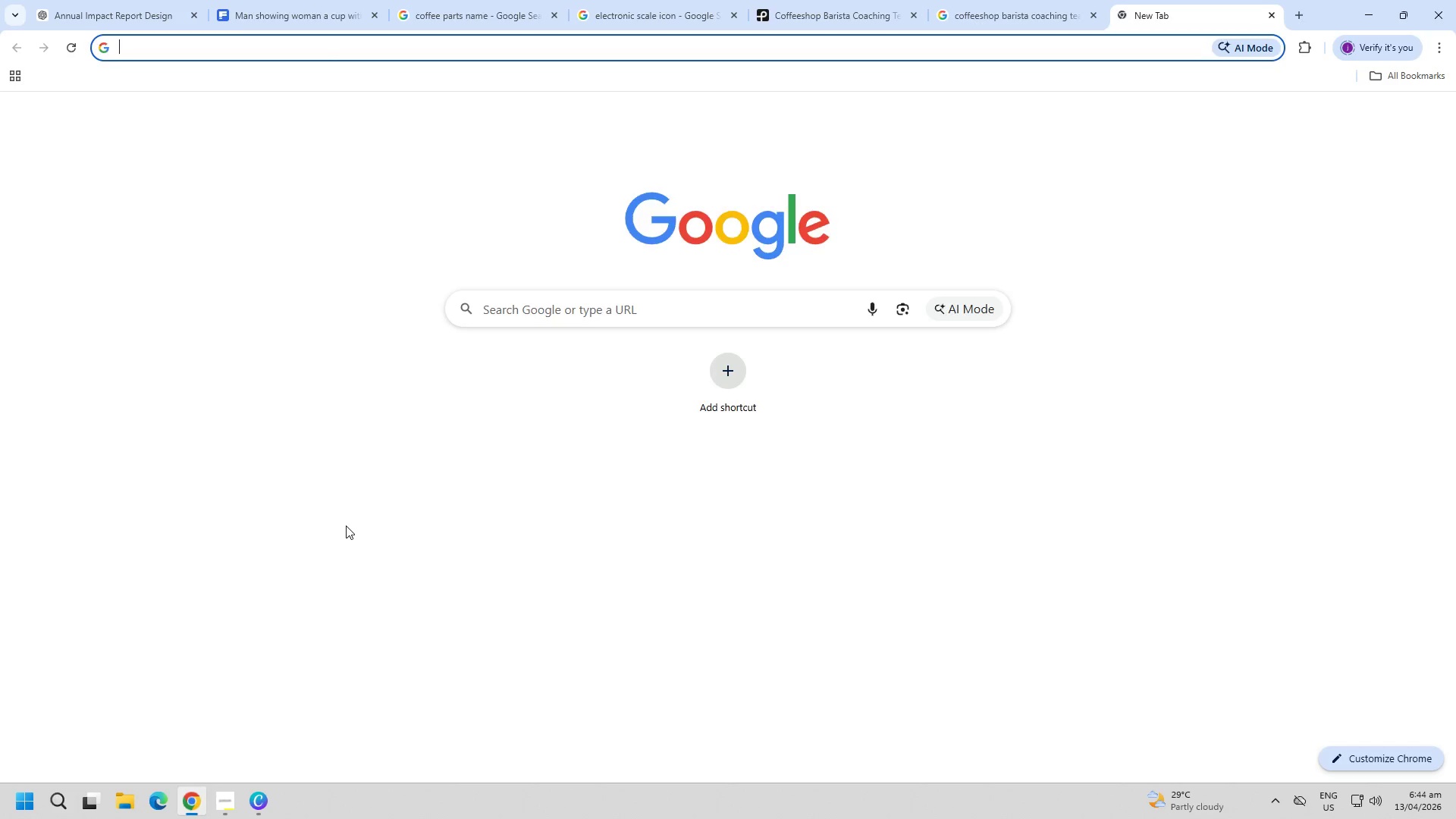 
key(G)
 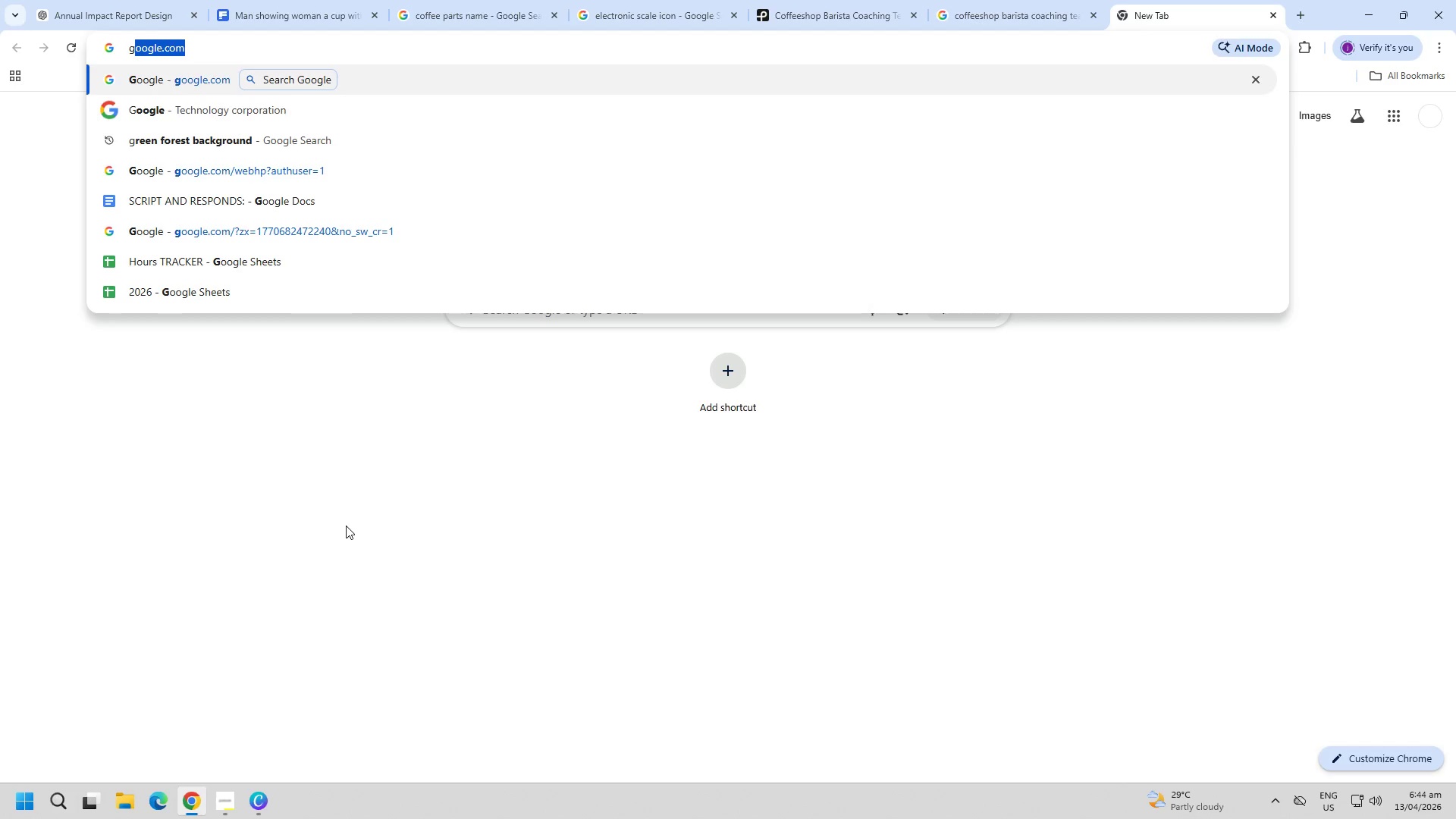 
key(Enter)
 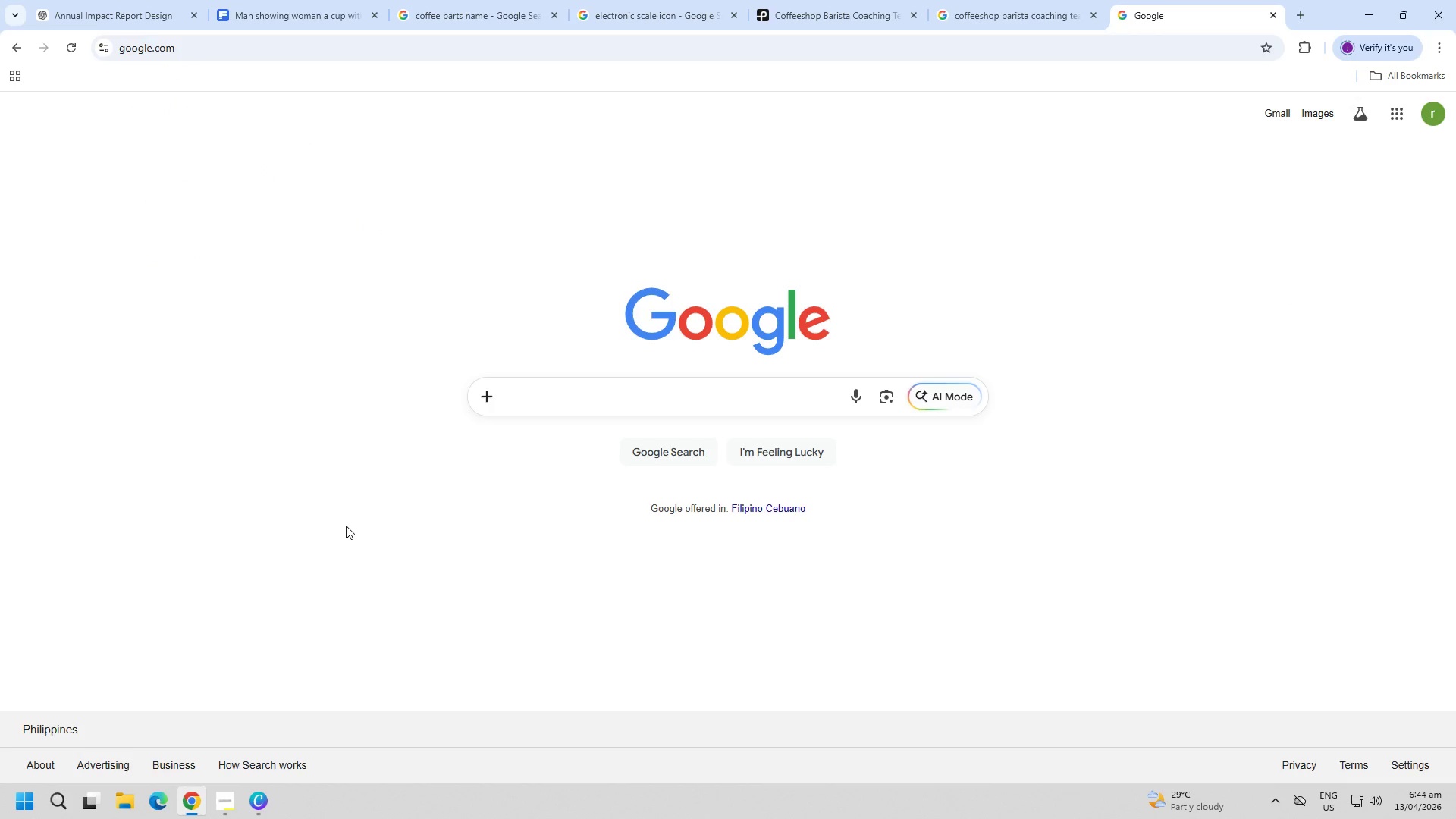 
key(Control+ControlLeft)
 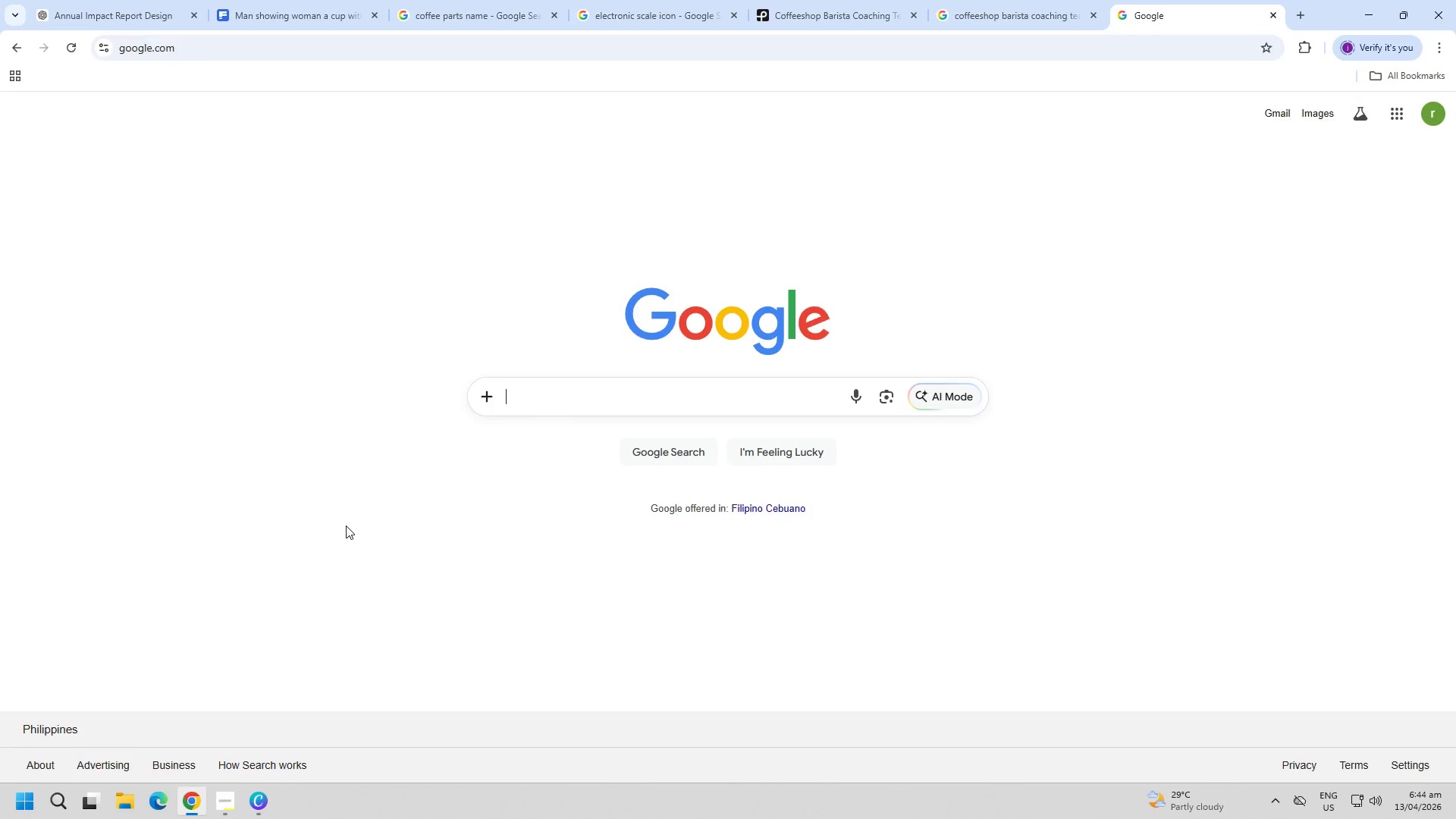 
key(Control+V)
 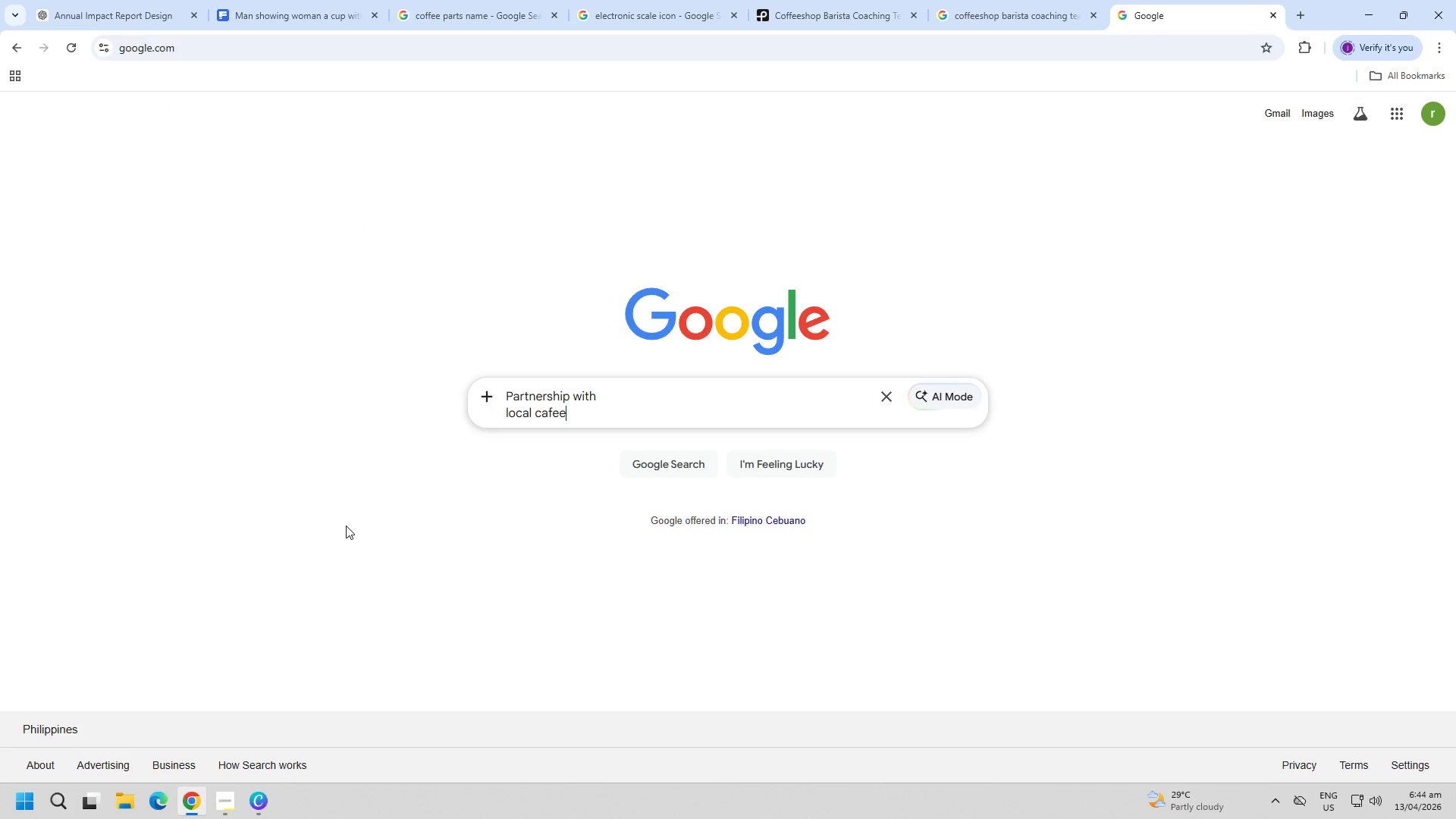 
type( corren)
key(Backspace)
type(ct grammar)
 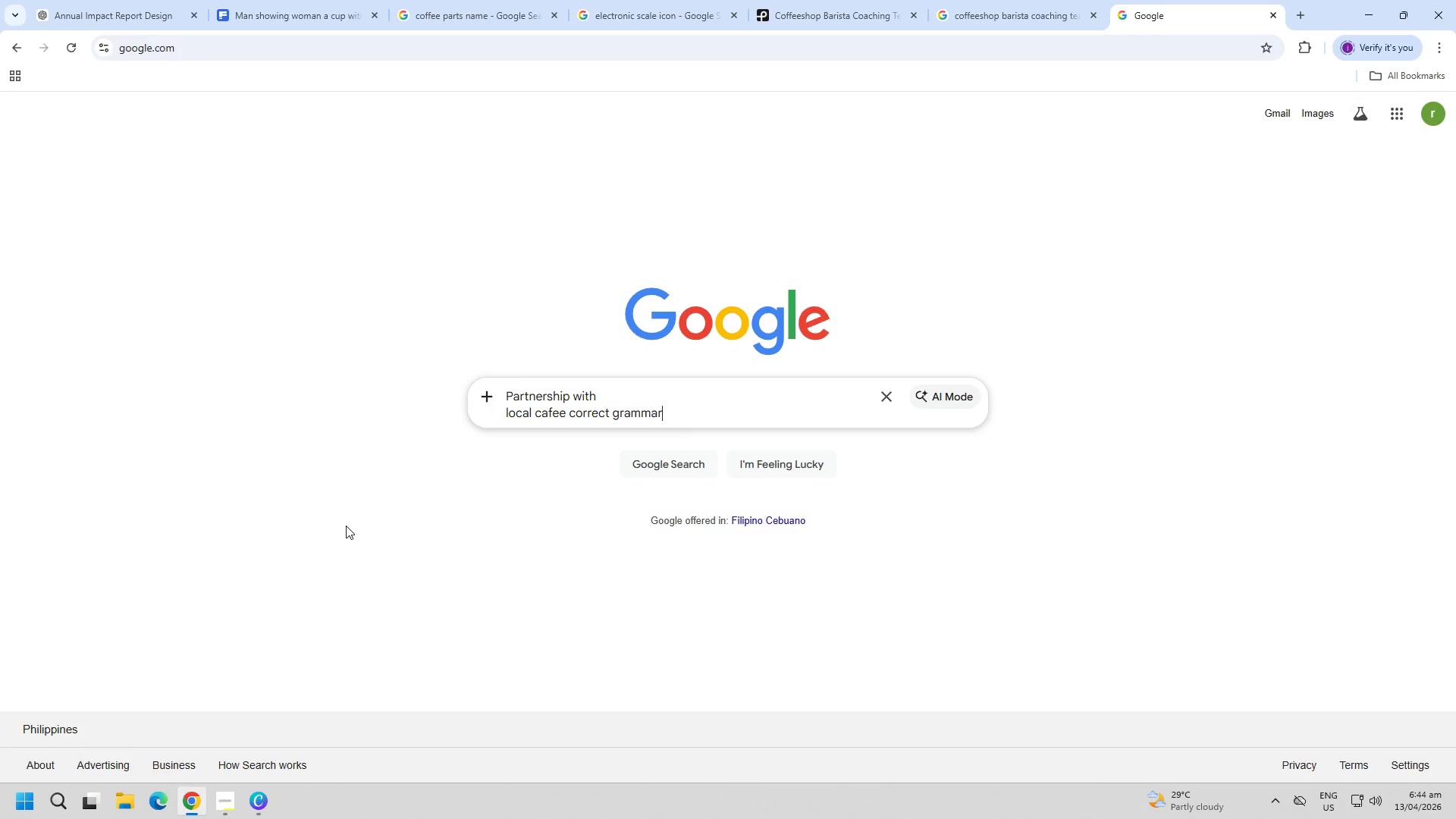 
key(Enter)
 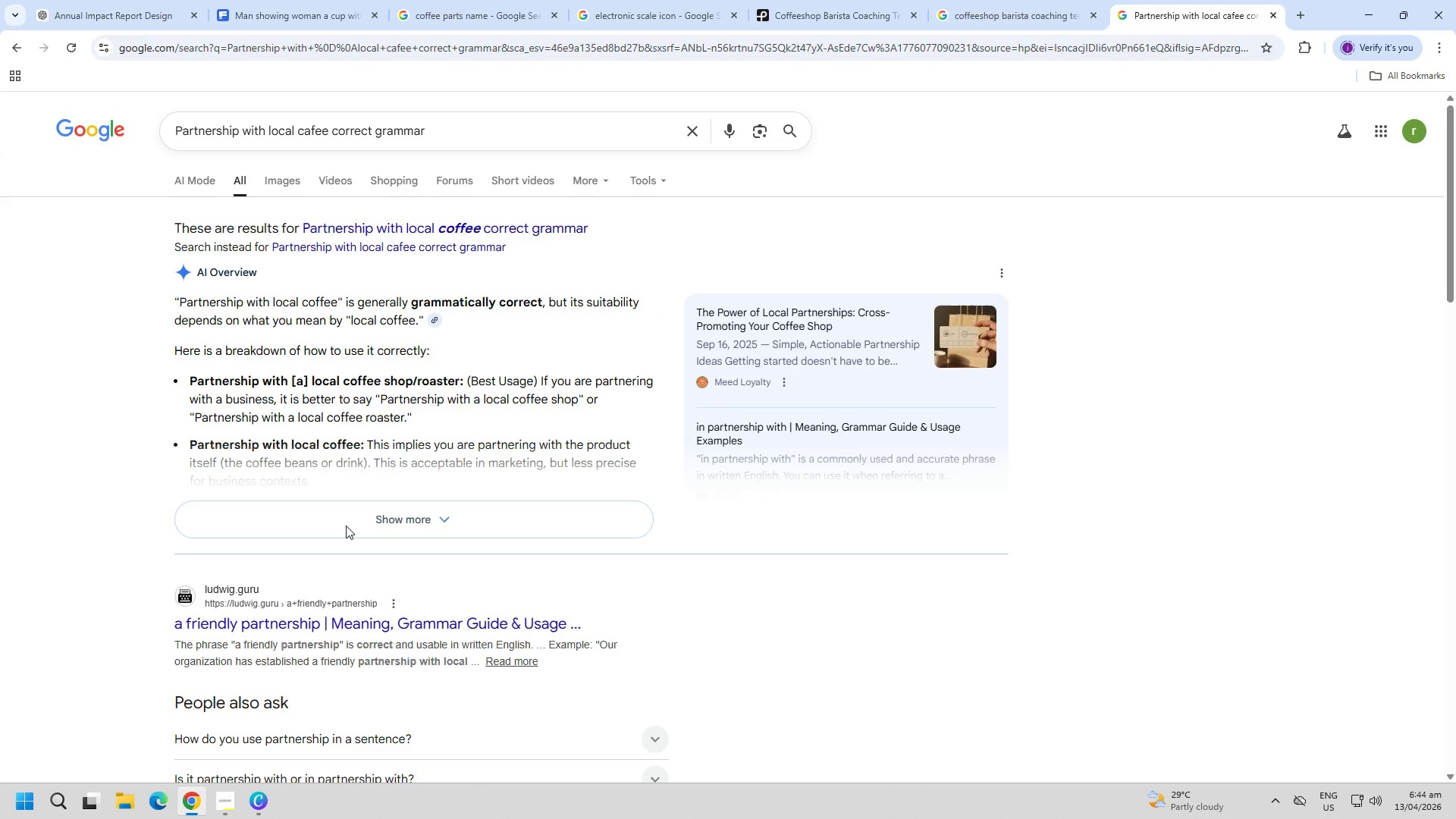 
left_click_drag(start_coordinate=[481, 532], to_coordinate=[489, 533])
 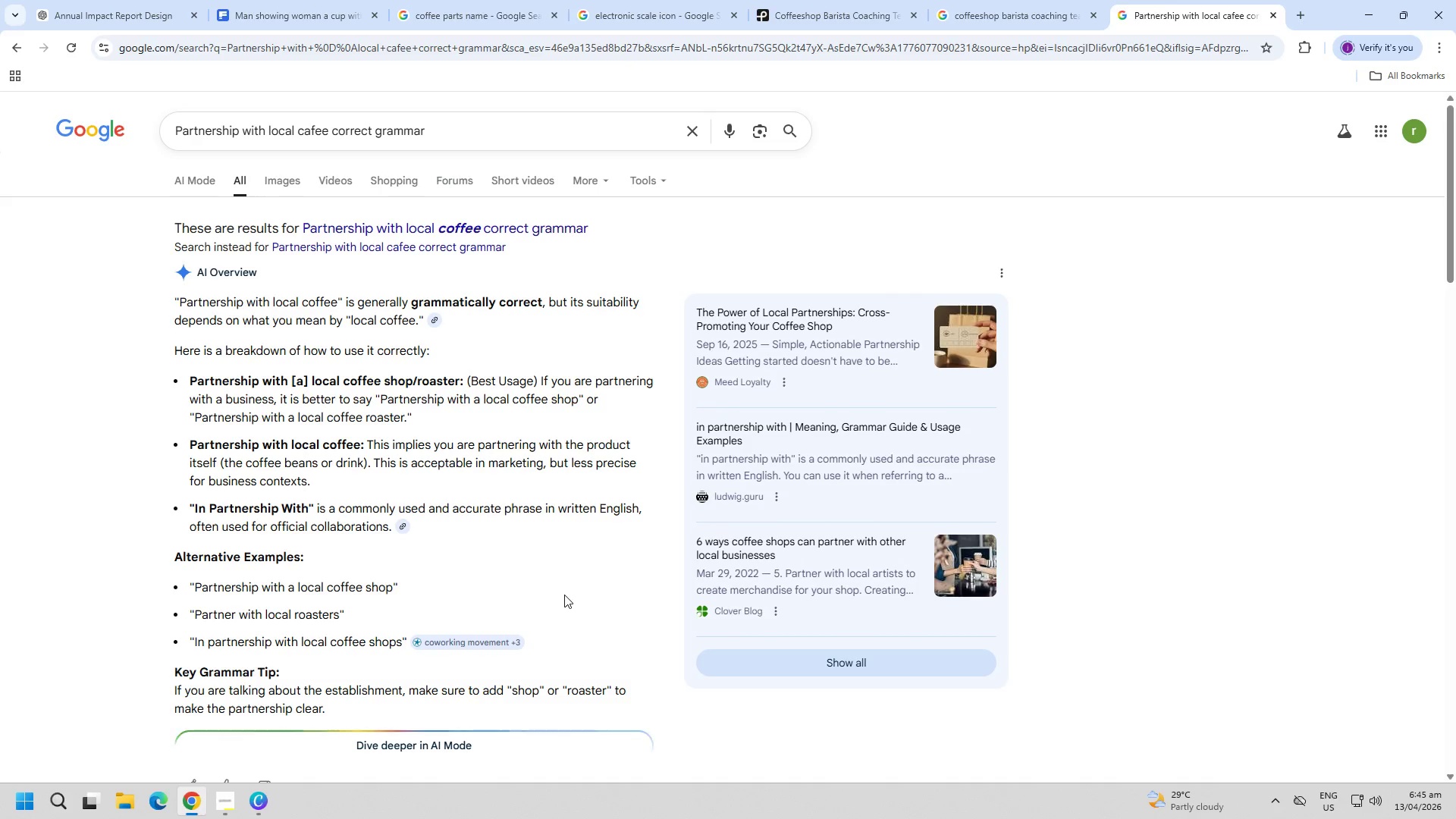 
scroll: coordinate [564, 595], scroll_direction: down, amount: 4.0
 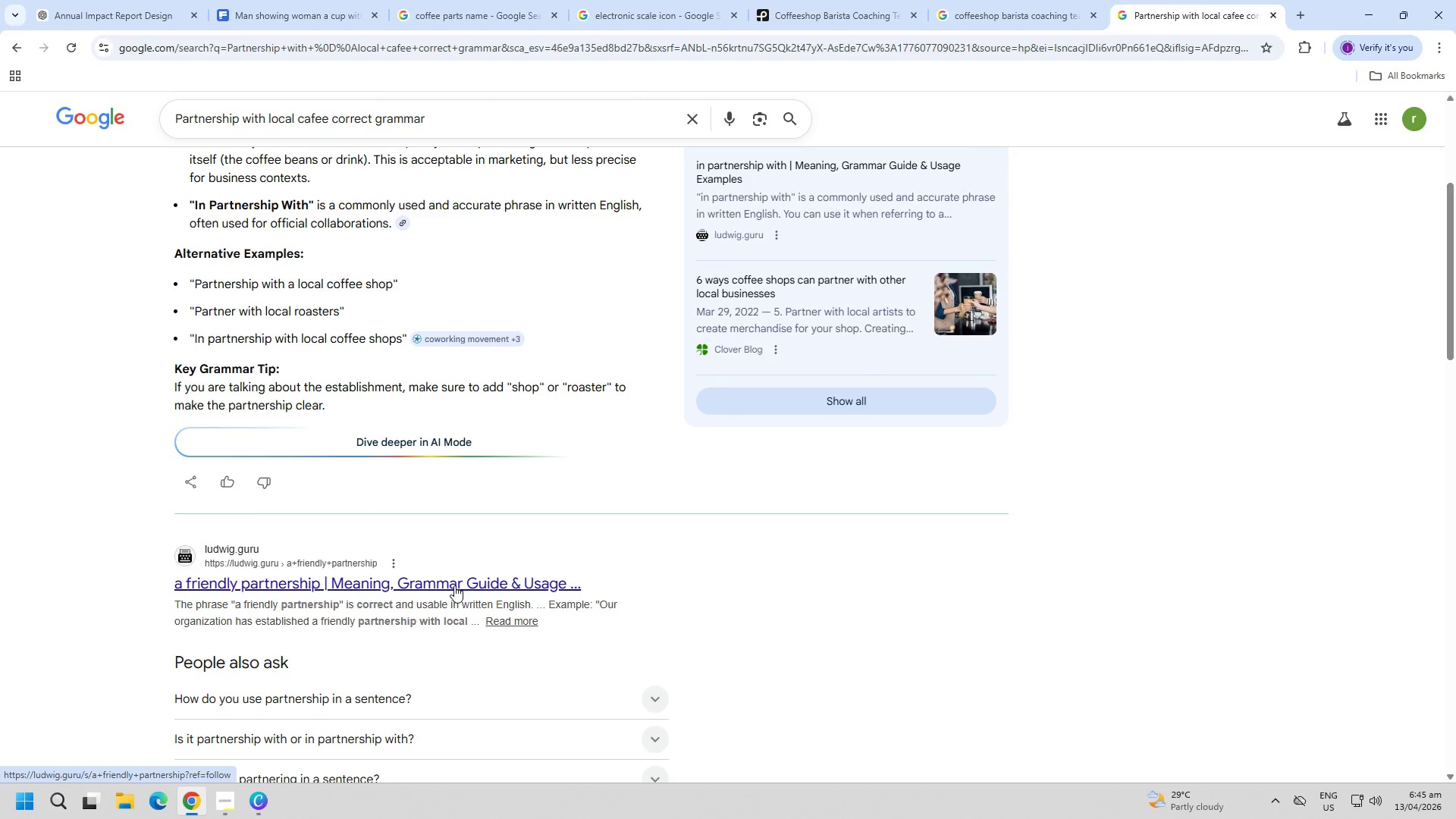 
left_click([454, 585])
 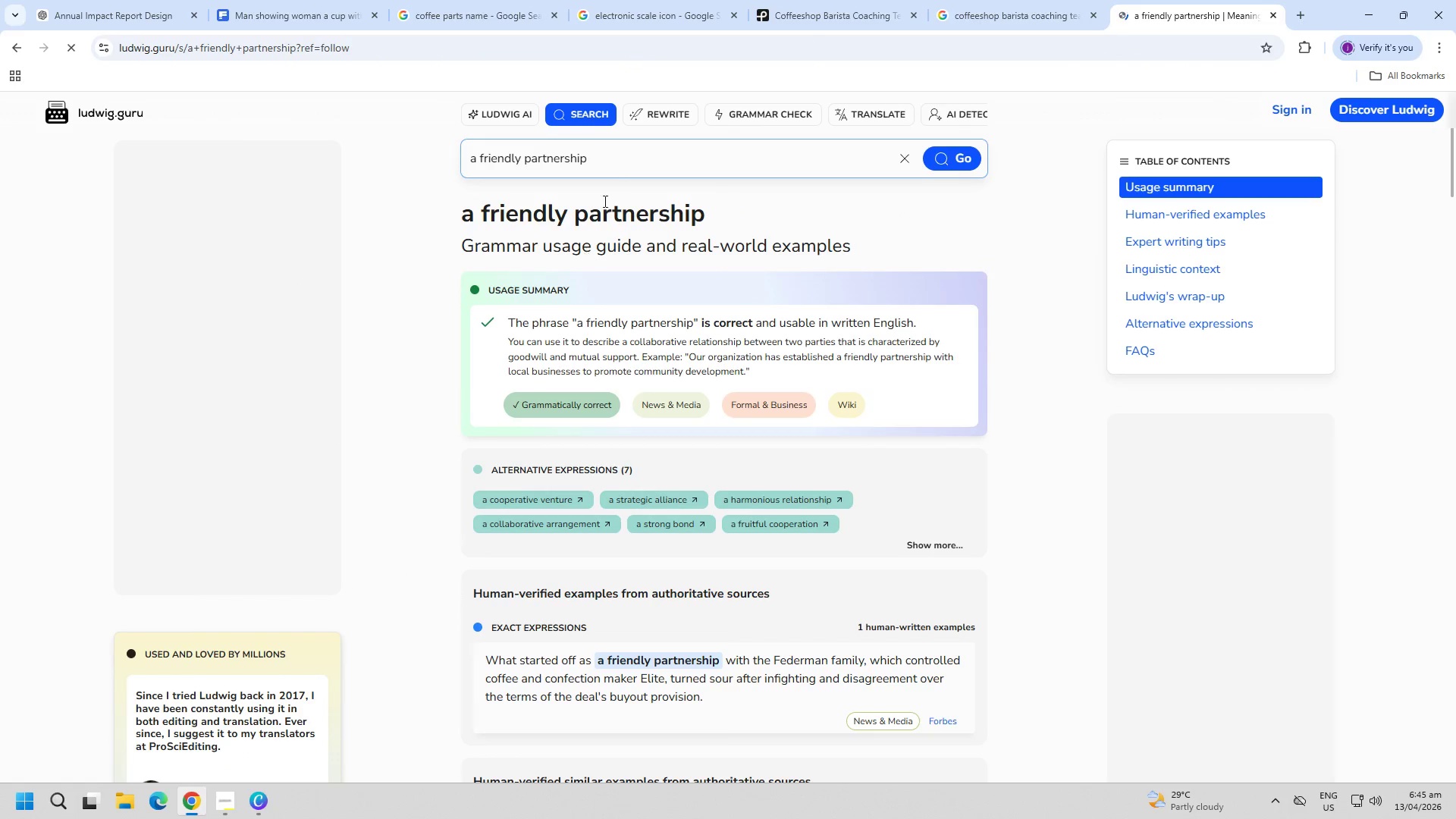 
double_click([617, 167])
 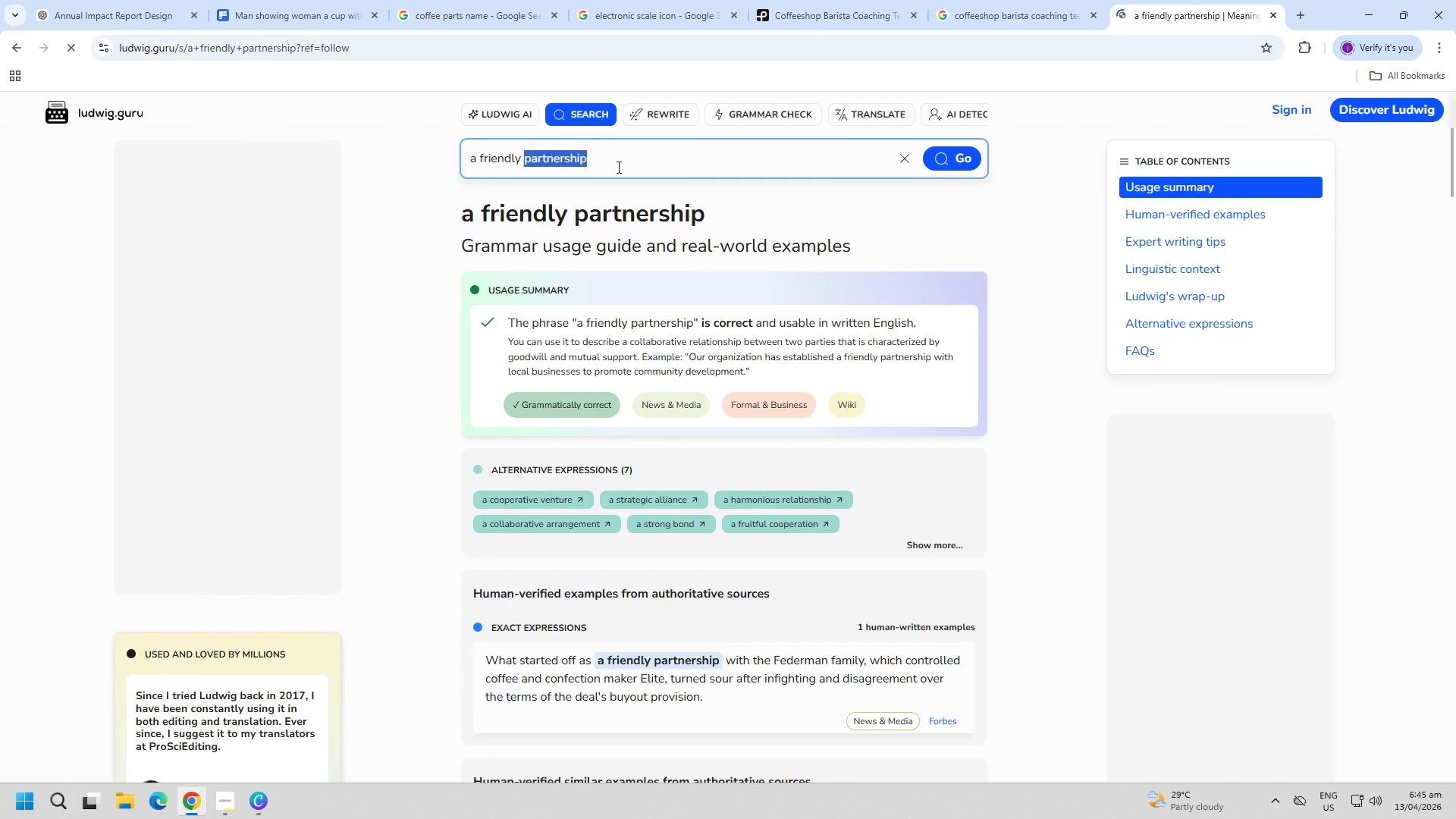 
triple_click([617, 167])
 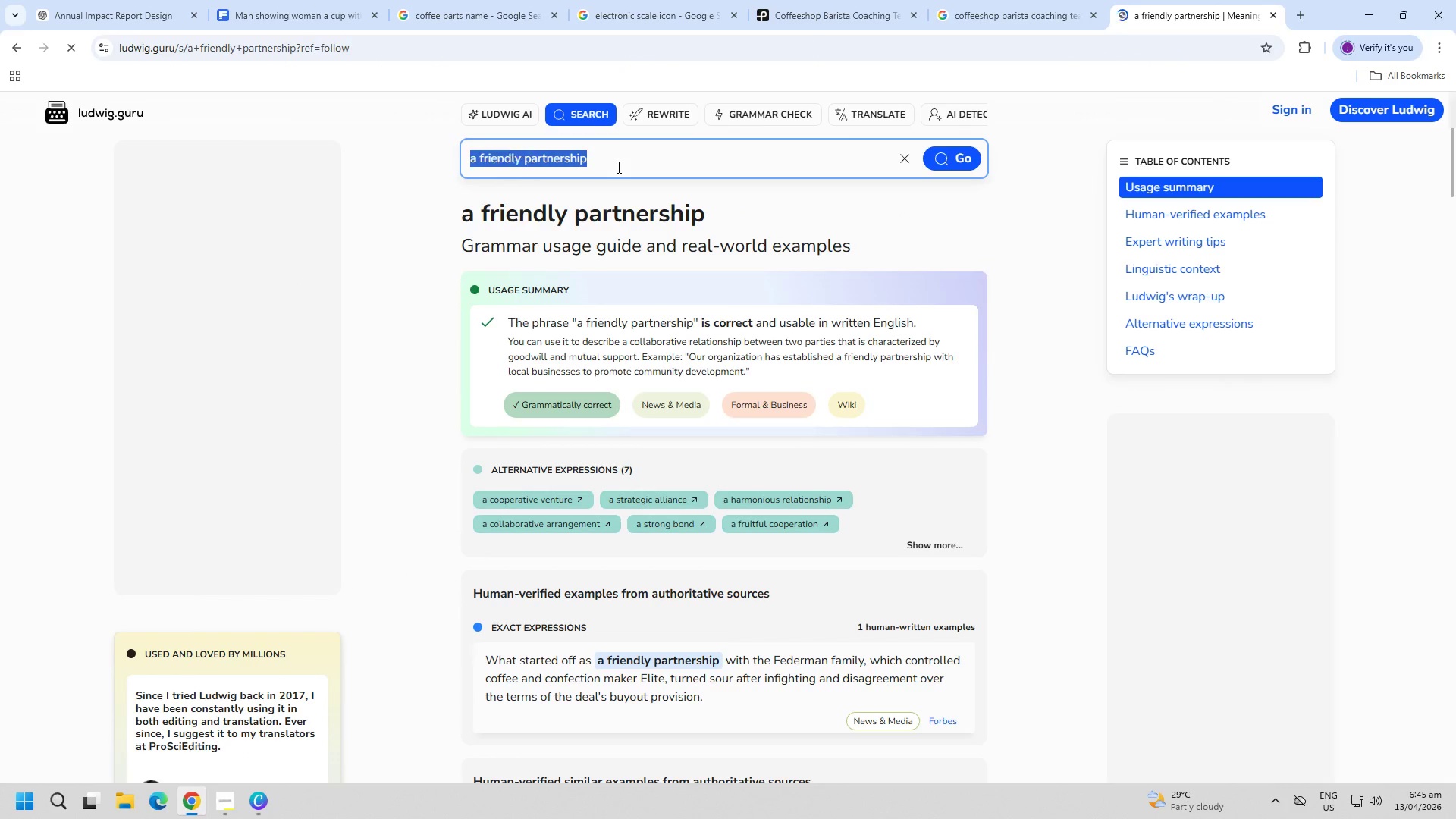 
key(Control+ControlLeft)
 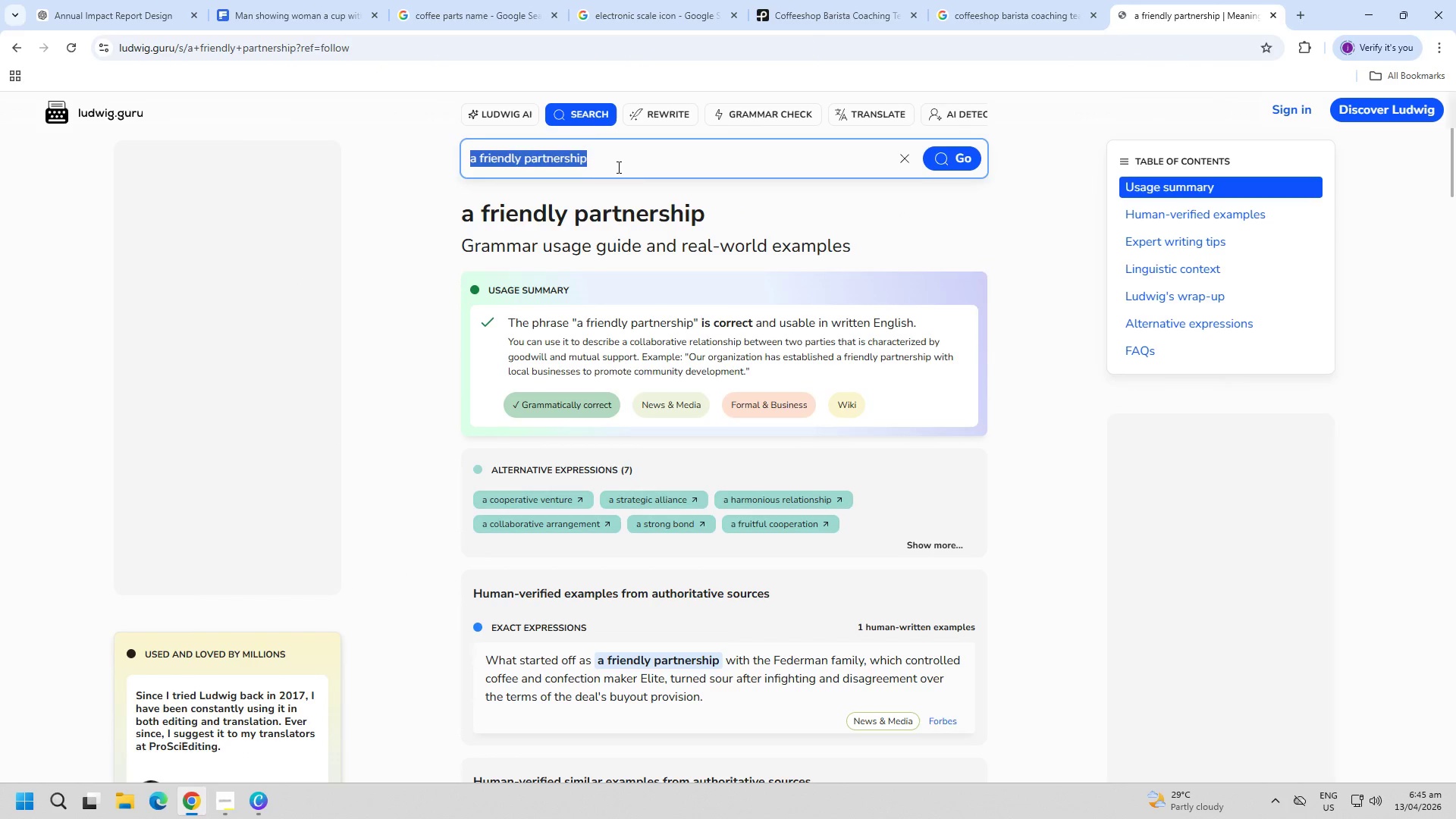 
key(Control+V)
 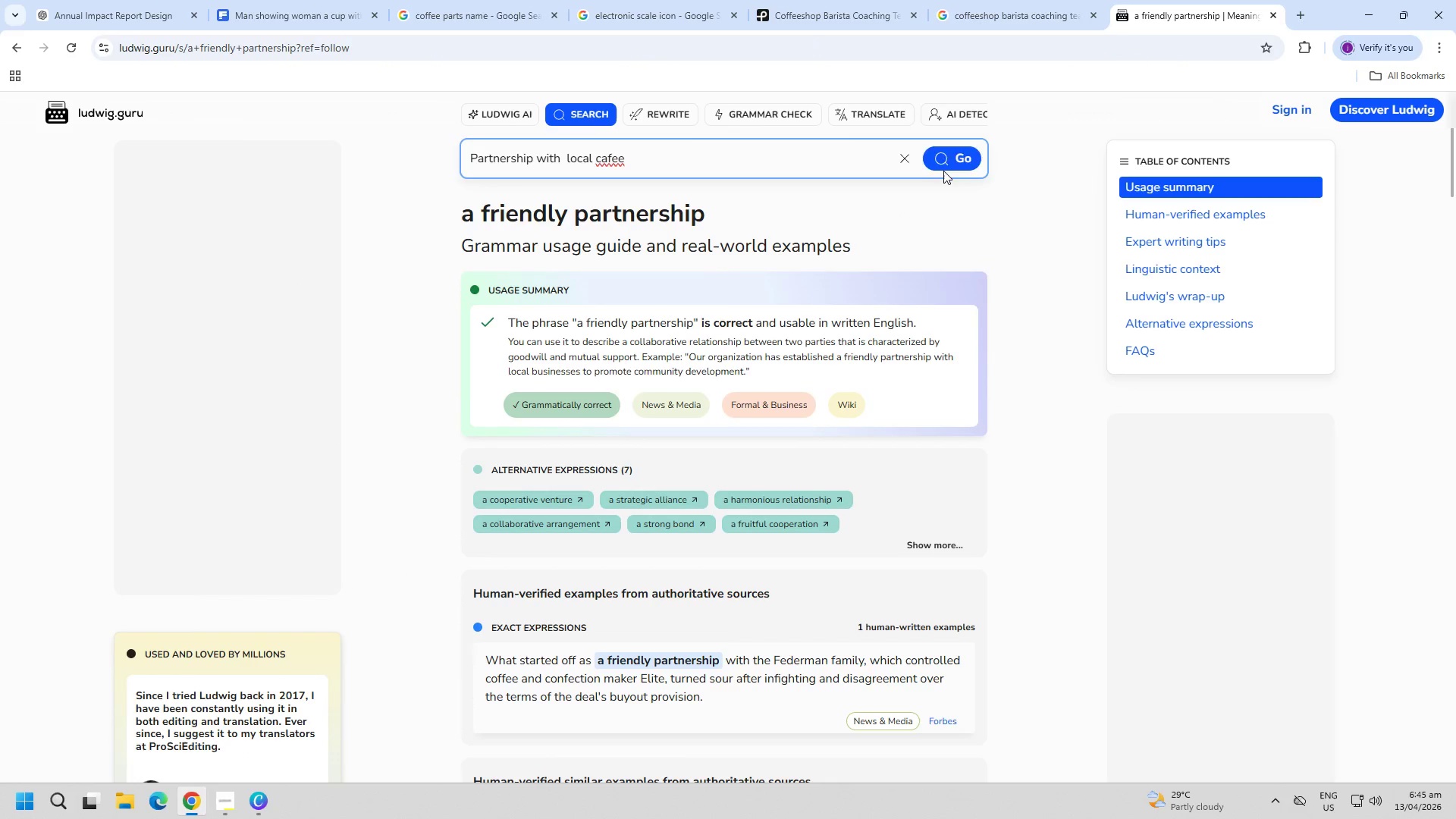 
left_click([945, 167])
 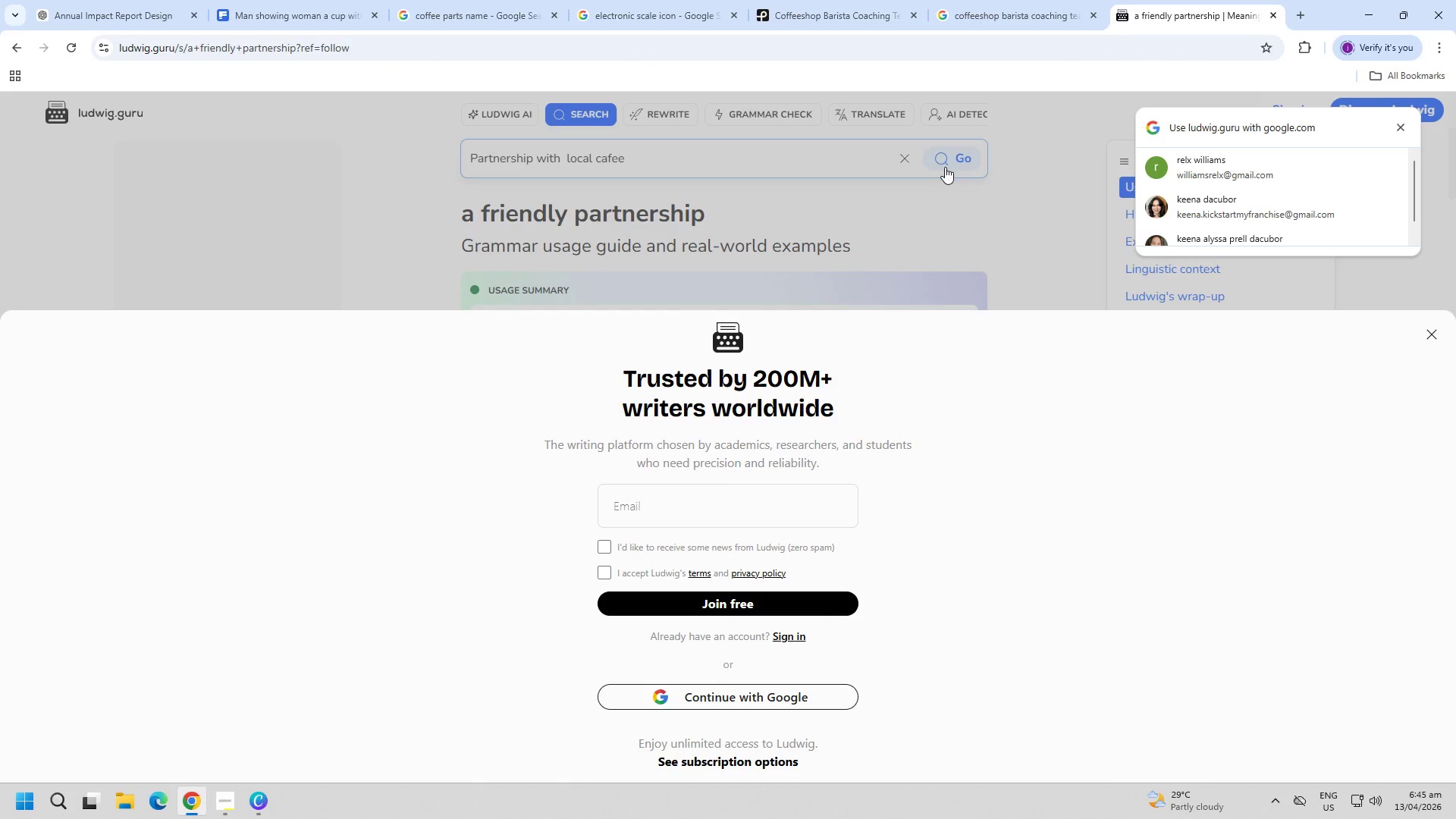 
left_click([928, 337])
 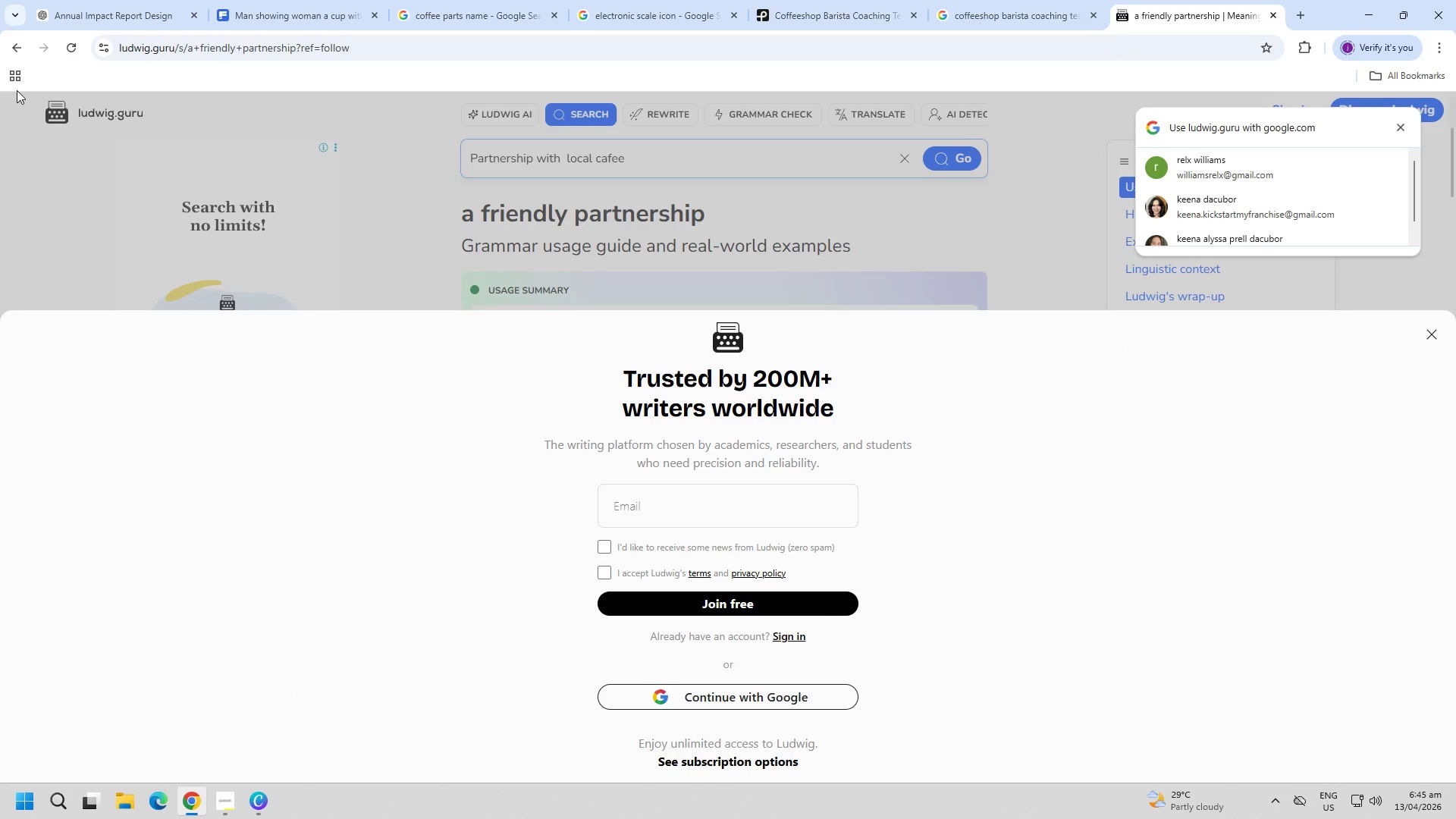 
left_click([20, 51])
 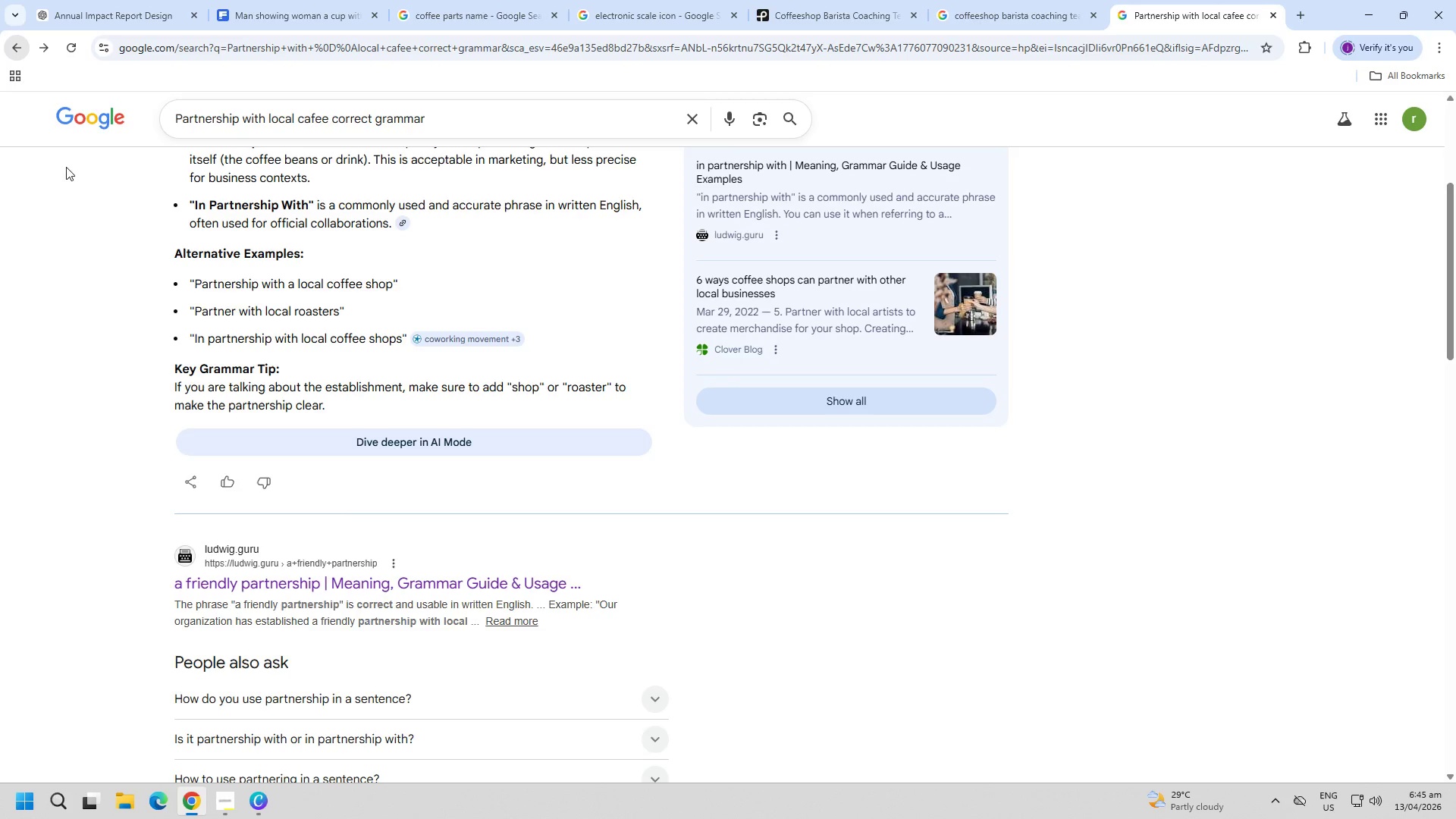 
scroll: coordinate [358, 604], scroll_direction: down, amount: 4.0
 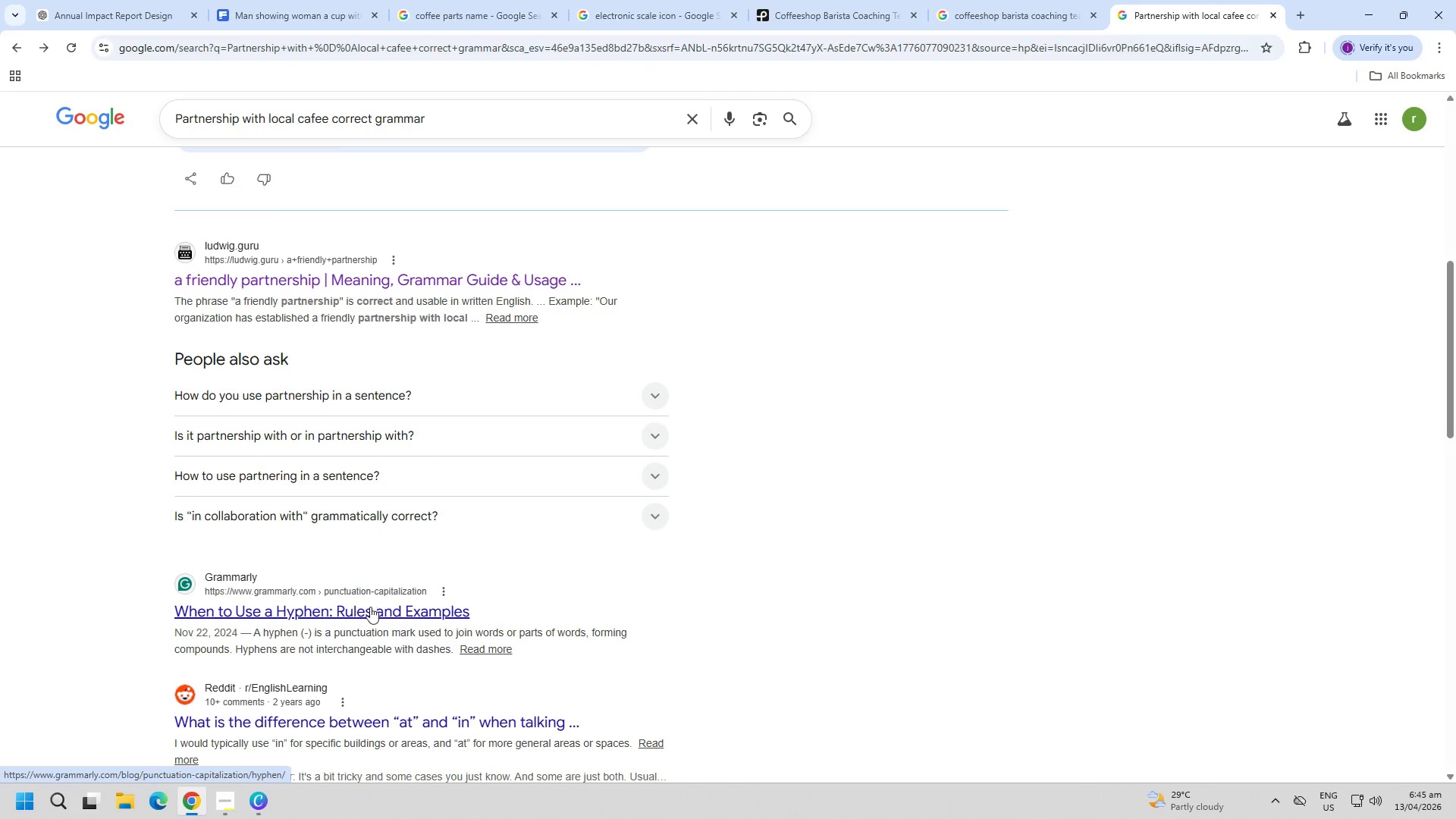 
left_click([370, 607])
 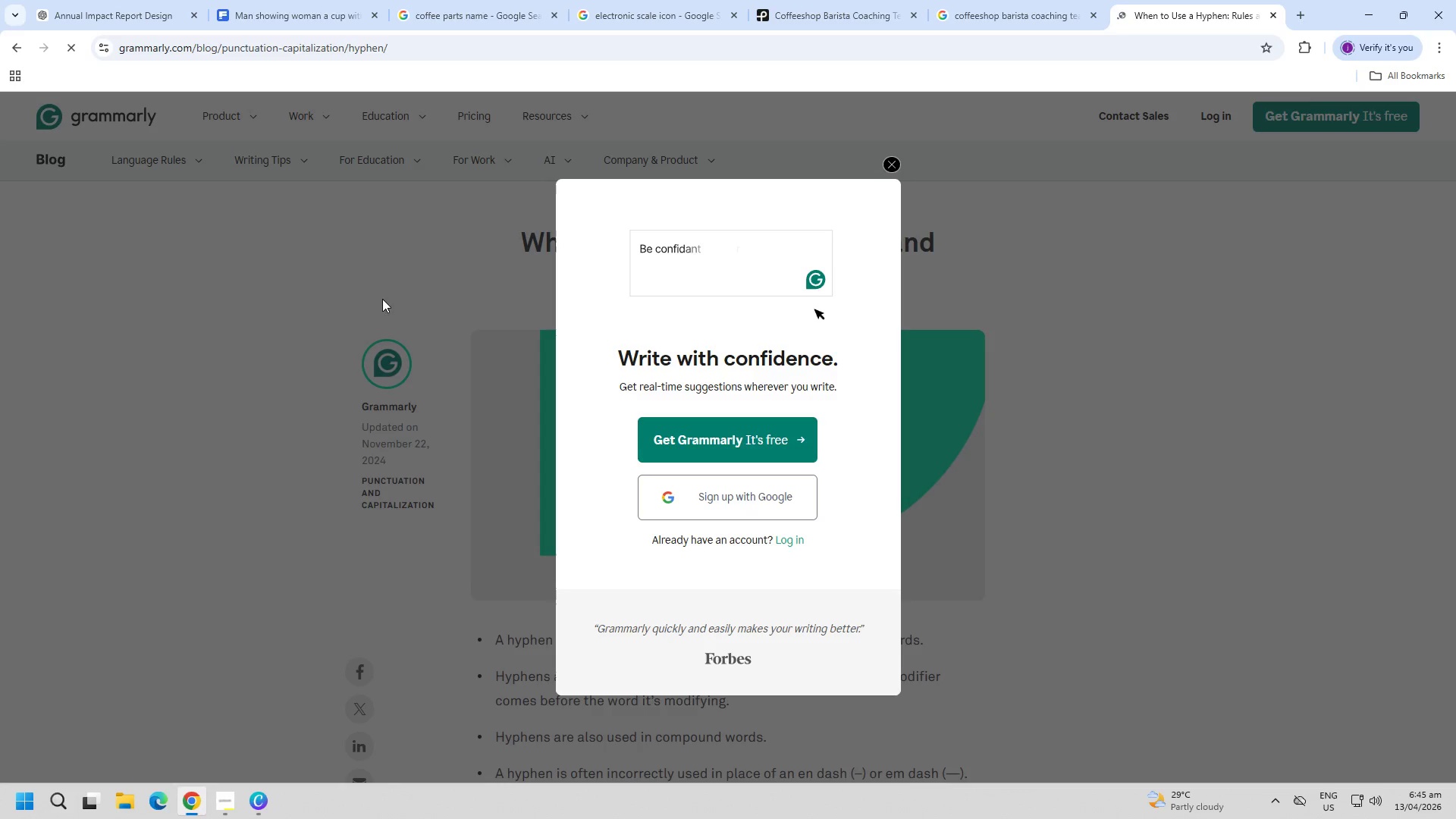 
left_click([19, 49])
 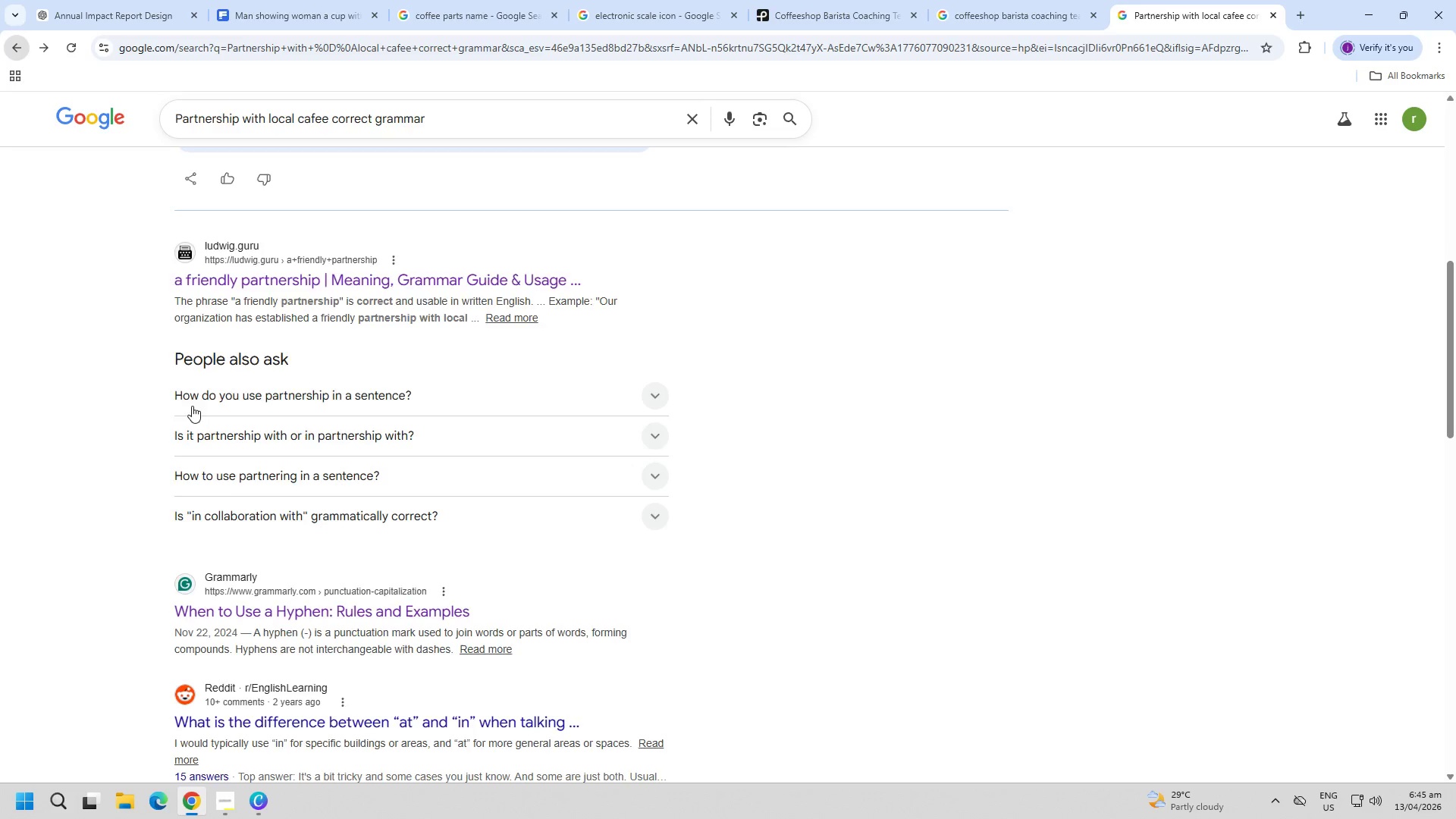 
scroll: coordinate [511, 537], scroll_direction: down, amount: 7.0
 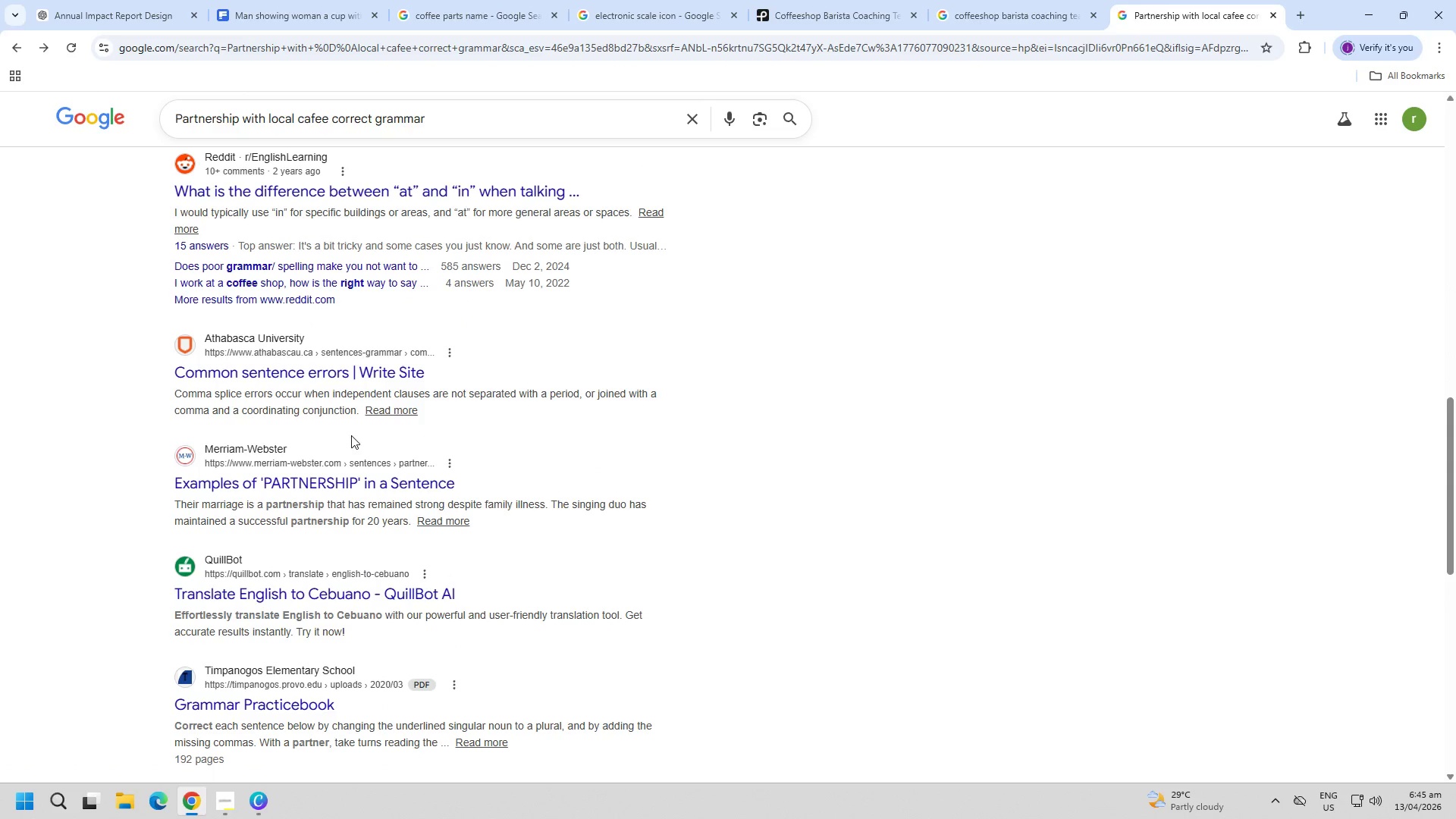 
left_click([362, 377])
 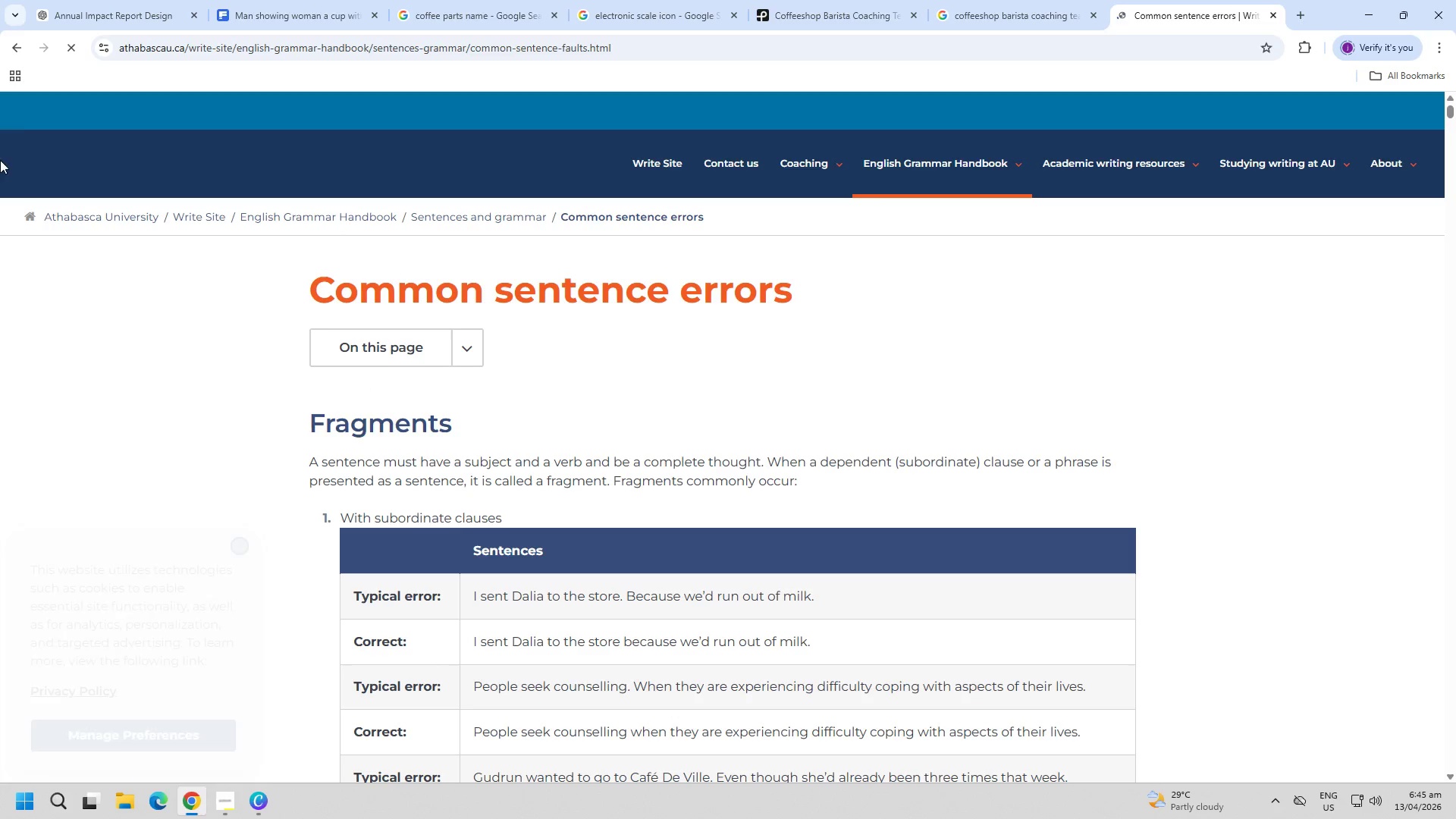 
left_click([15, 48])
 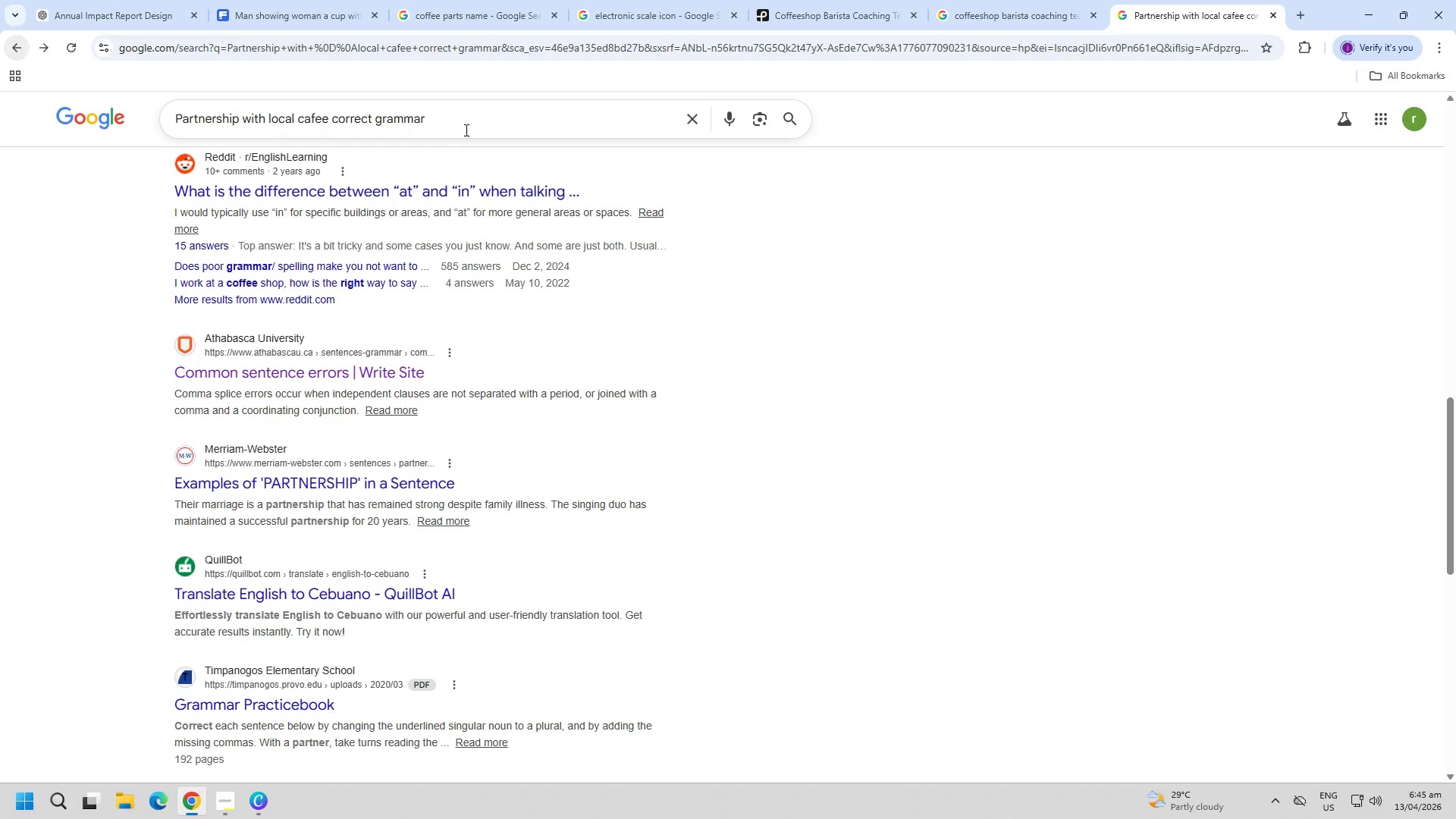 
double_click([467, 128])
 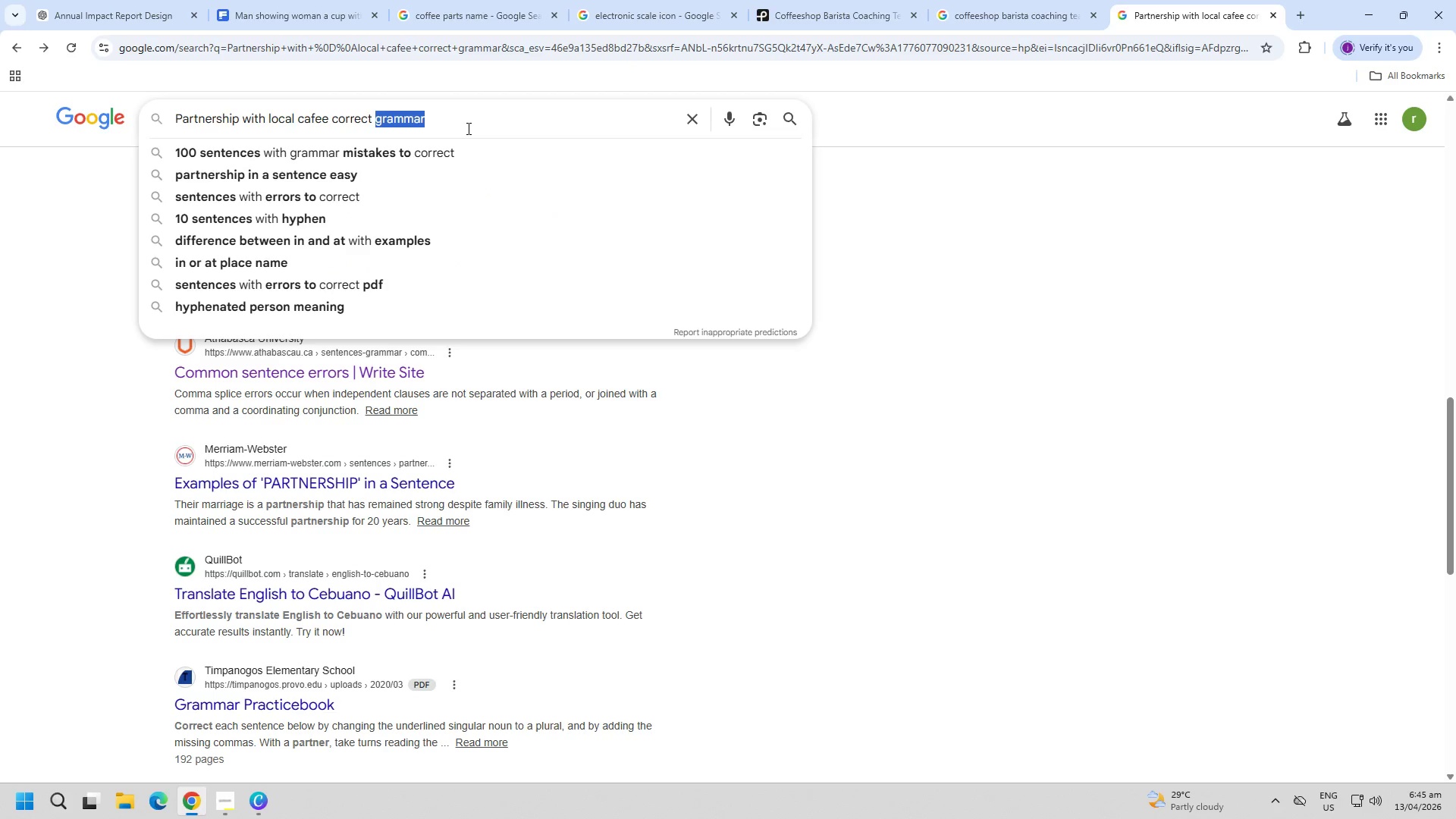 
triple_click([467, 128])
 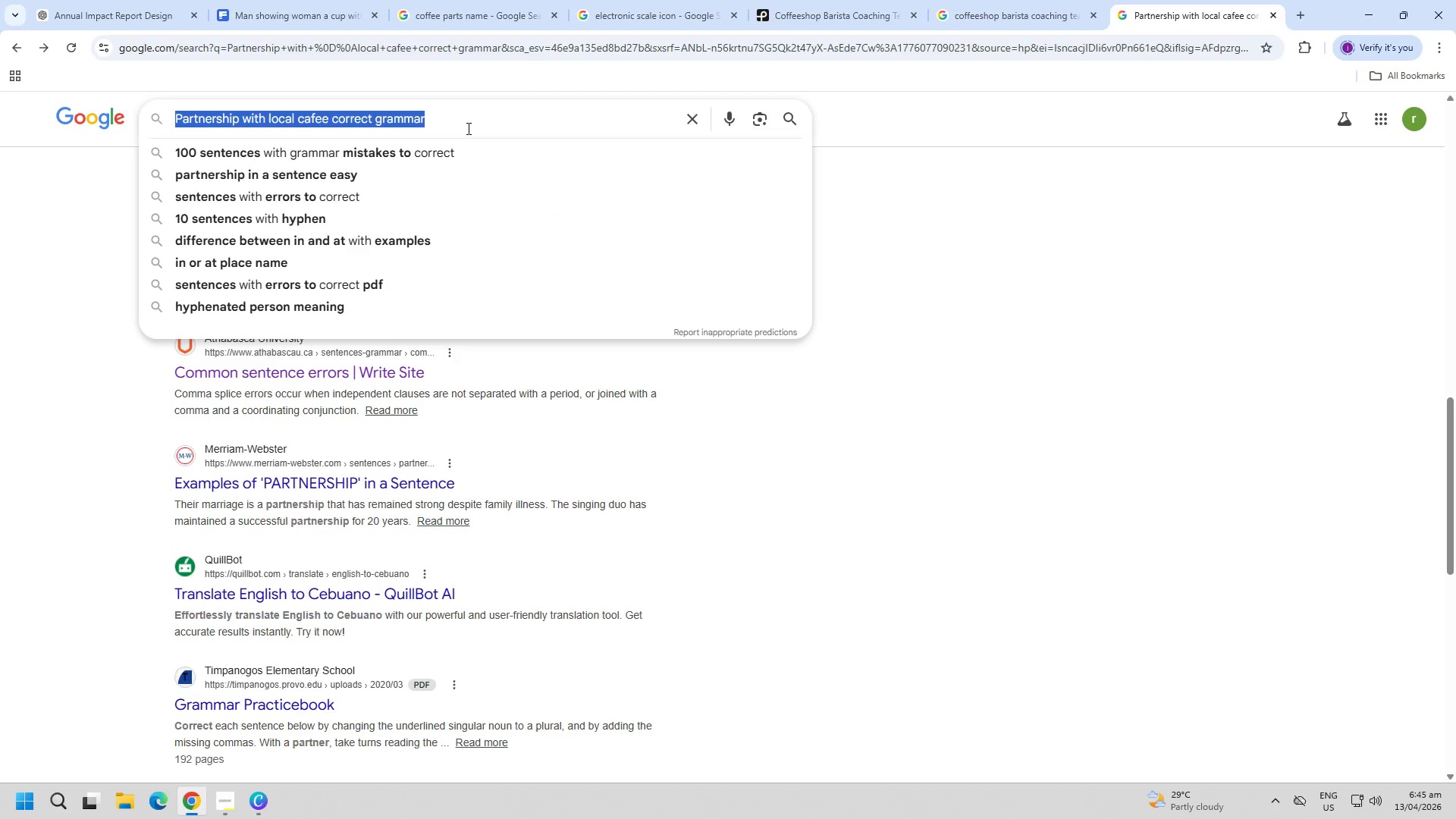 
key(Backspace)
 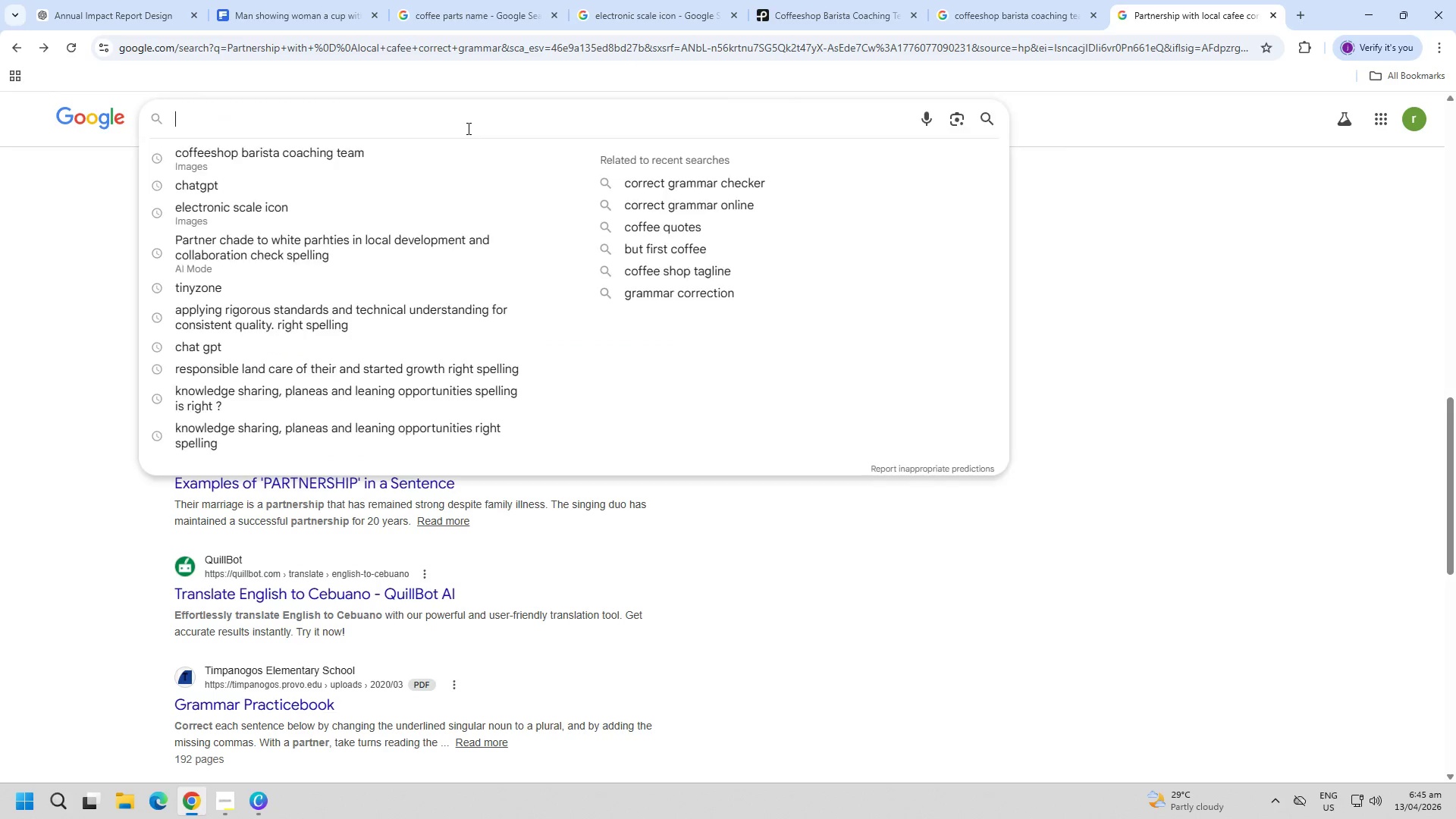 
key(Control+ControlLeft)
 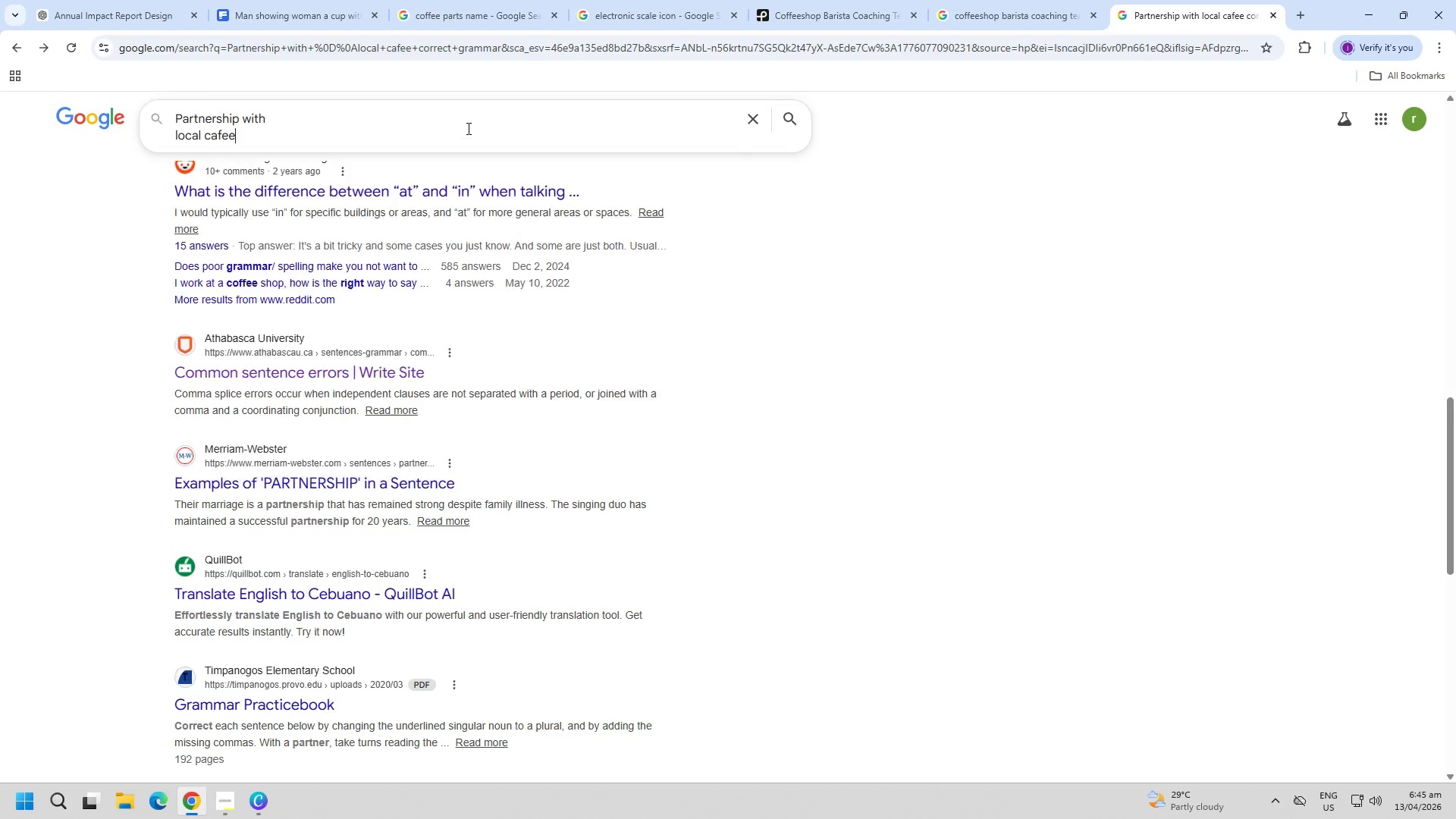 
key(Control+V)
 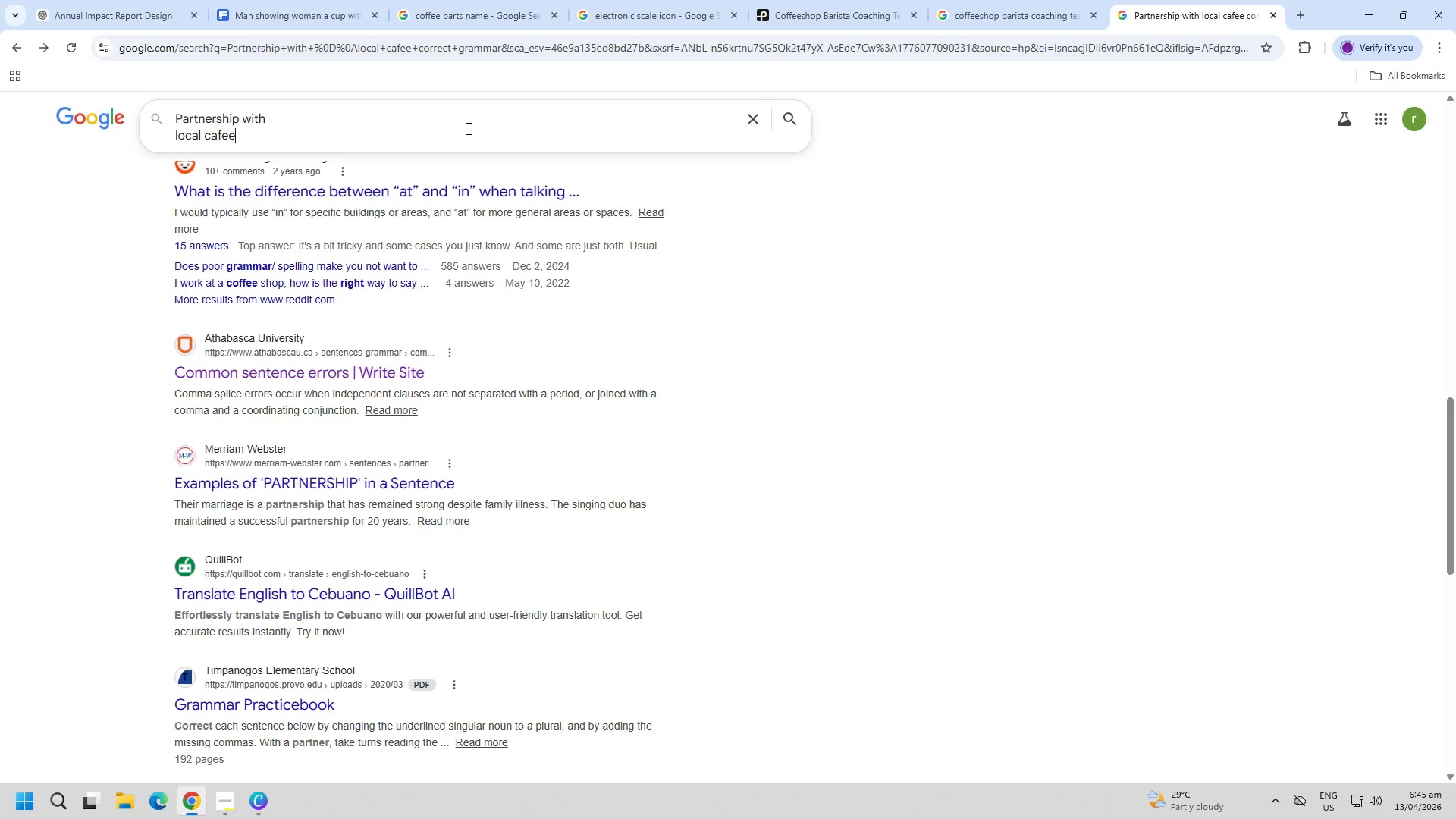 
key(Shift+ShiftRight)
 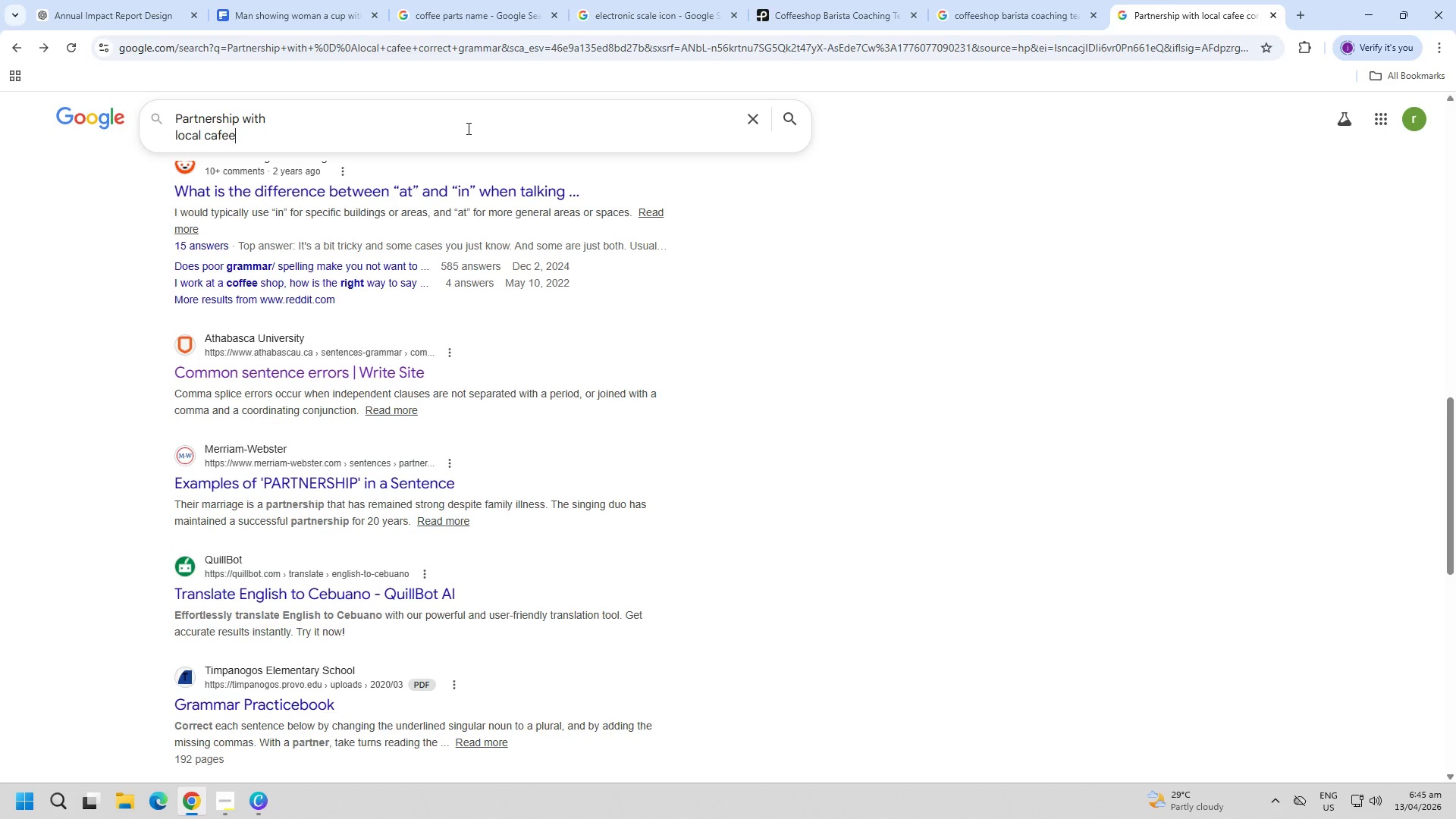 
key(ArrowLeft)
 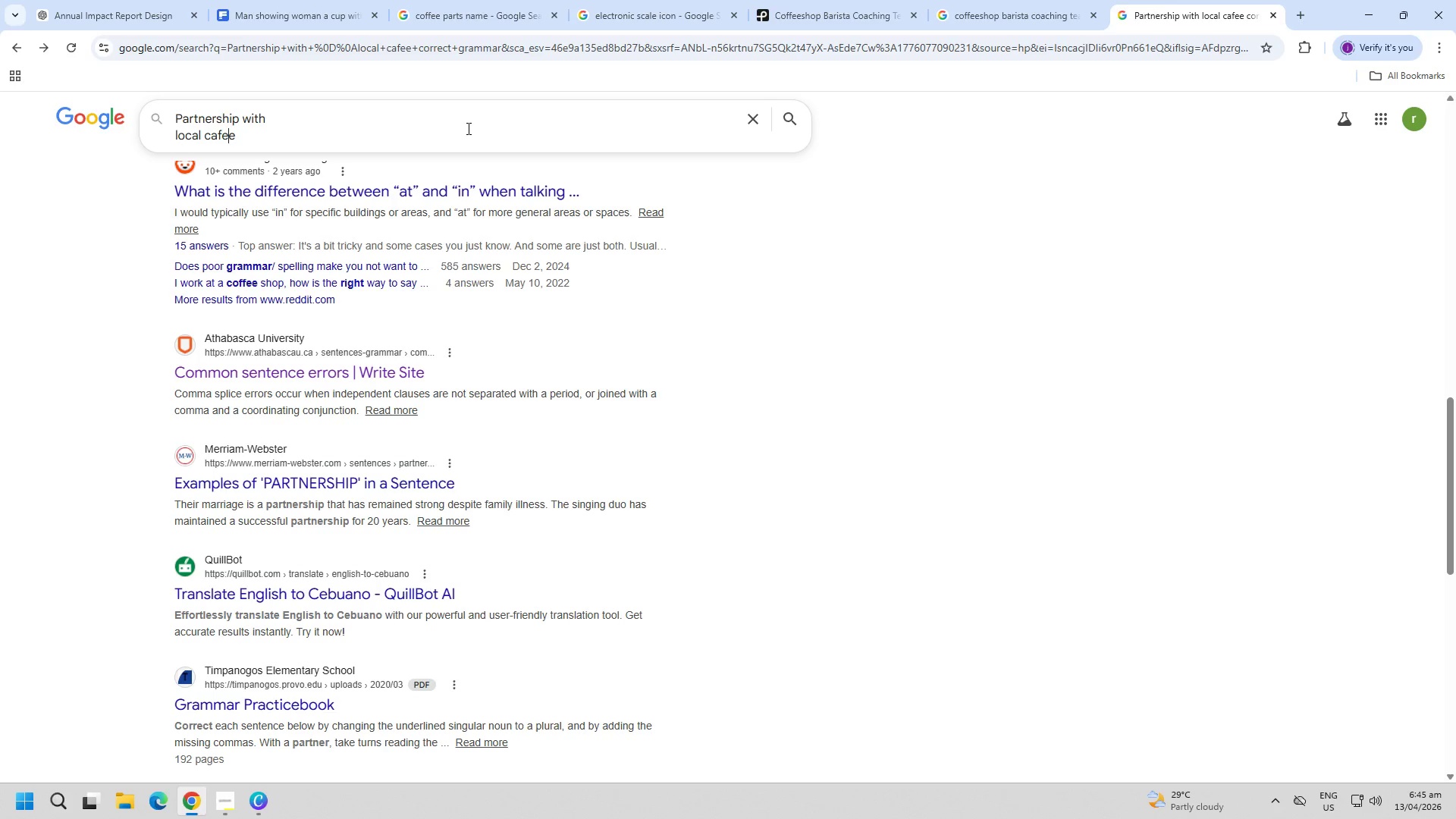 
key(ArrowLeft)
 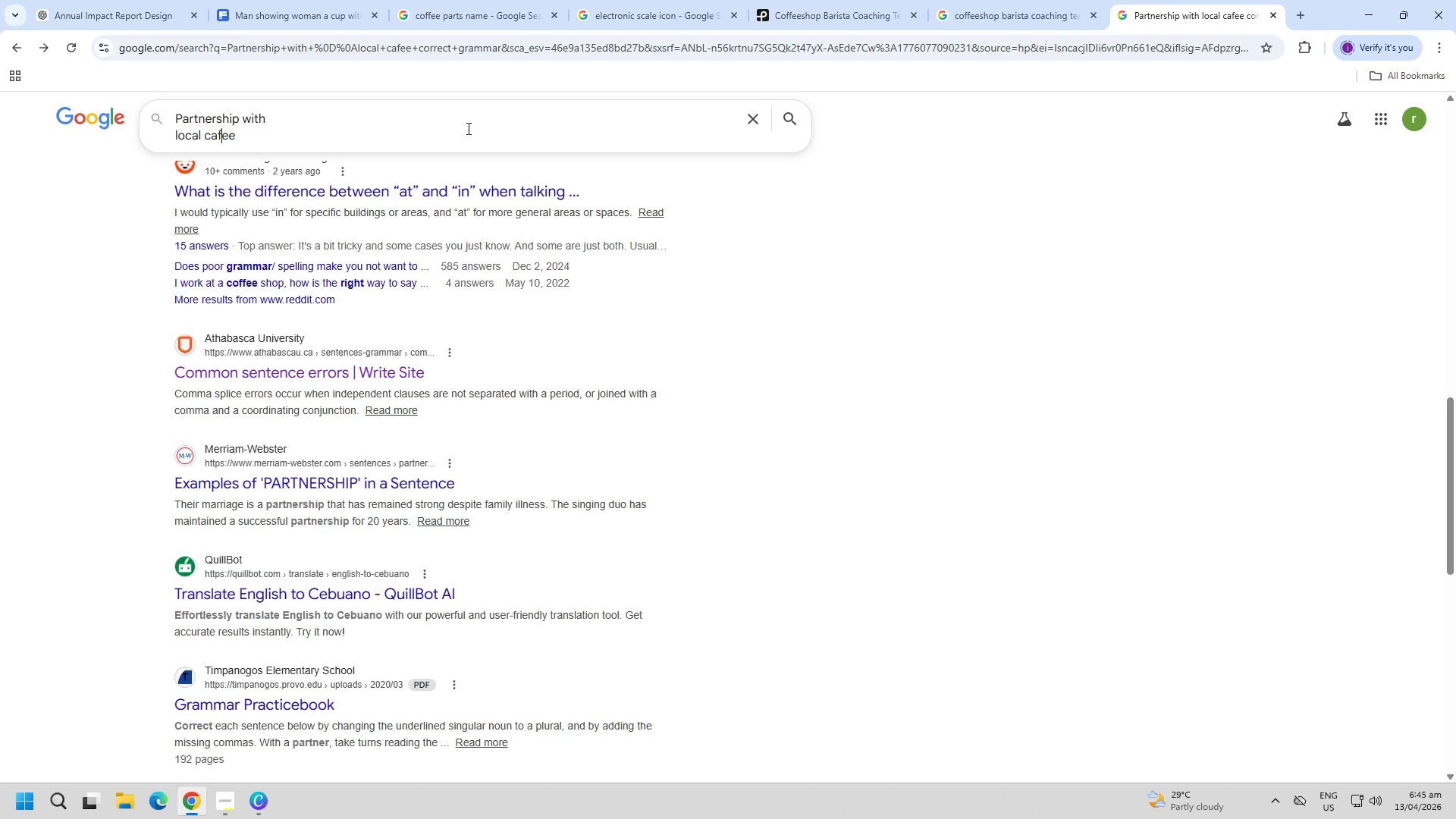 
key(ArrowLeft)
 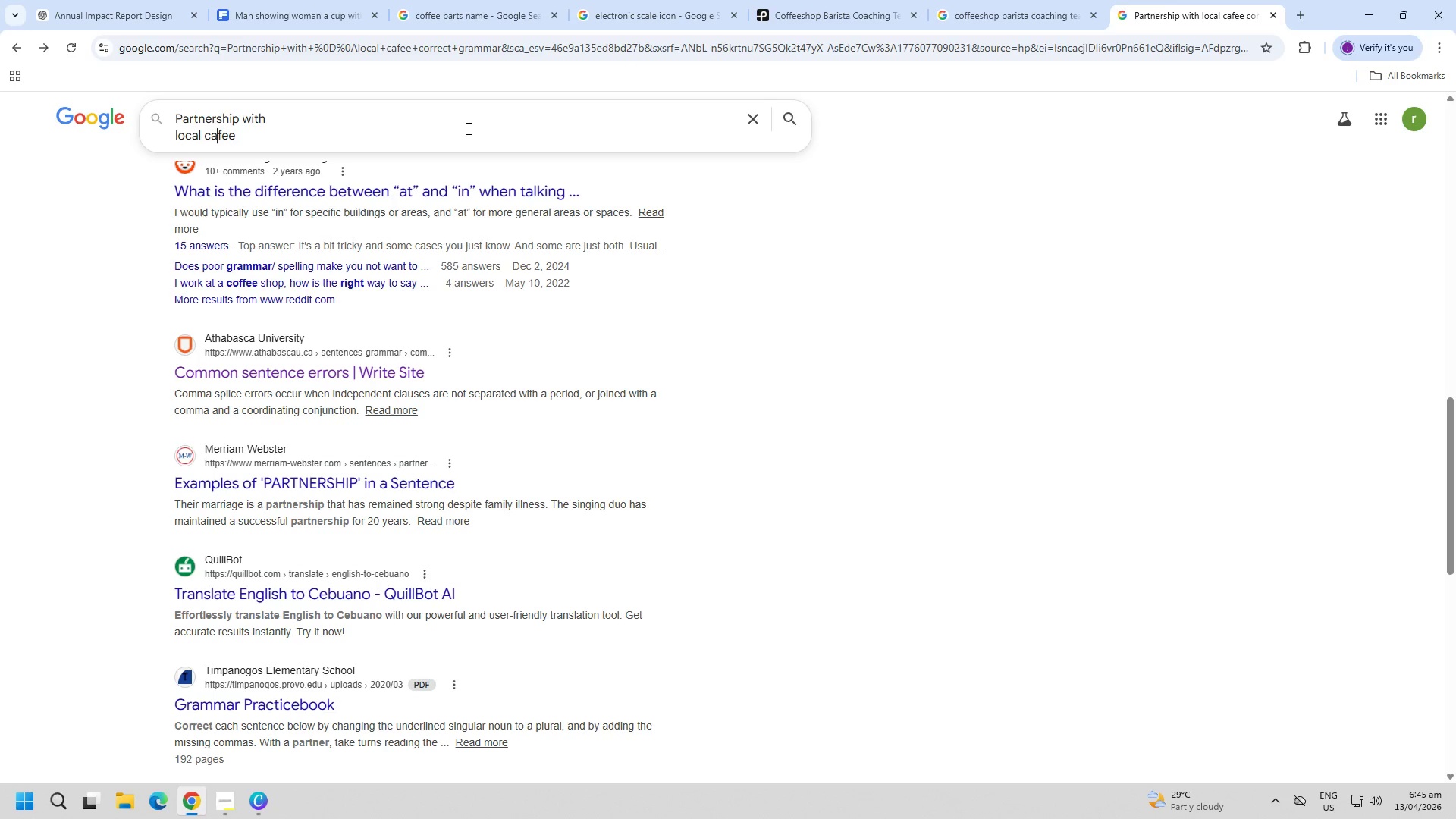 
key(ArrowLeft)
 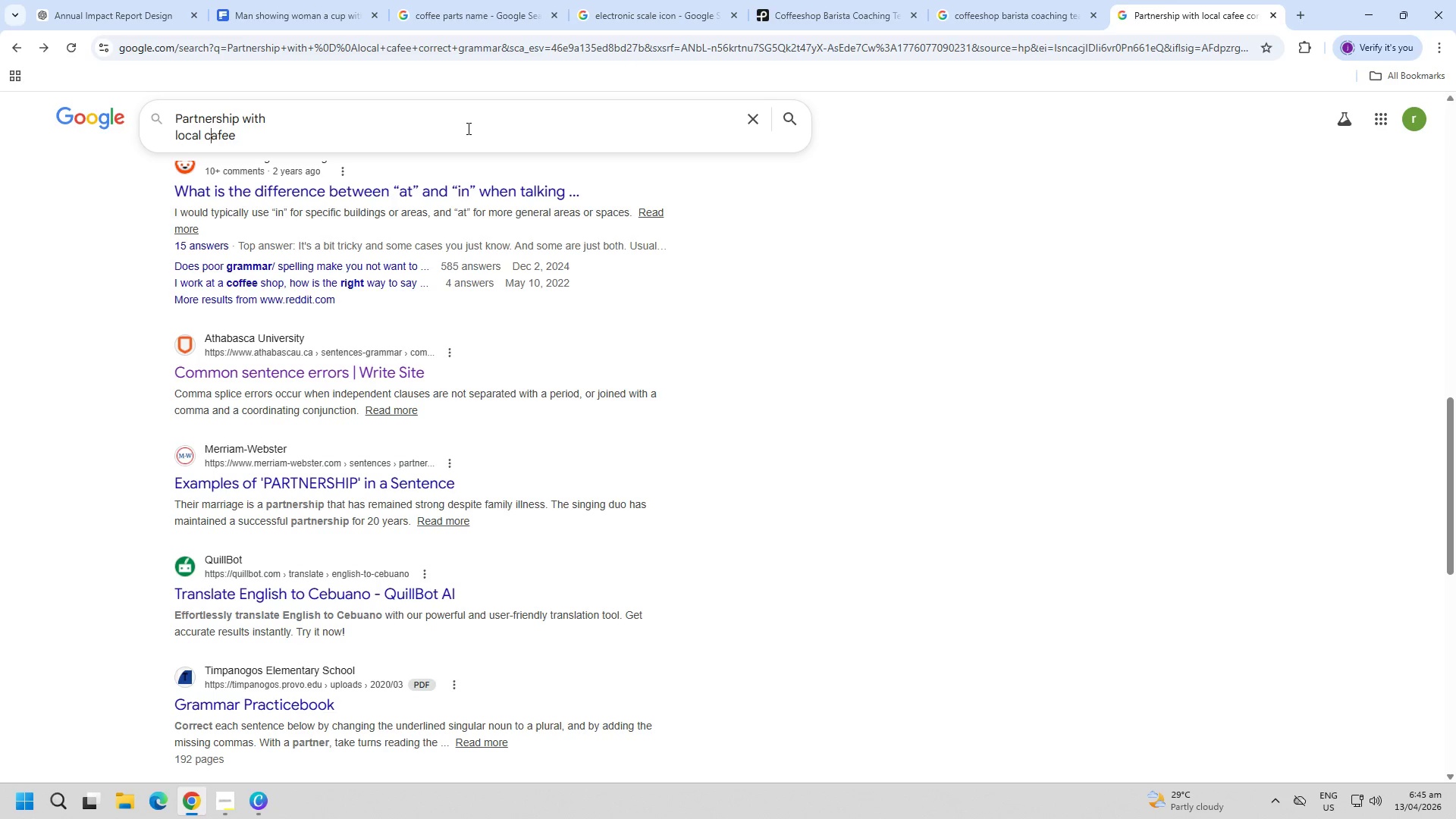 
key(ArrowLeft)
 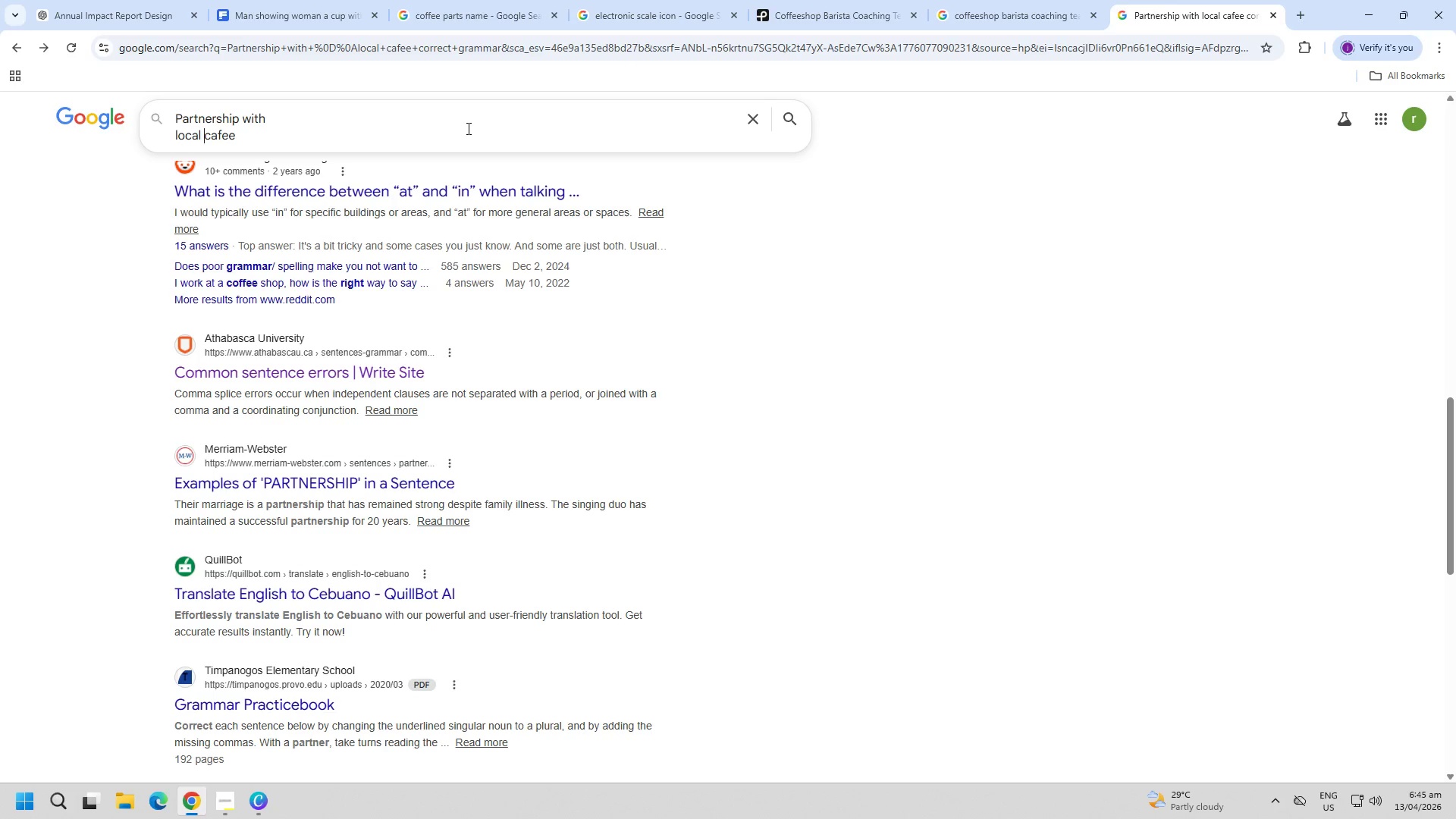 
key(ArrowLeft)
 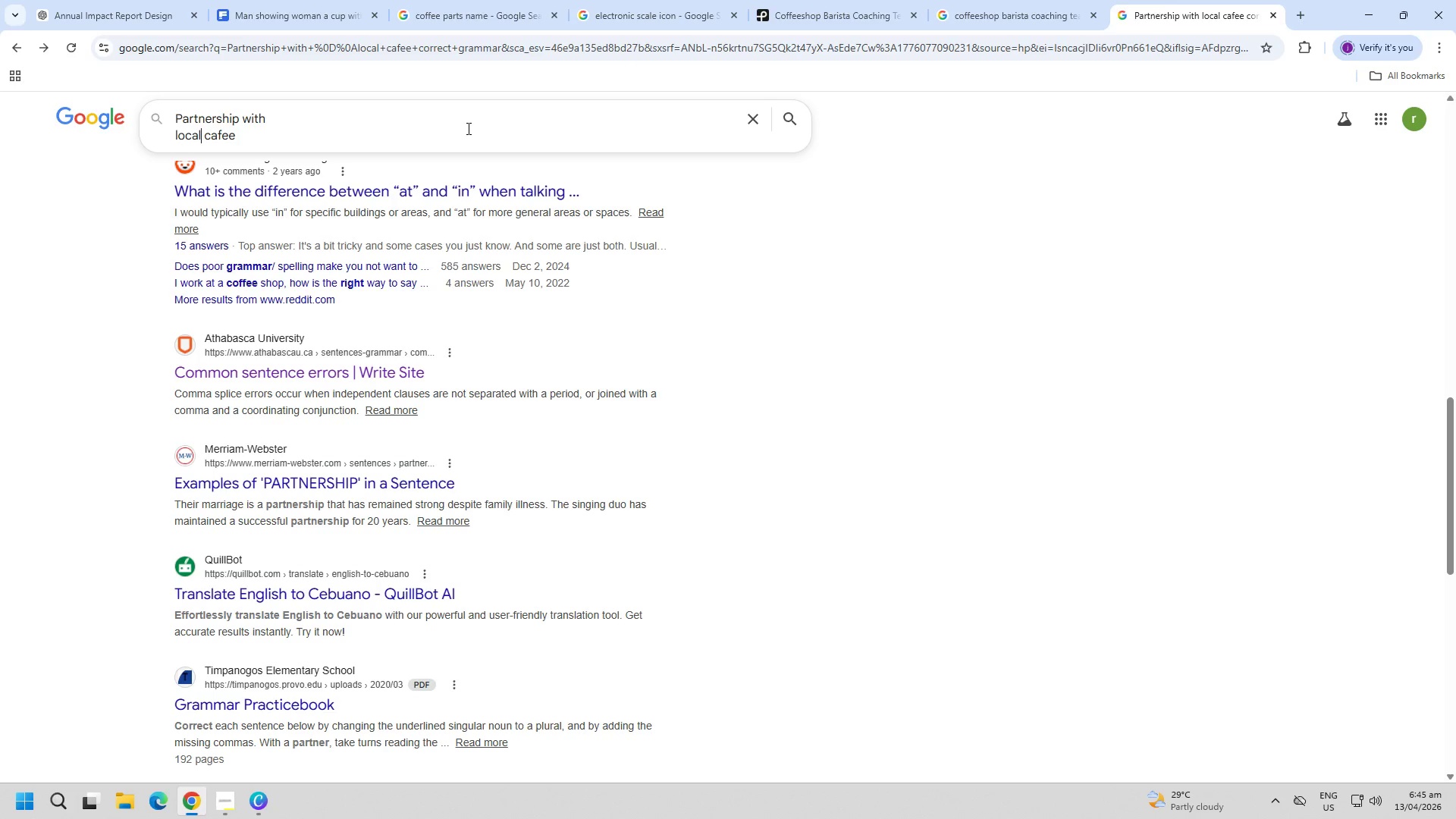 
key(ArrowLeft)
 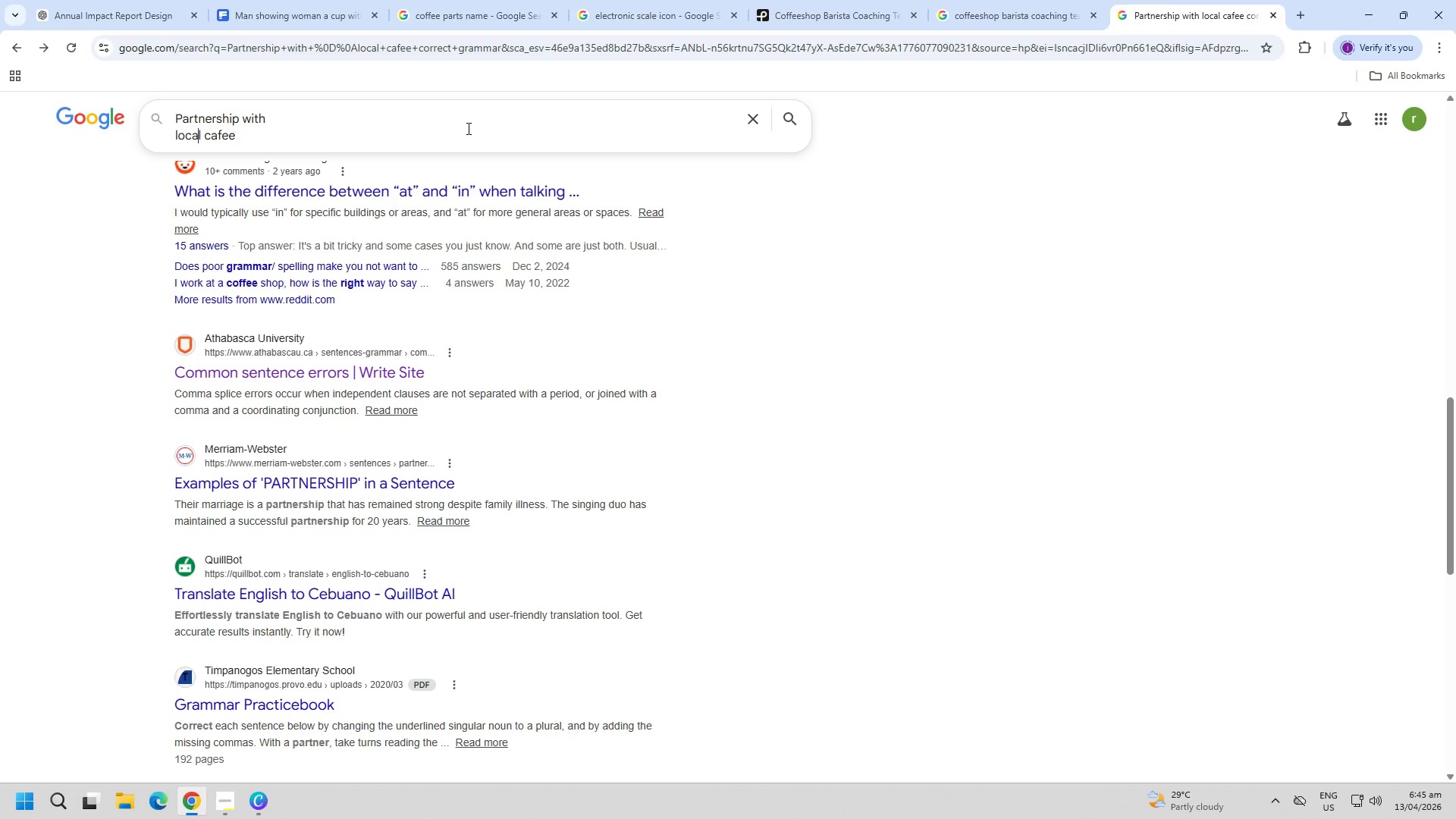 
key(ArrowLeft)
 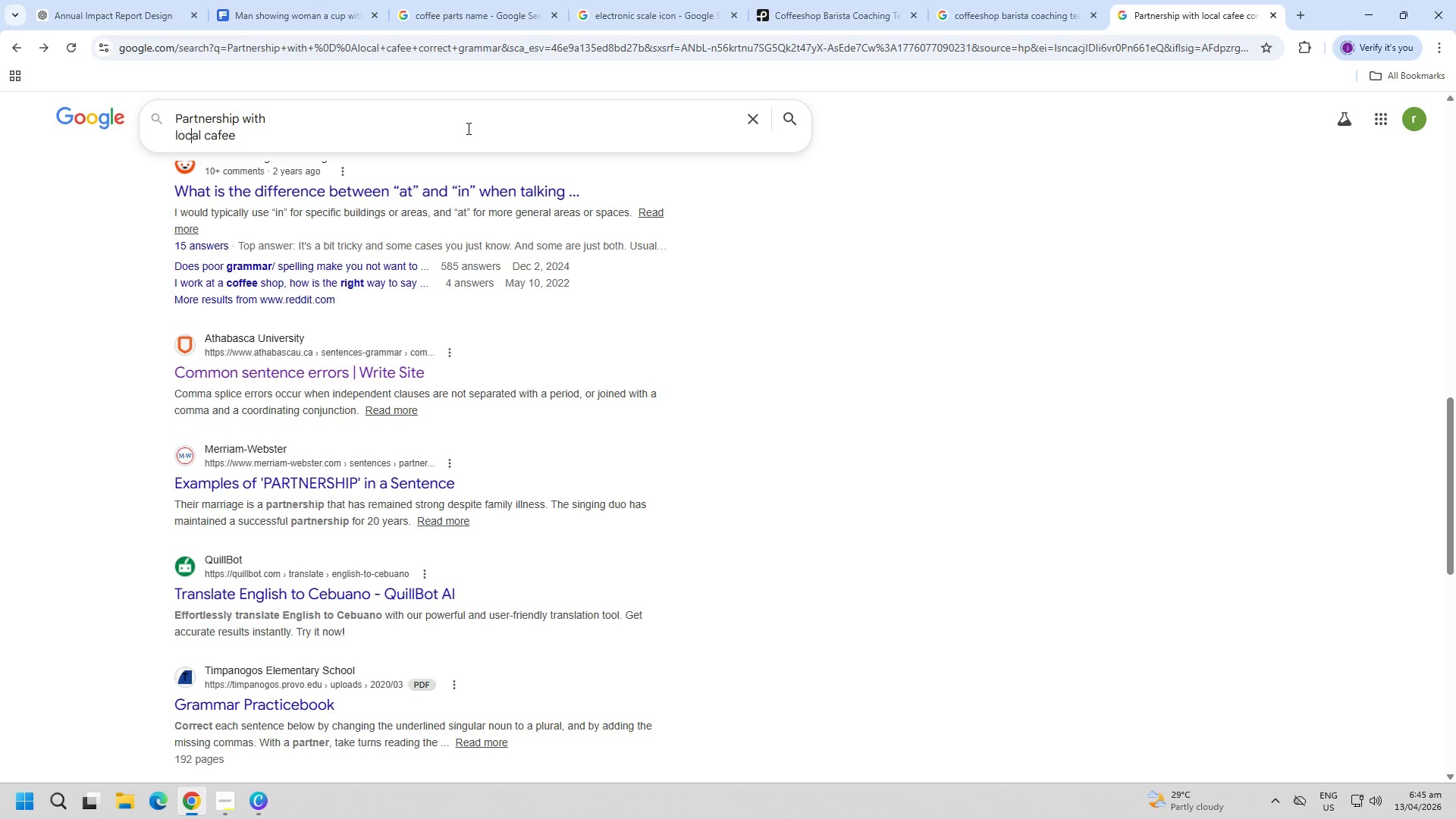 
key(ArrowLeft)
 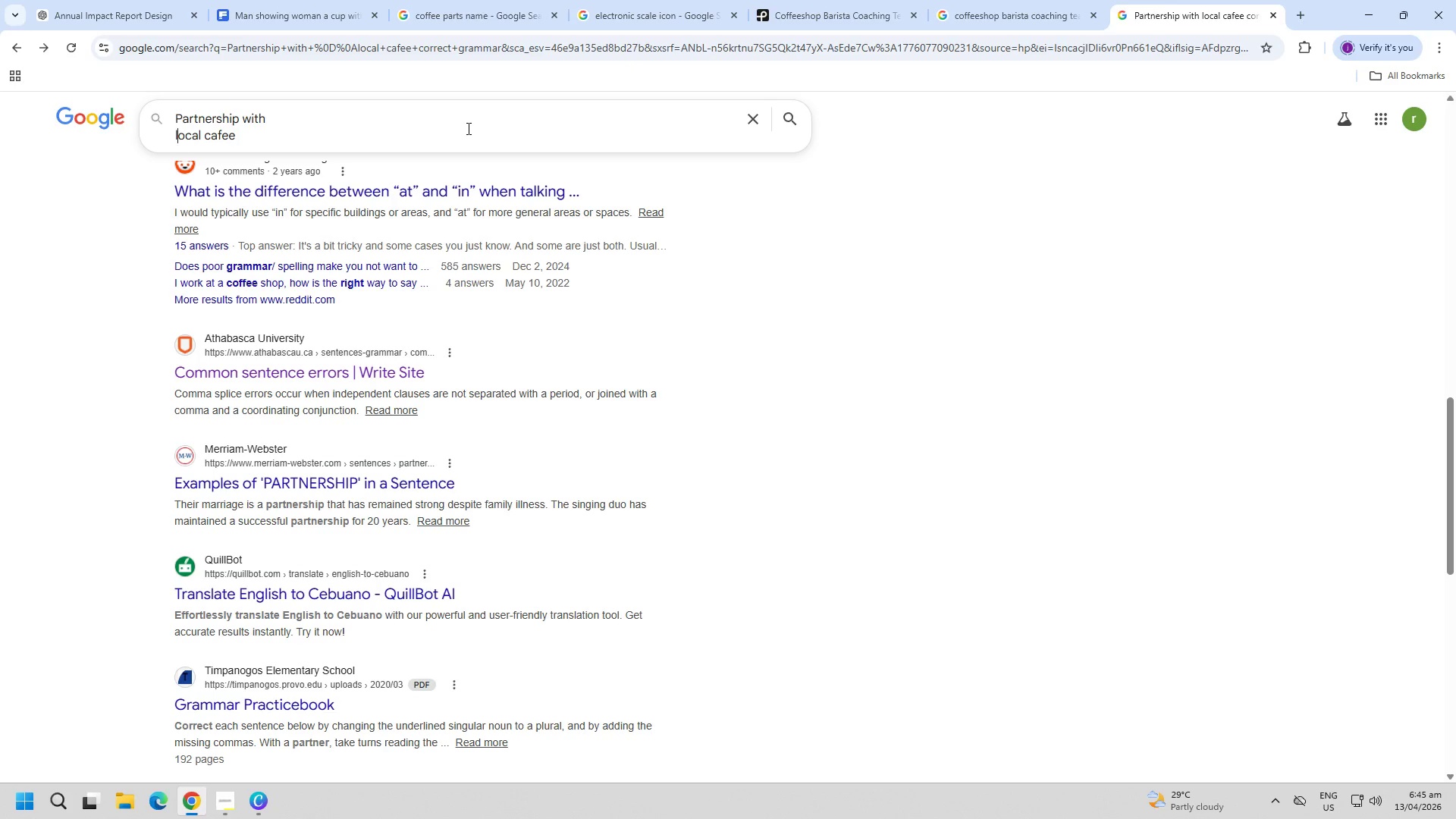 
key(ArrowLeft)
 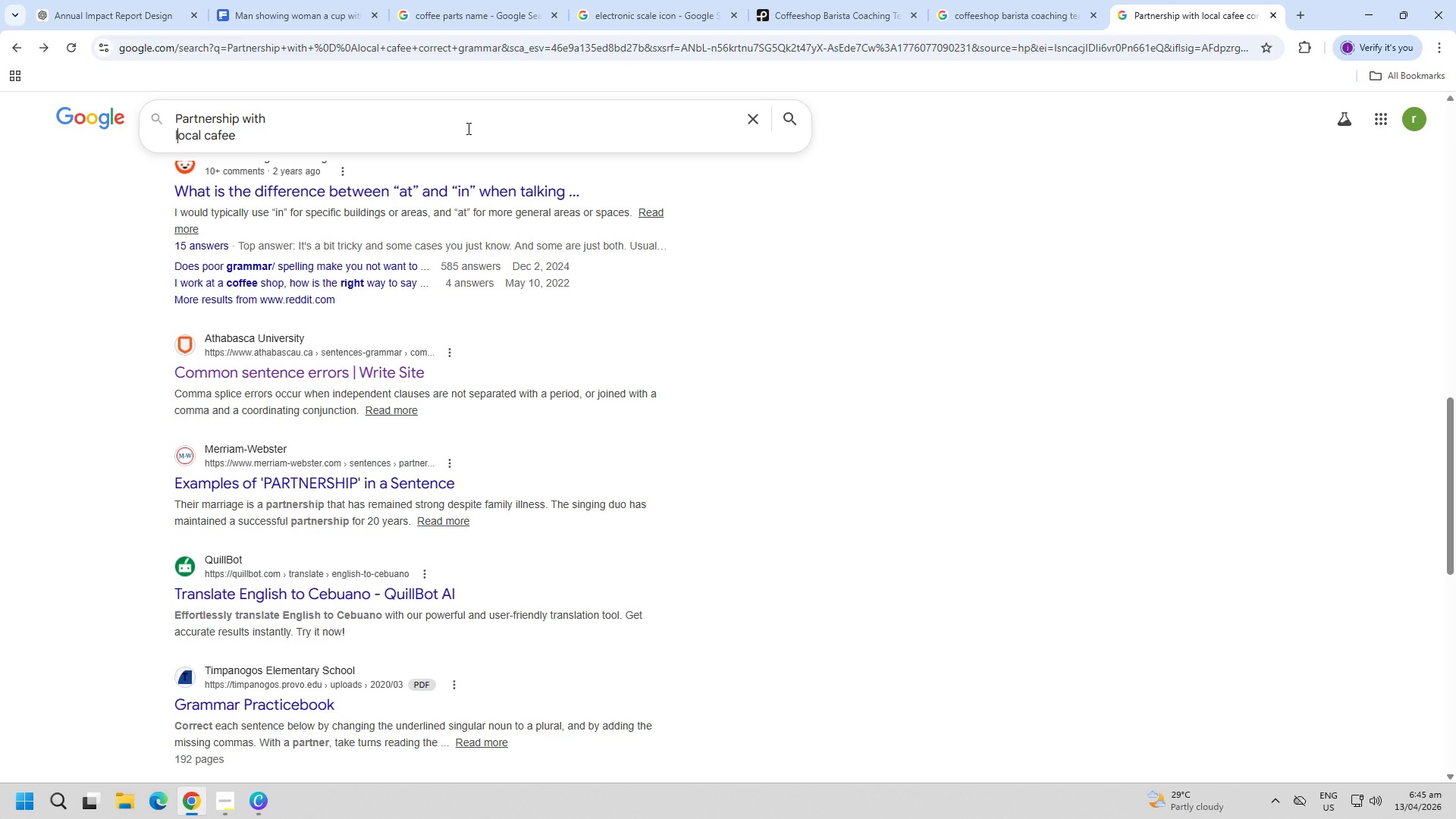 
key(ArrowLeft)
 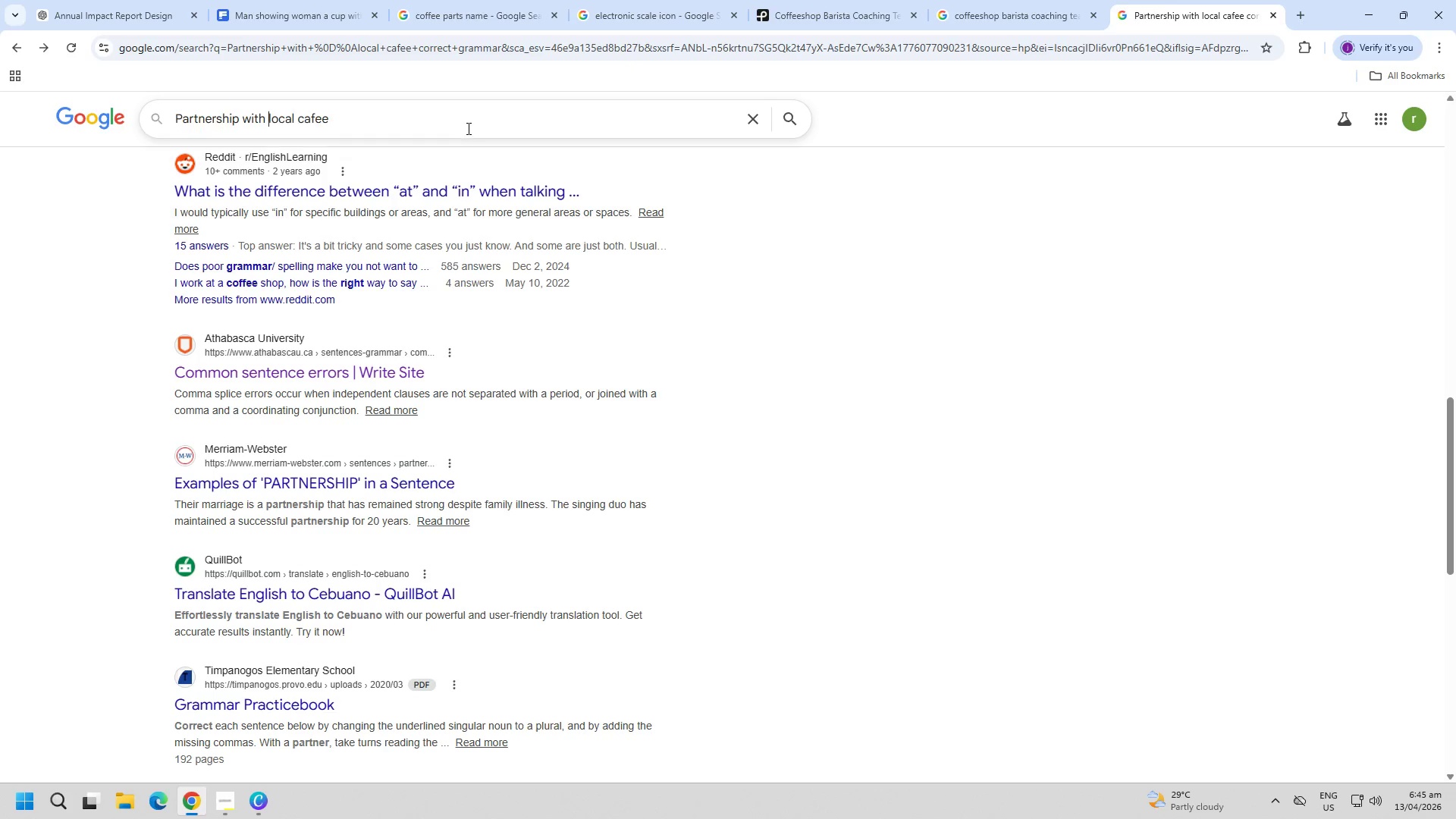 
key(Backspace)
 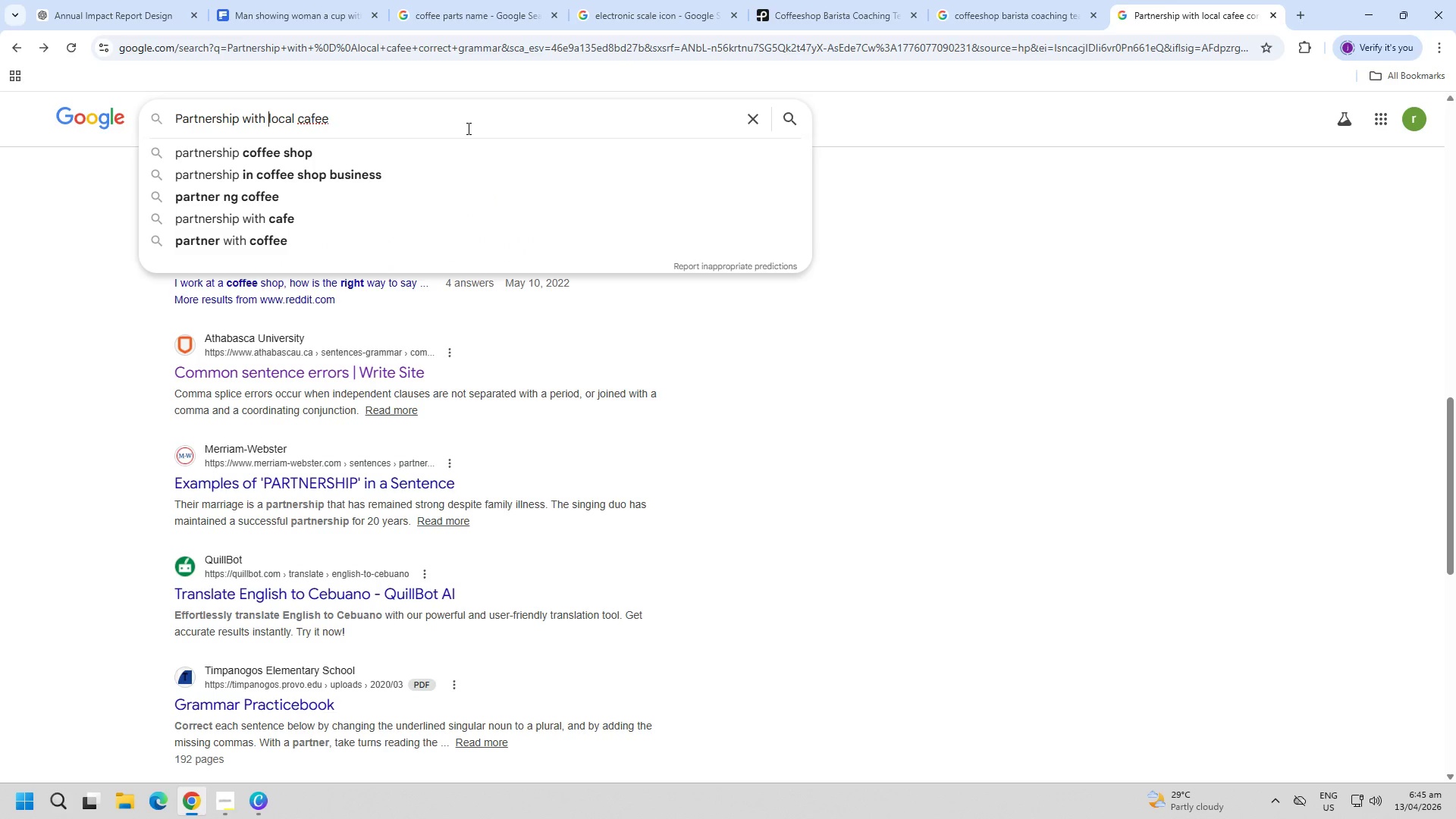 
key(Space)
 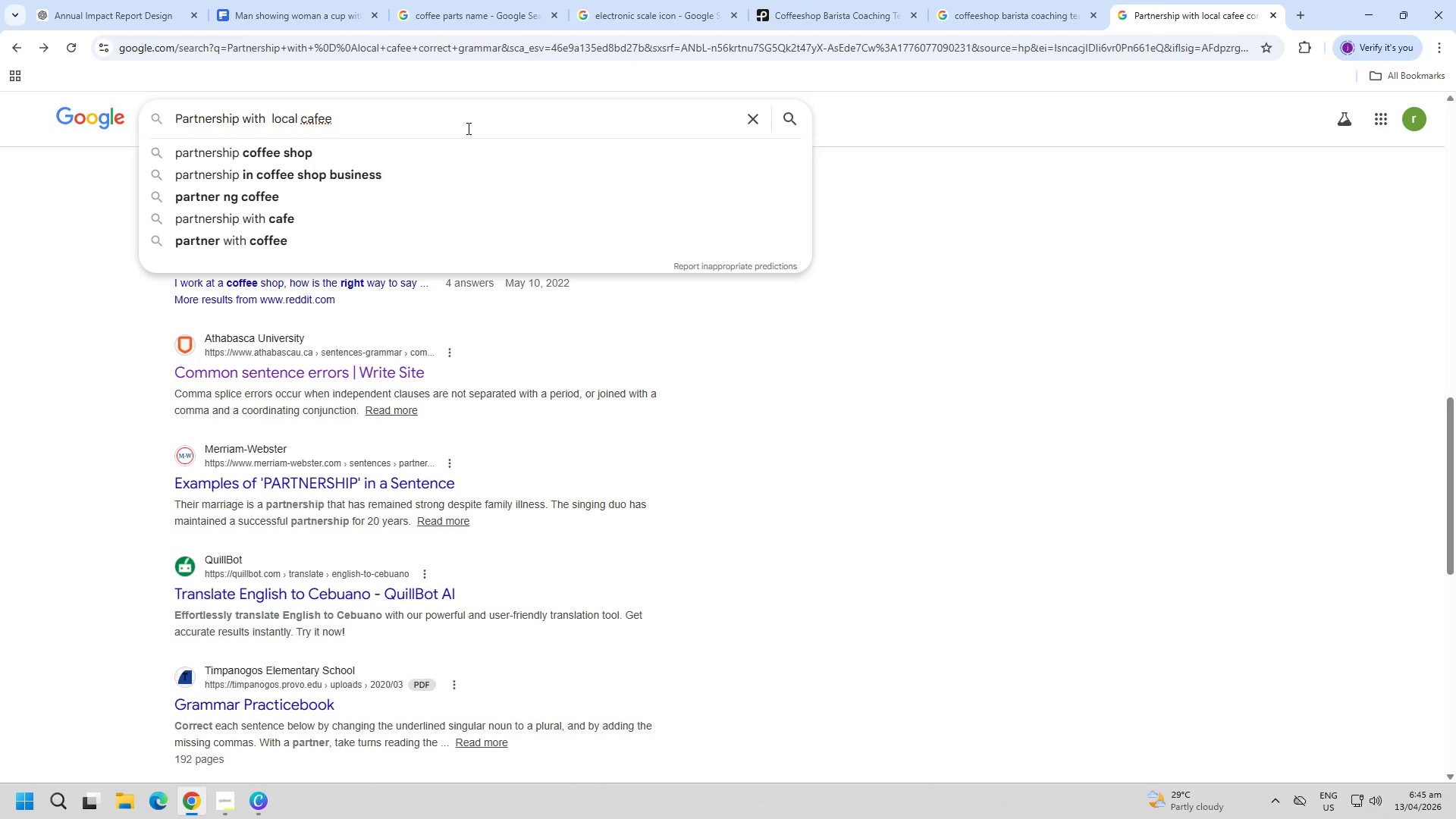 
left_click_drag(start_coordinate=[479, 124], to_coordinate=[484, 124])
 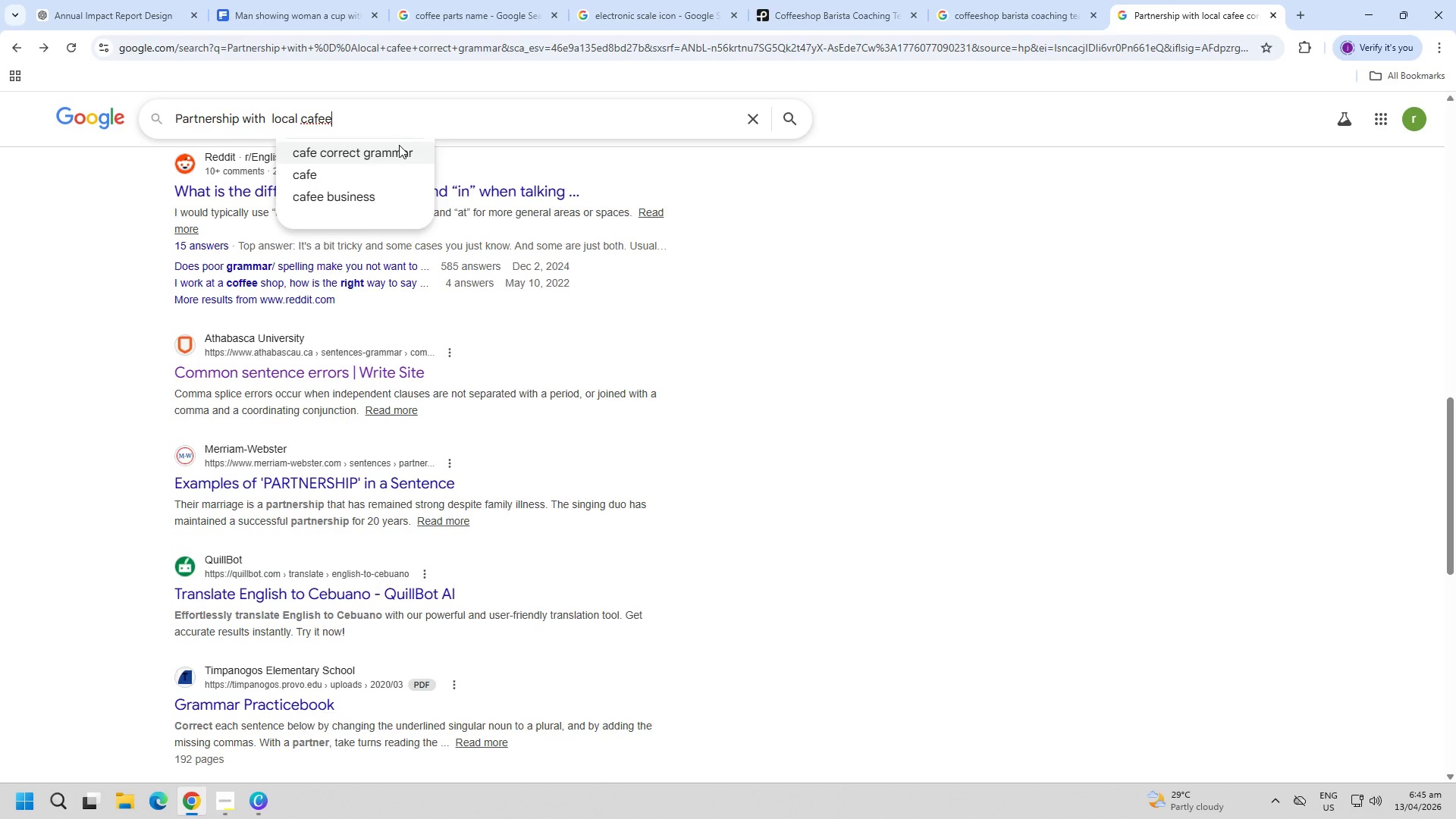 
type( right spelling)
 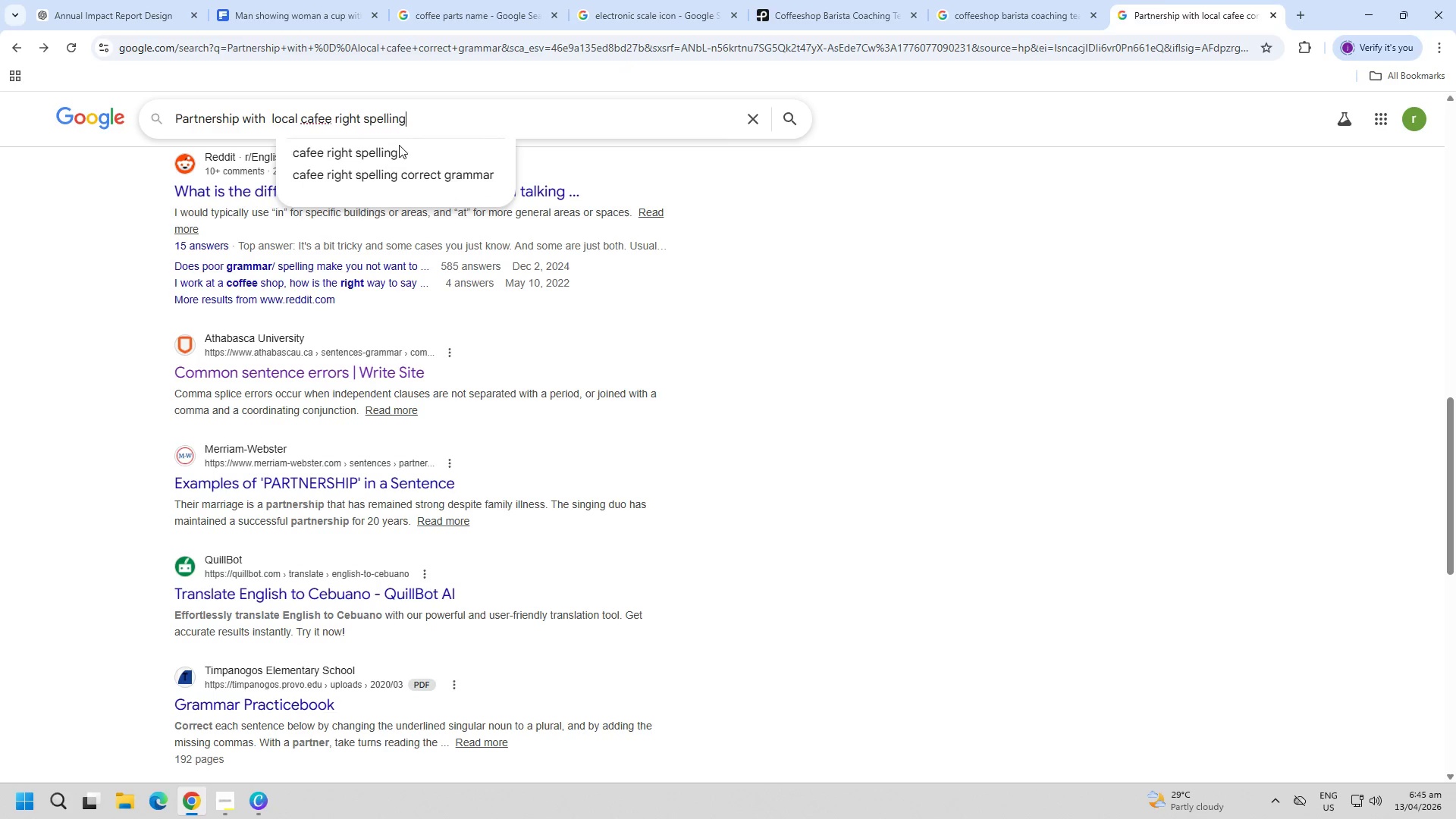 
key(Enter)
 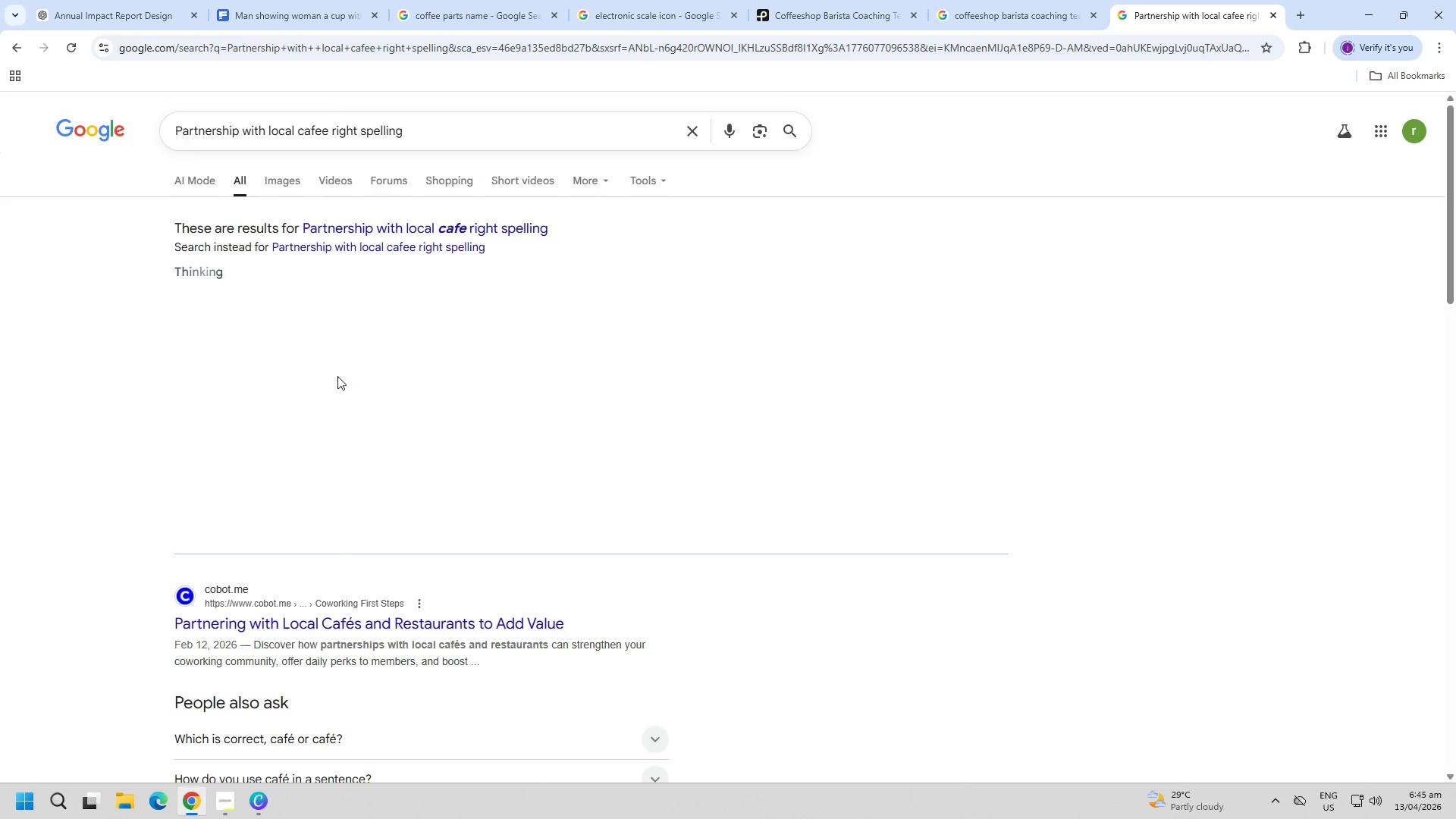 
left_click([369, 615])
 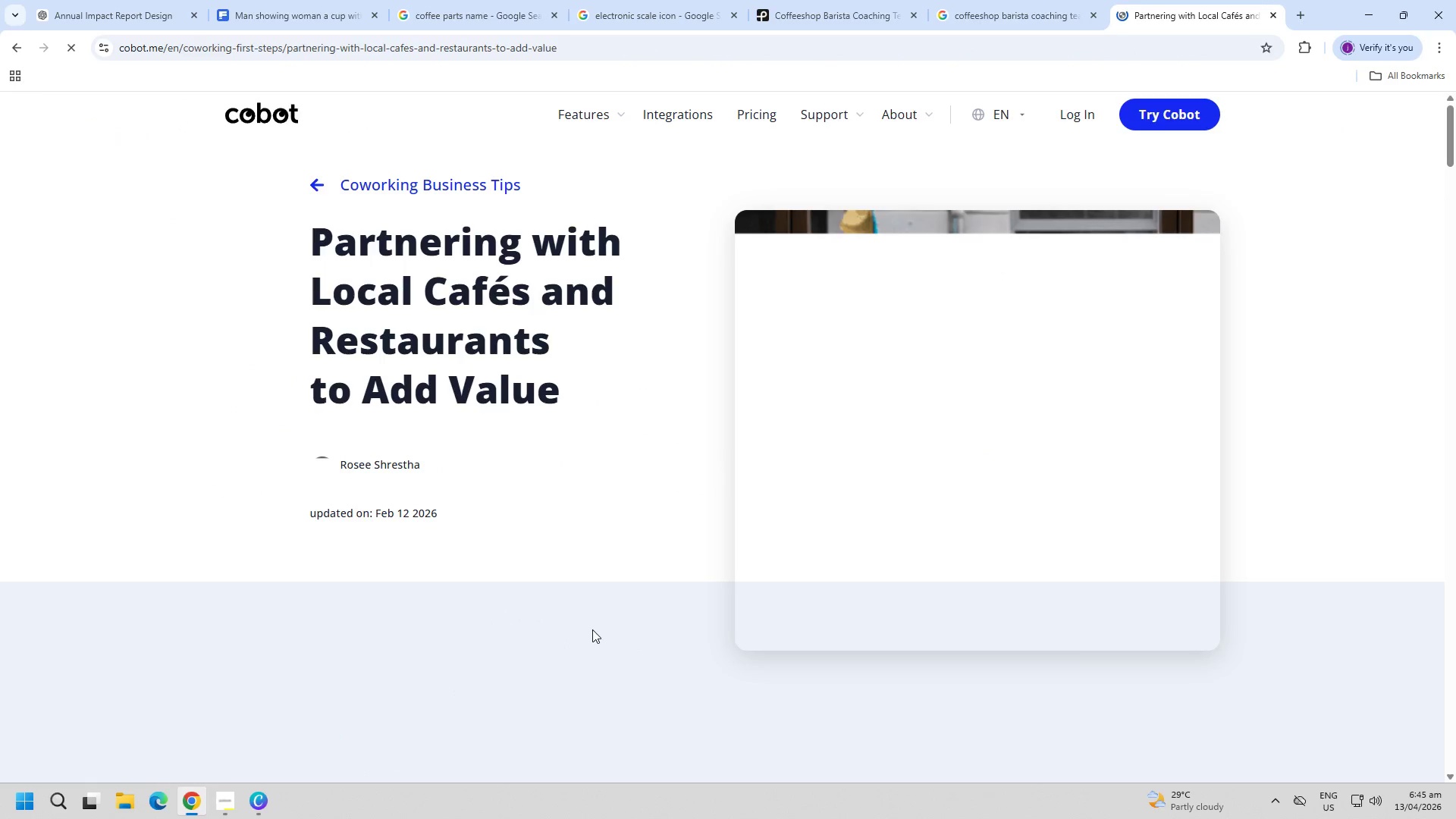 
double_click([426, 363])
 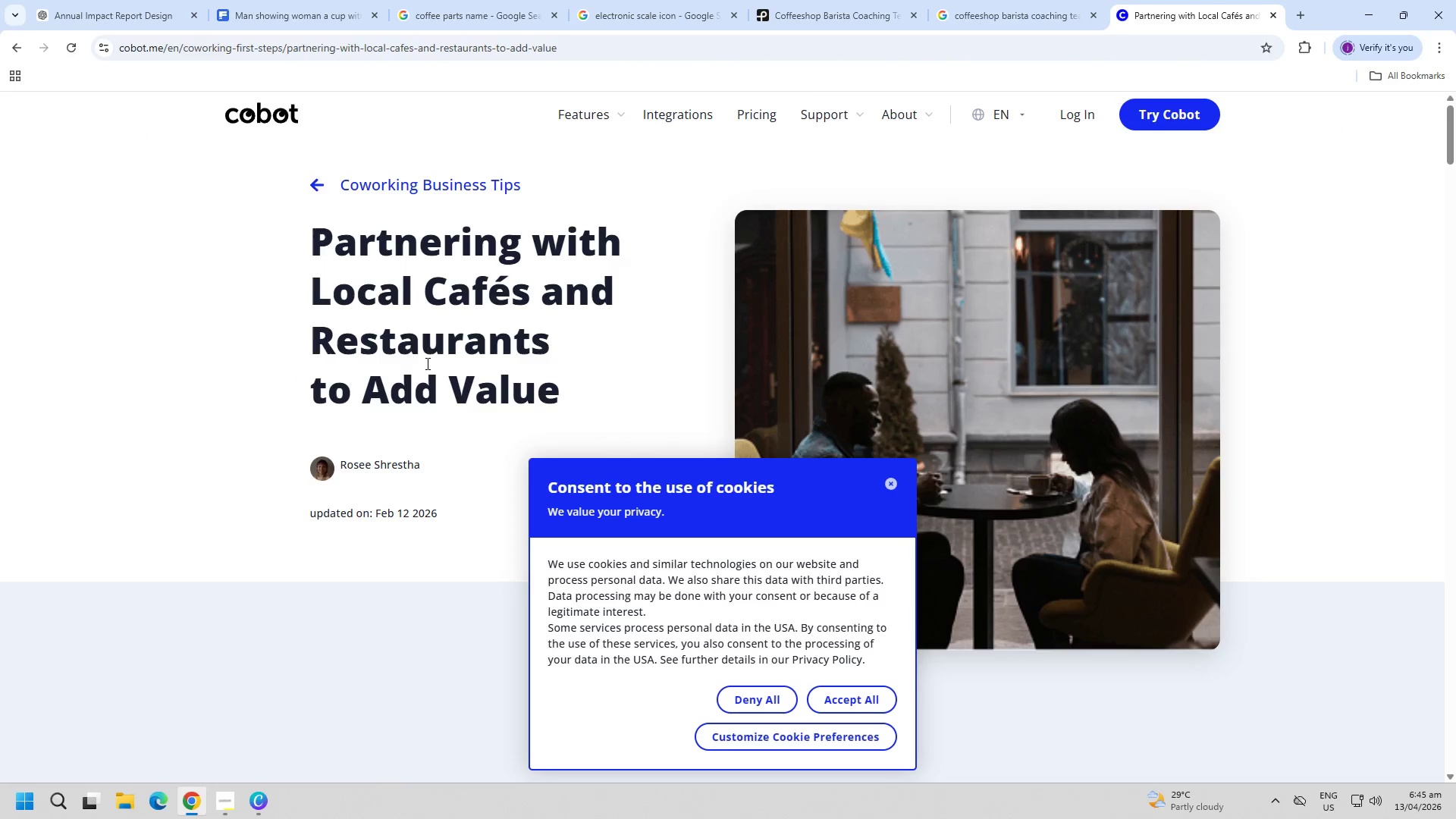 
triple_click([426, 363])
 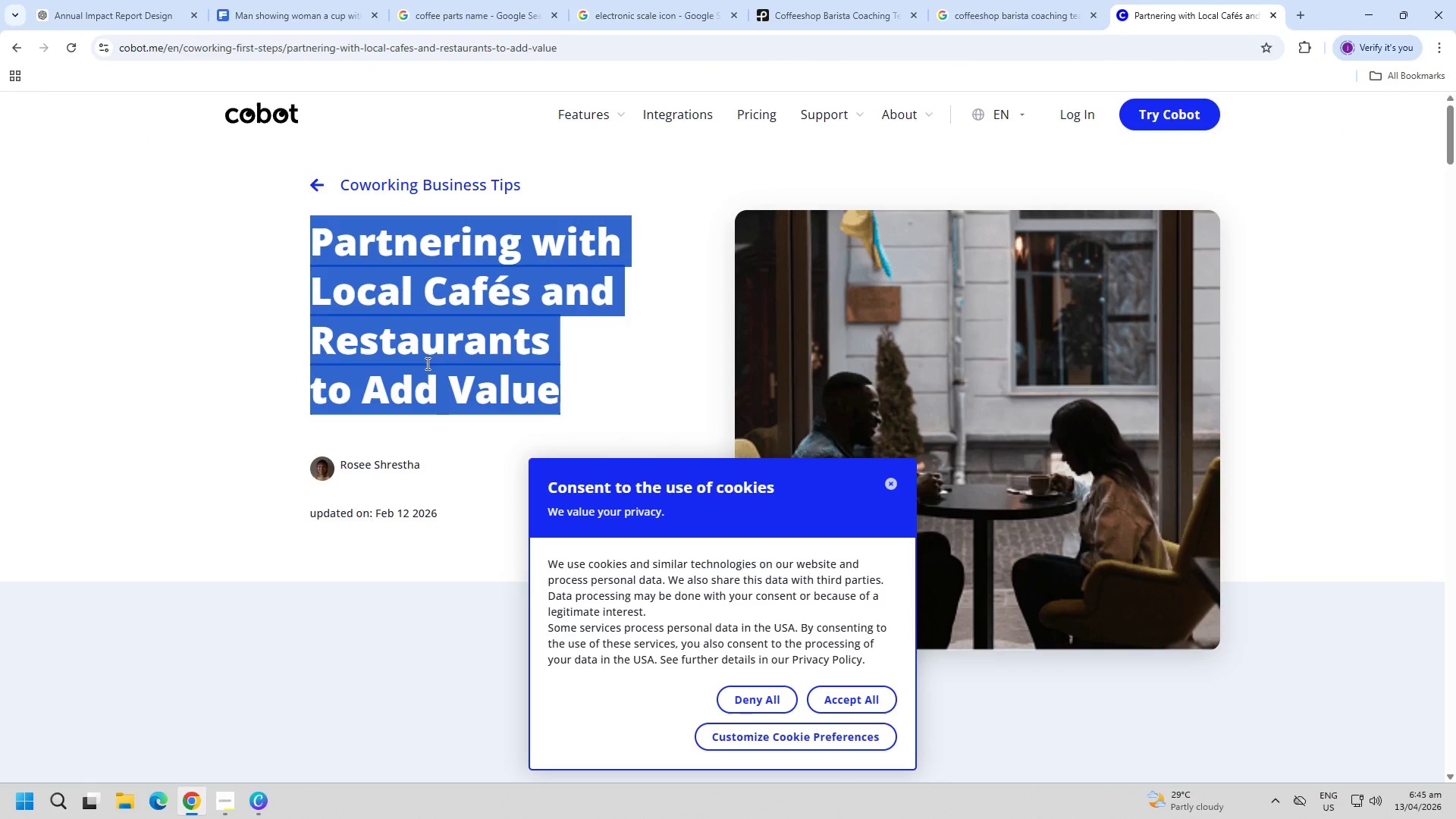 
triple_click([426, 363])
 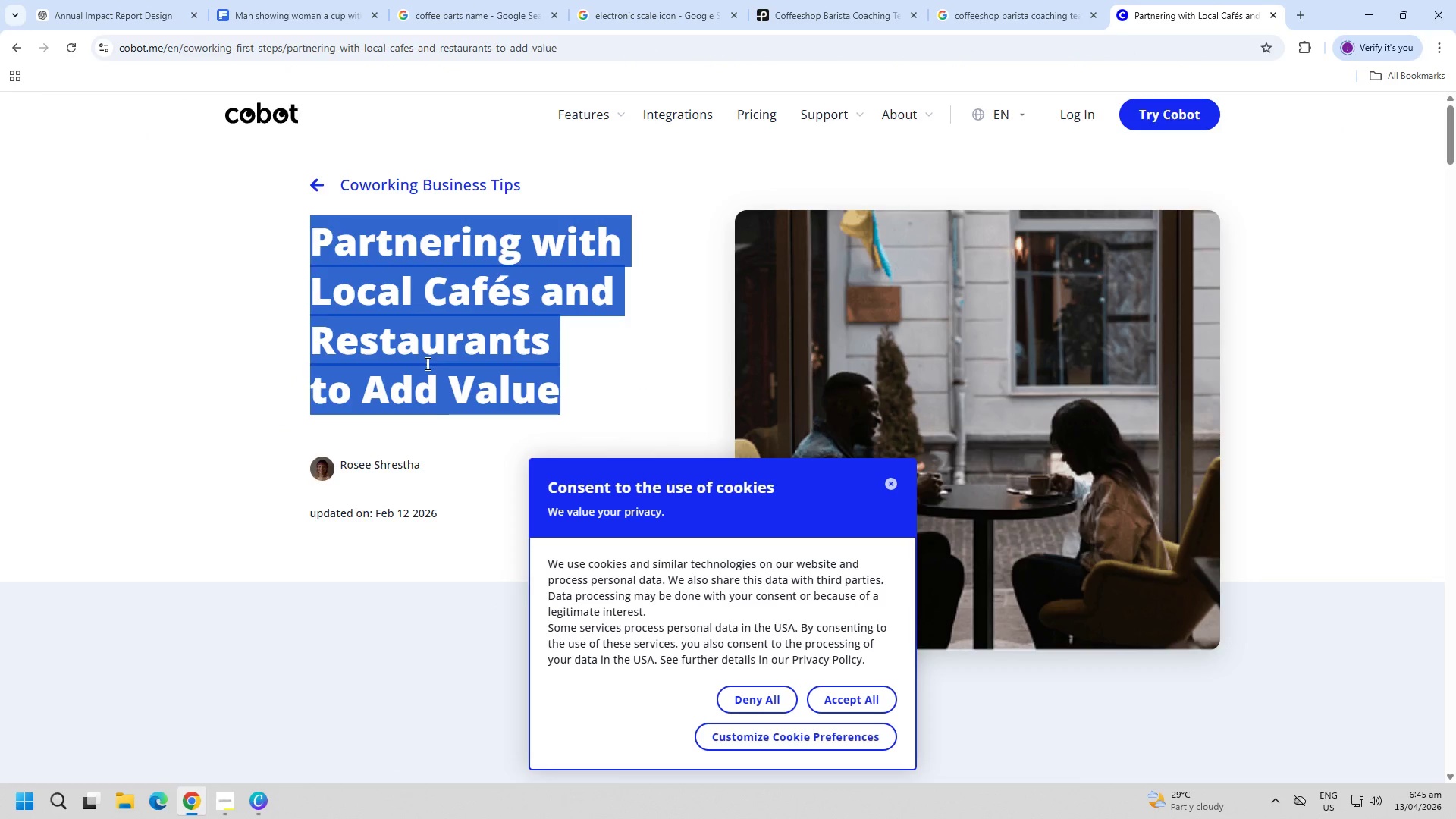 
key(Control+ControlLeft)
 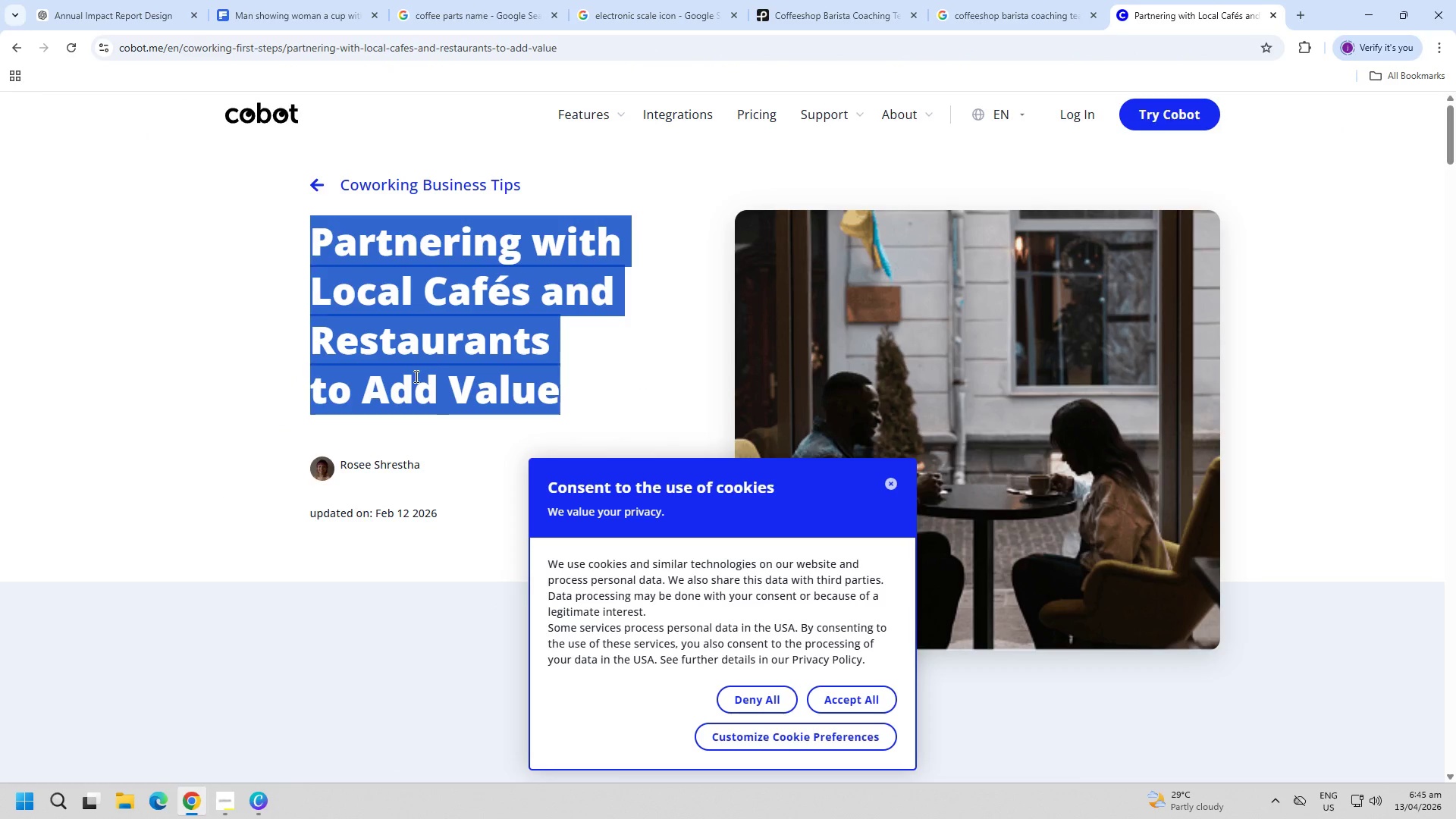 
key(Control+C)
 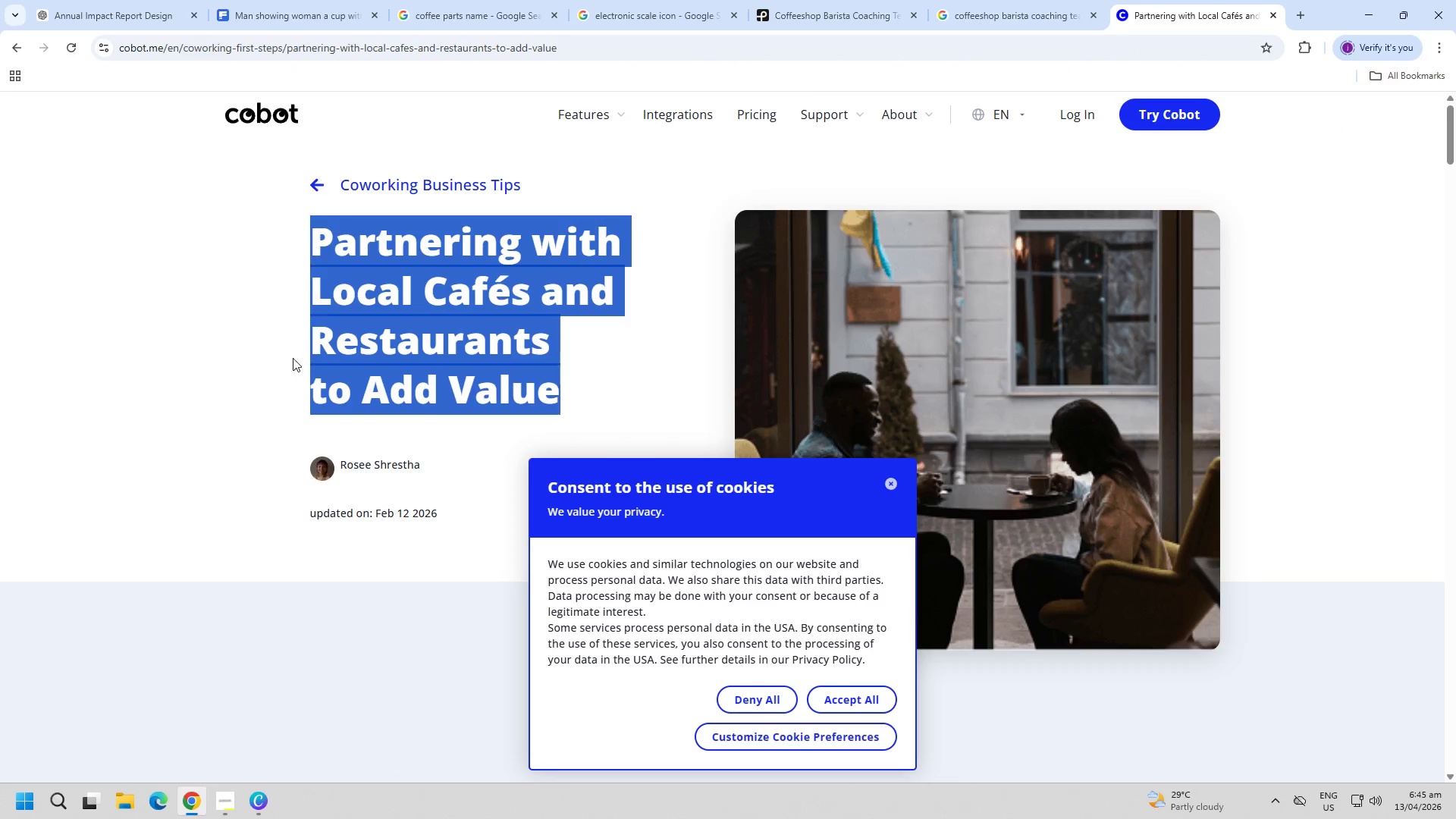 
left_click([324, 317])
 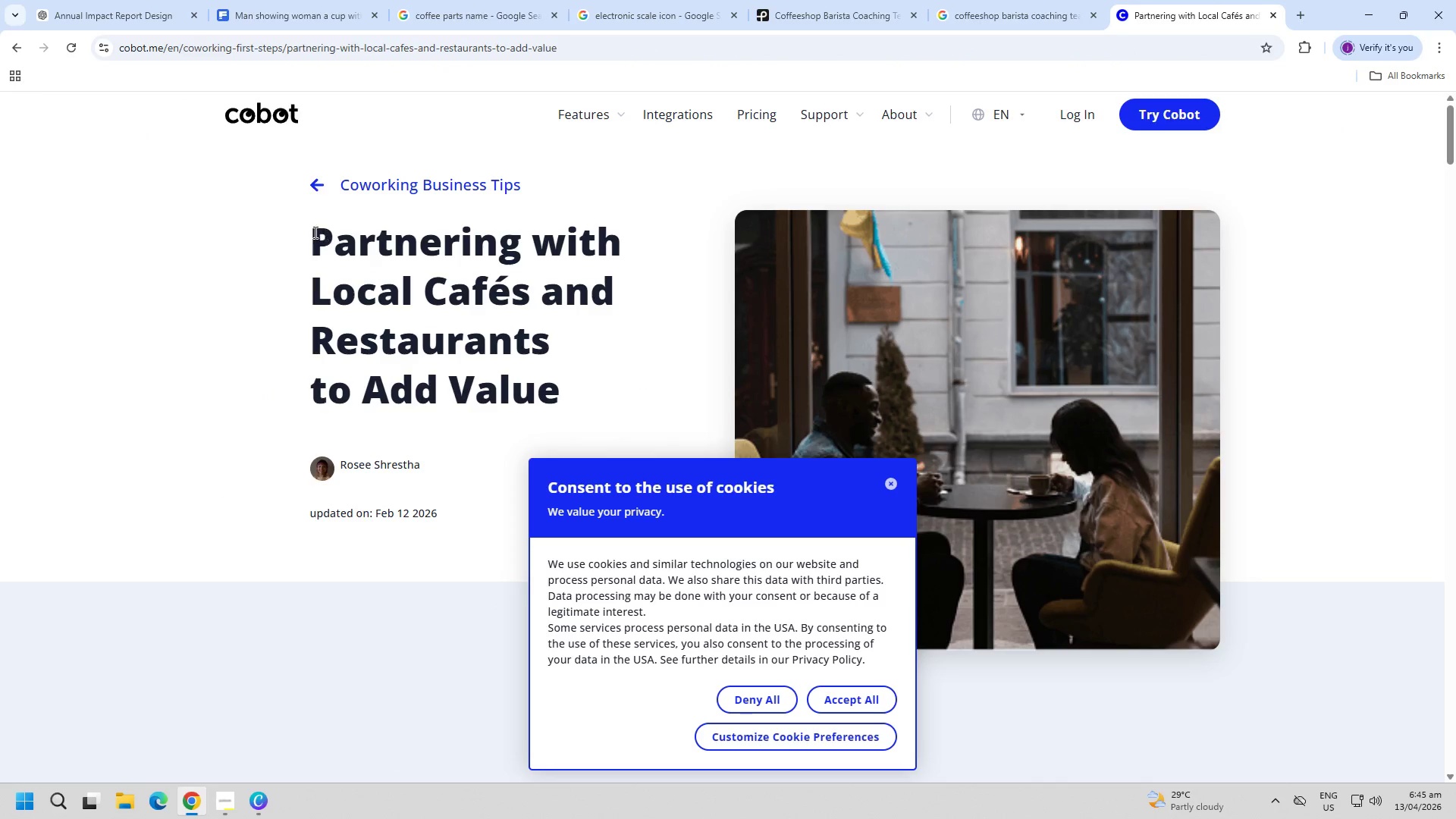 
left_click_drag(start_coordinate=[309, 231], to_coordinate=[620, 293])
 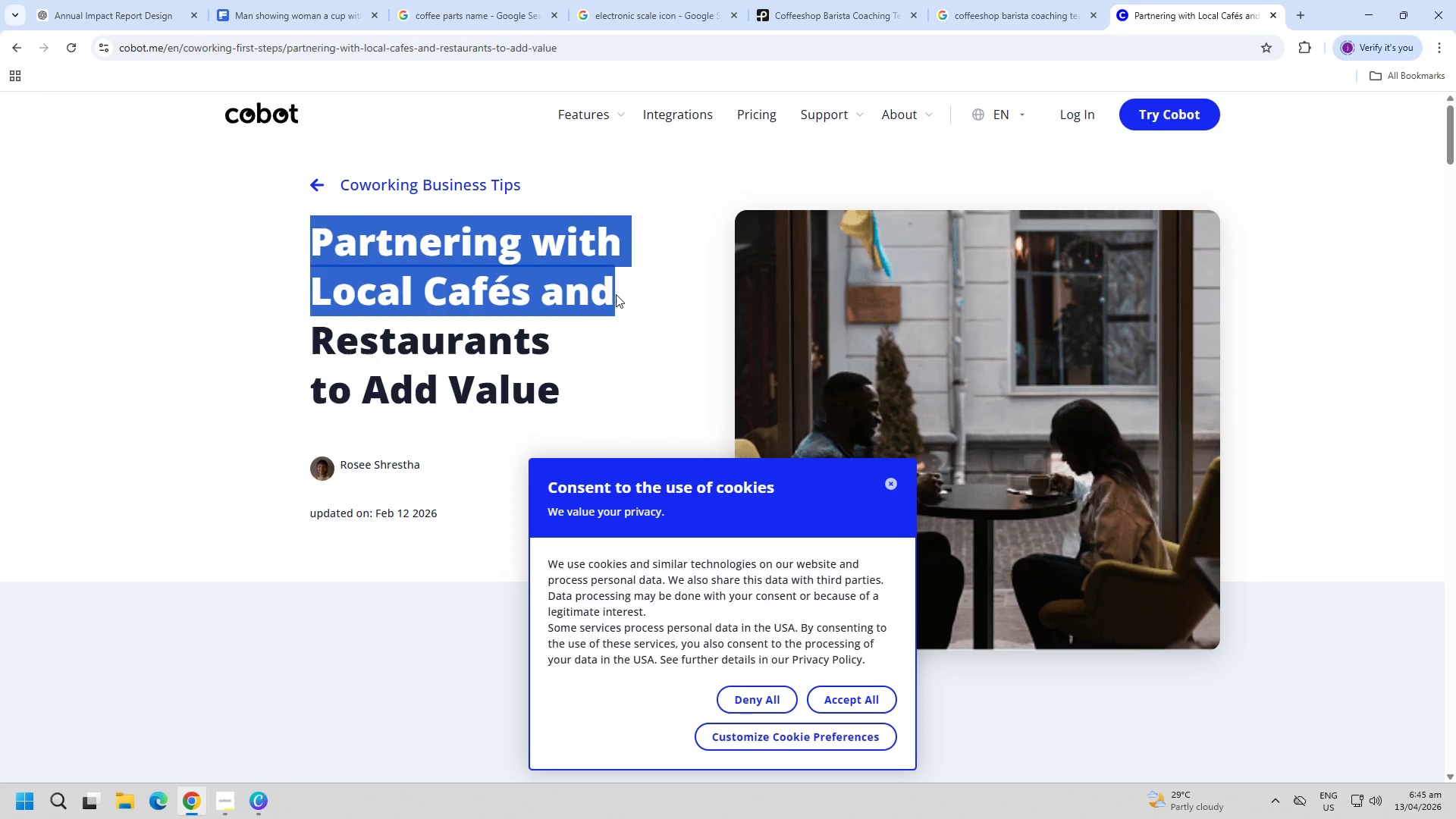 
key(Control+C)
 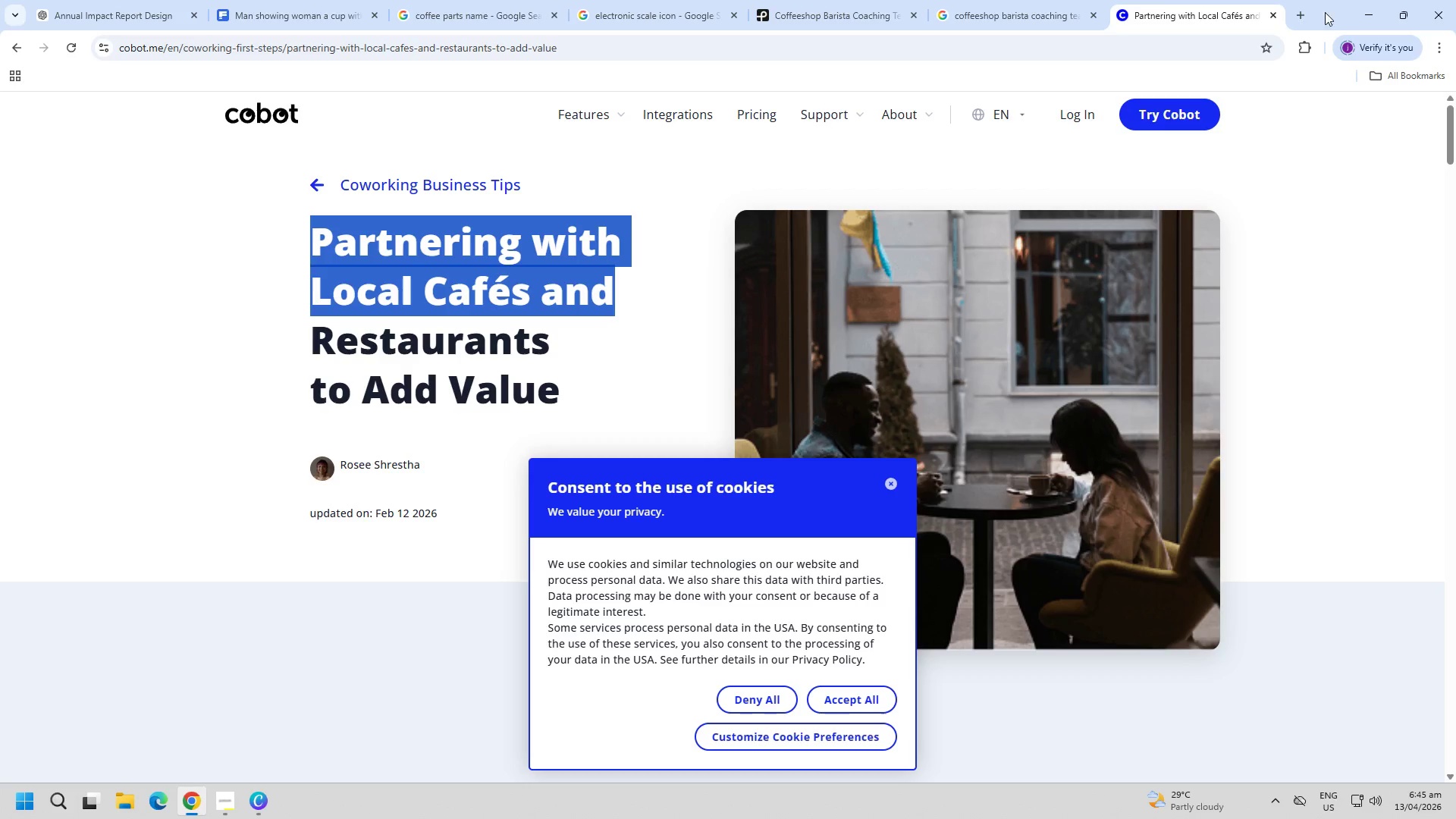 
left_click([1364, 7])
 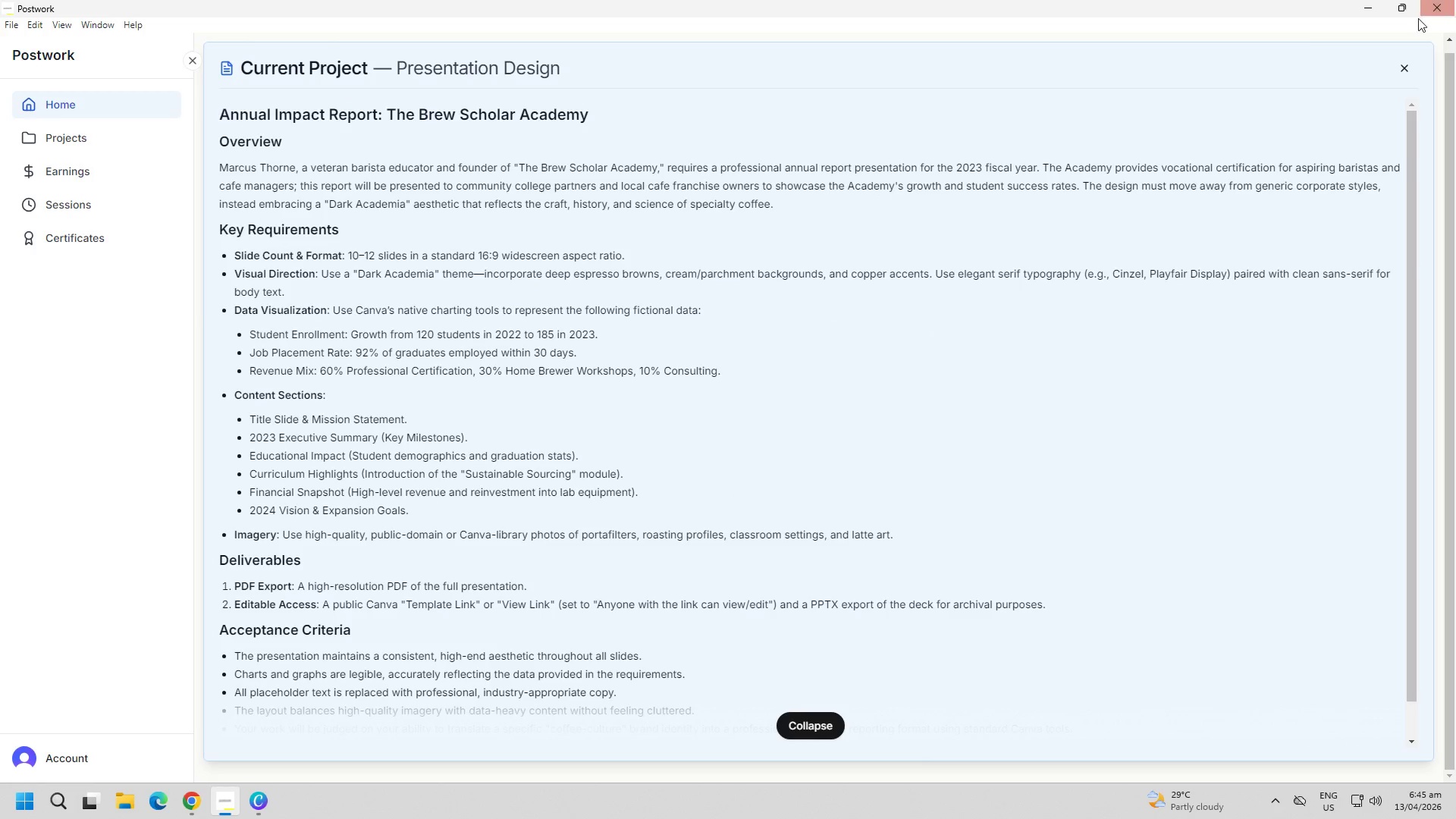 
left_click([1376, 3])
 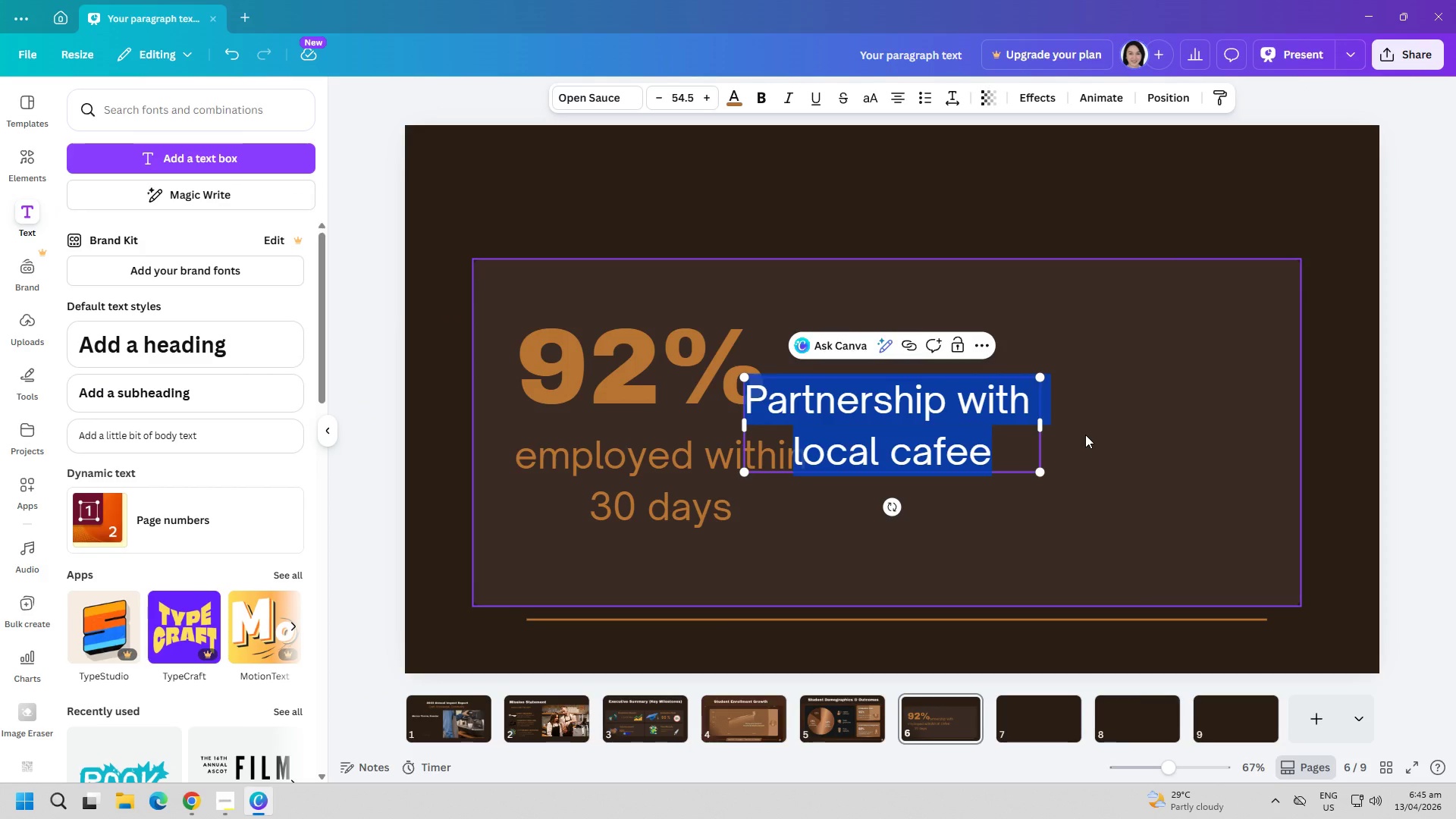 
key(Control+ControlLeft)
 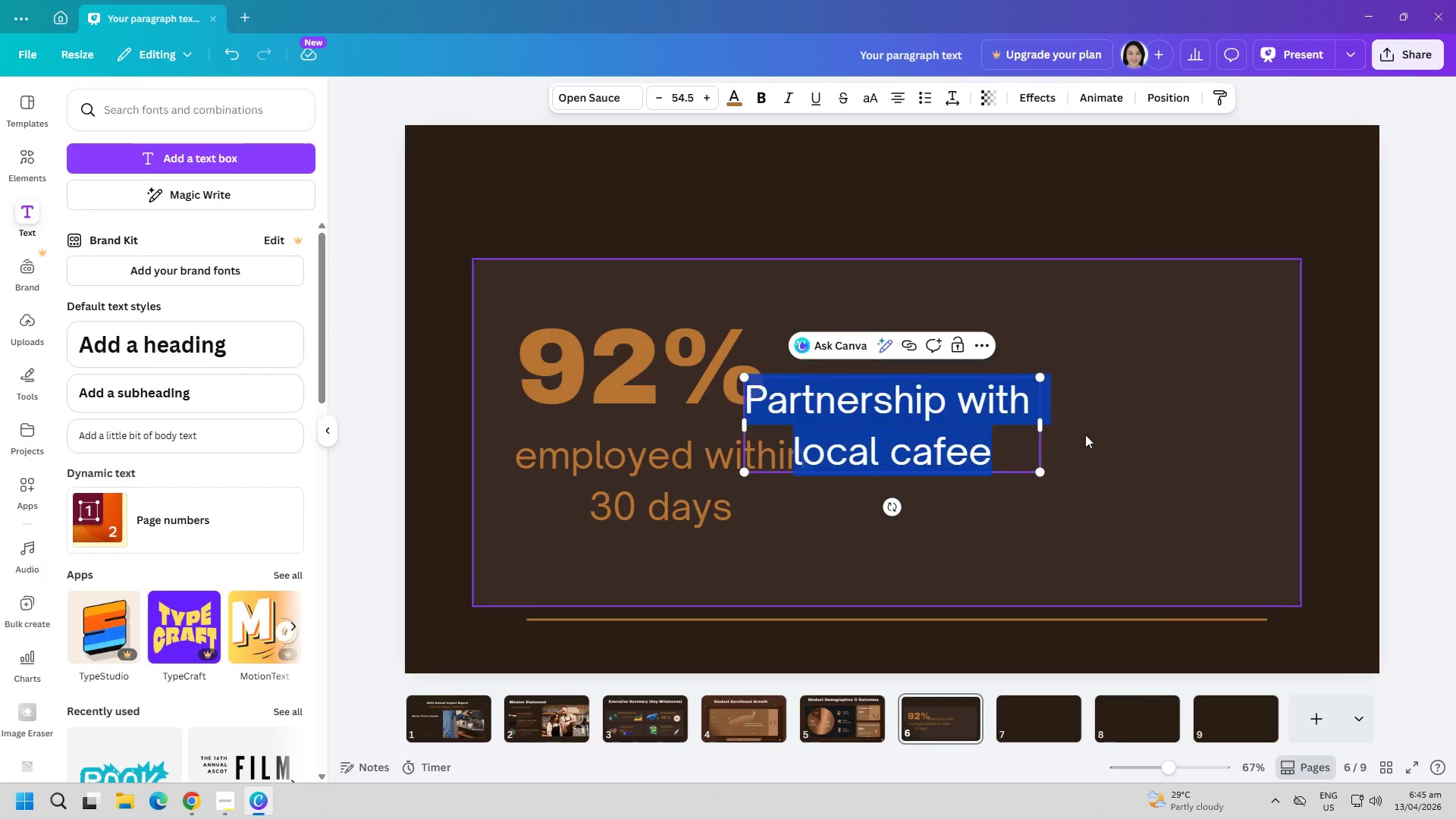 
key(Control+ControlLeft)
 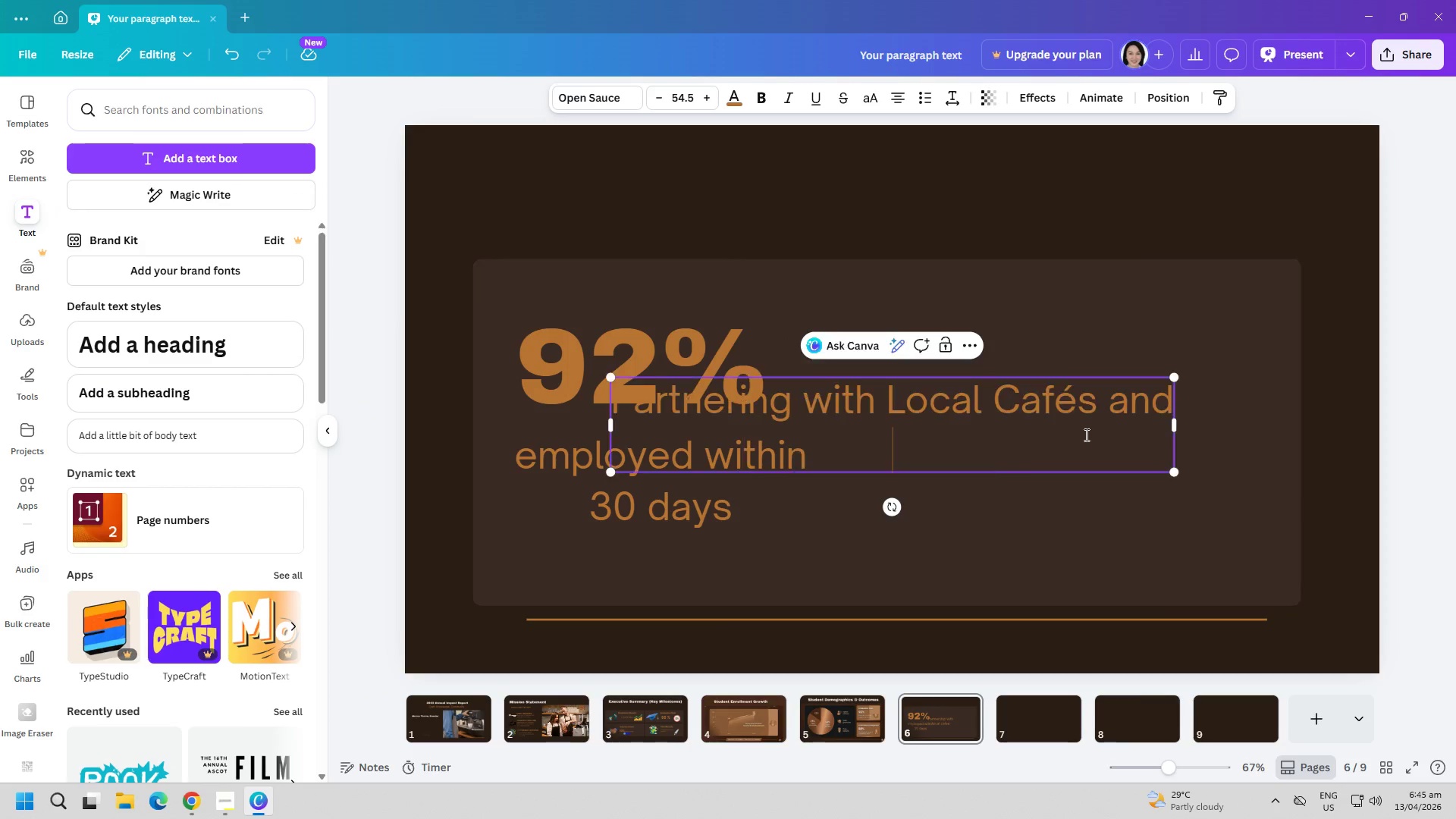 
key(Control+V)
 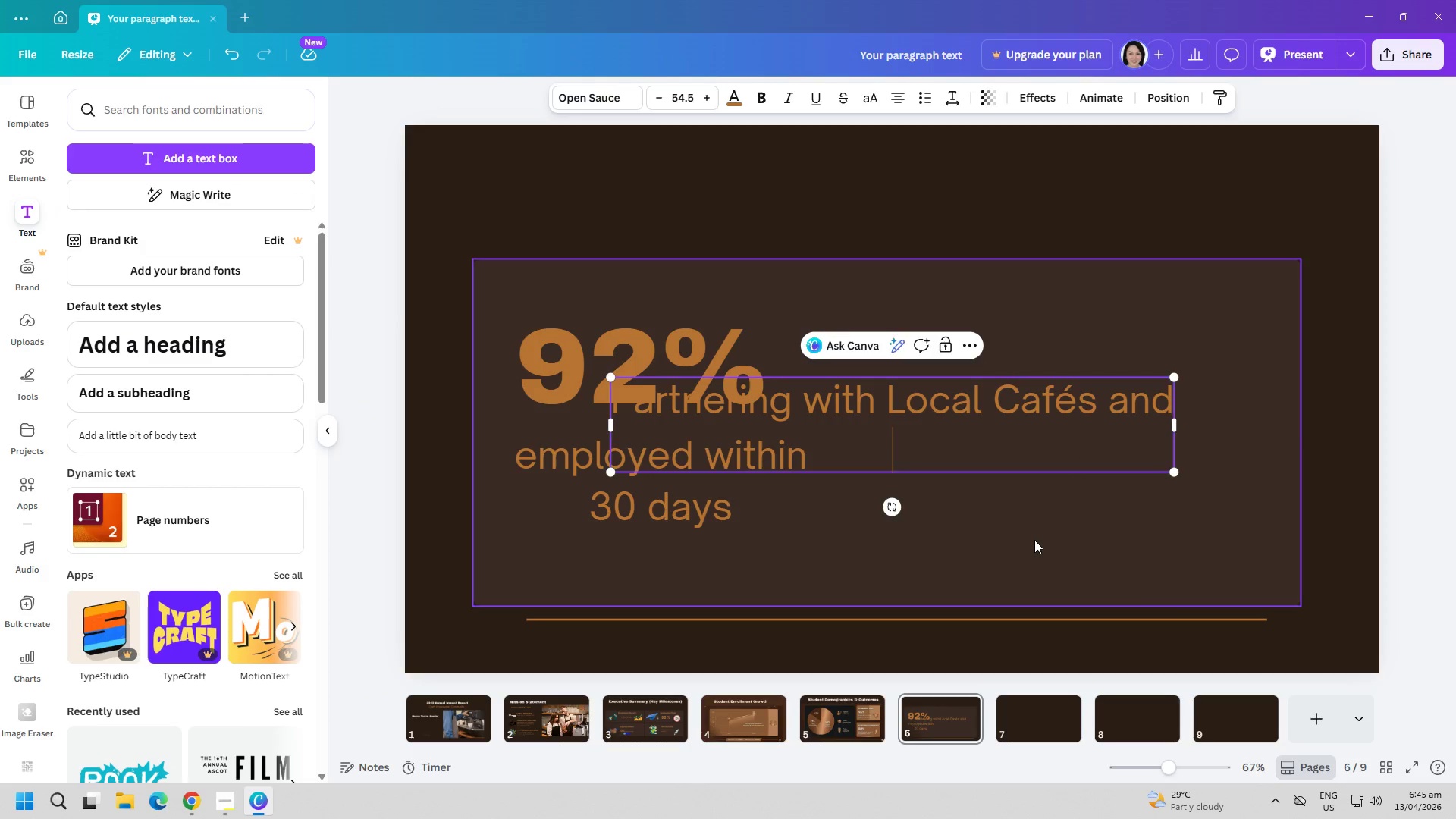 
left_click([1034, 540])
 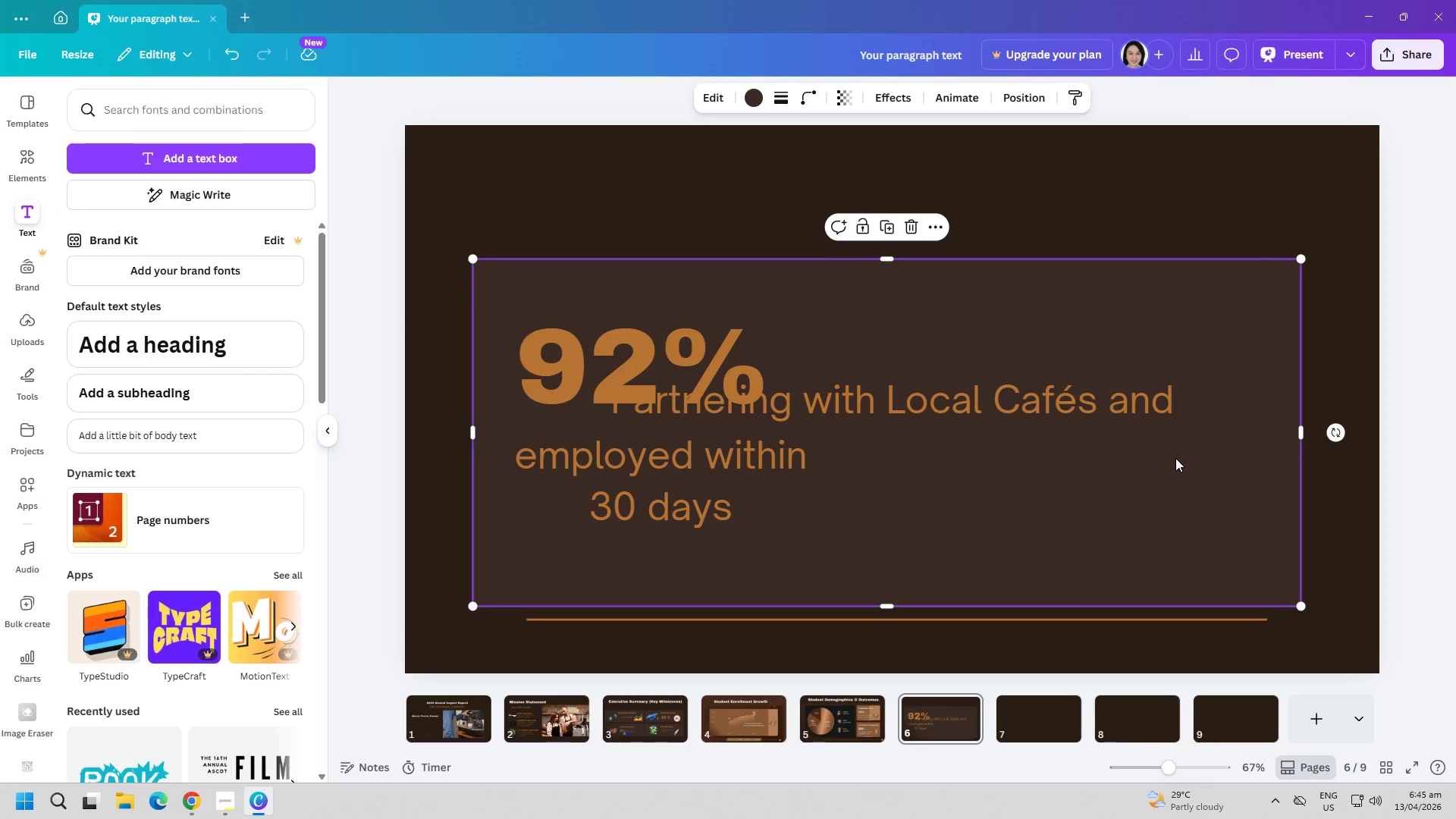 
left_click([1172, 460])
 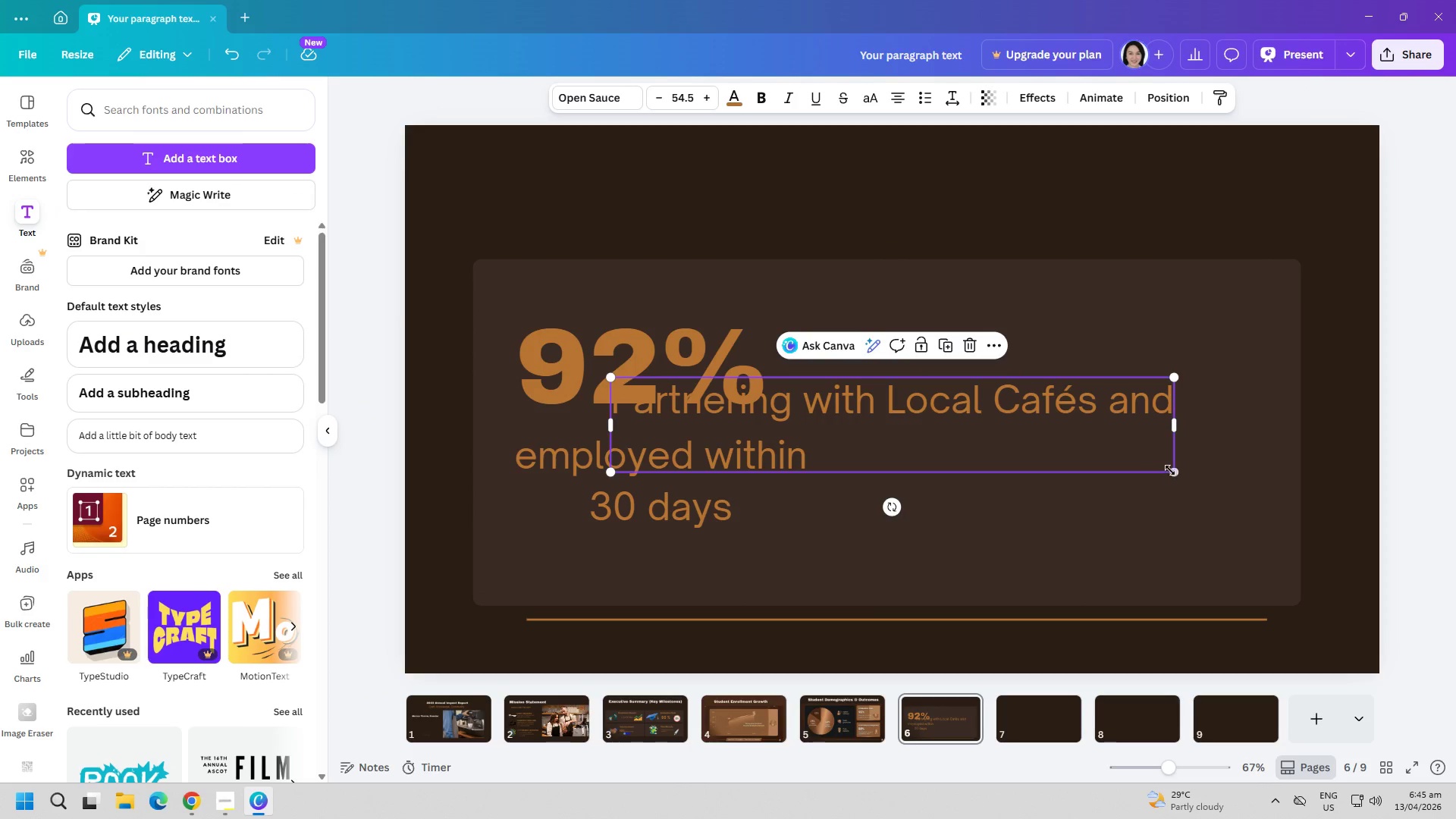 
left_click_drag(start_coordinate=[1172, 470], to_coordinate=[1021, 425])
 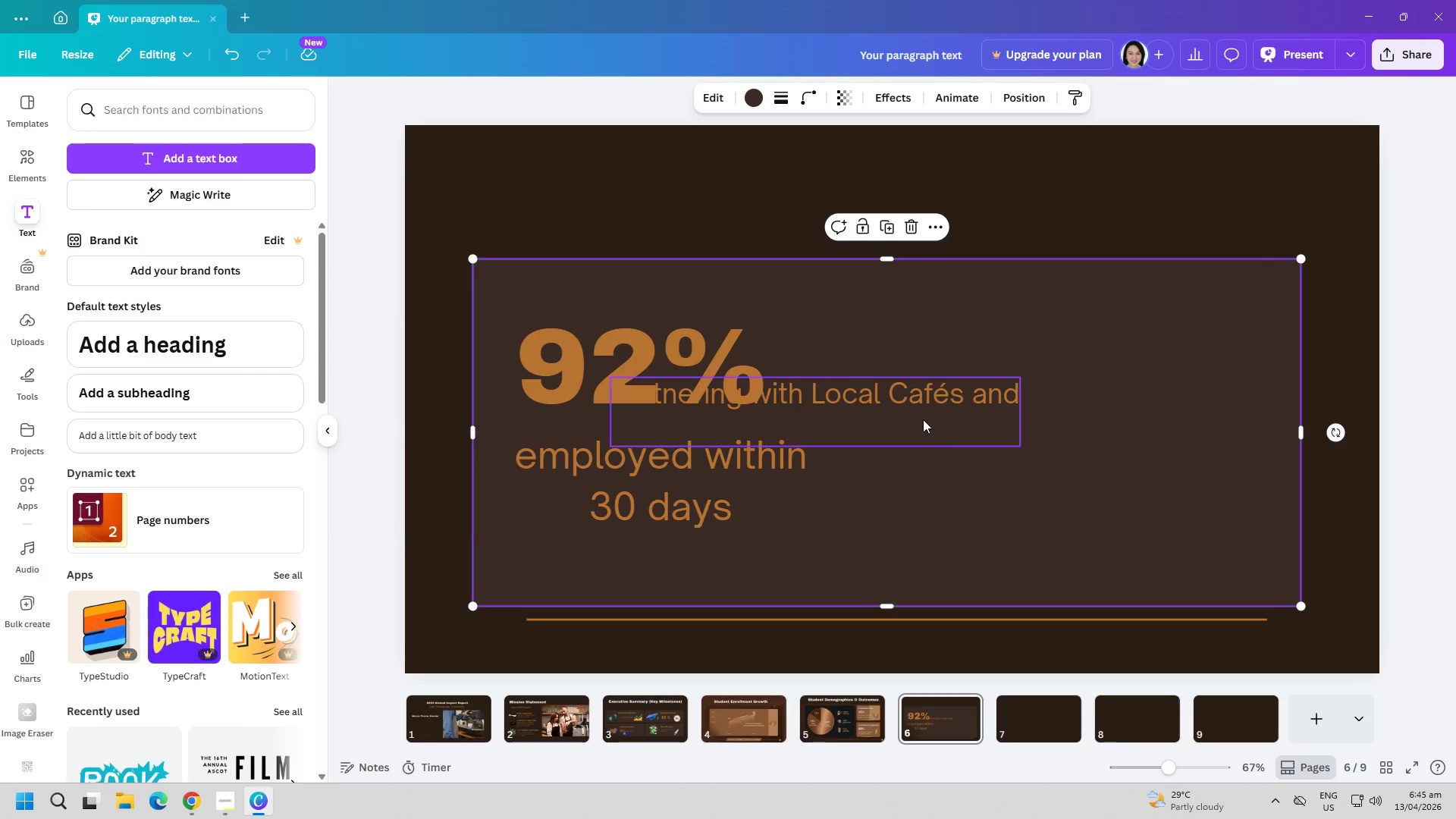 
left_click_drag(start_coordinate=[891, 394], to_coordinate=[1153, 343])
 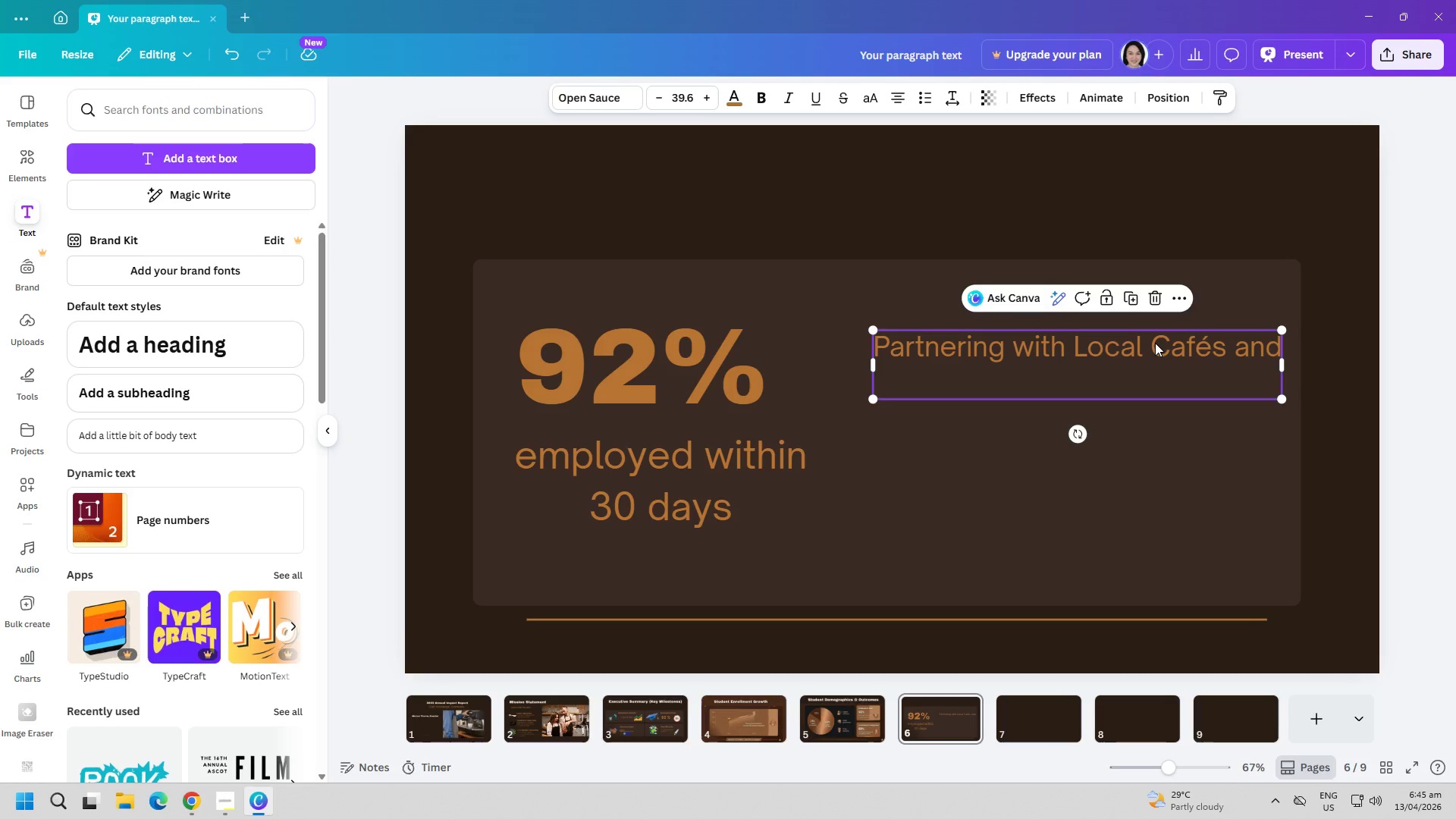 
wait(9.31)
 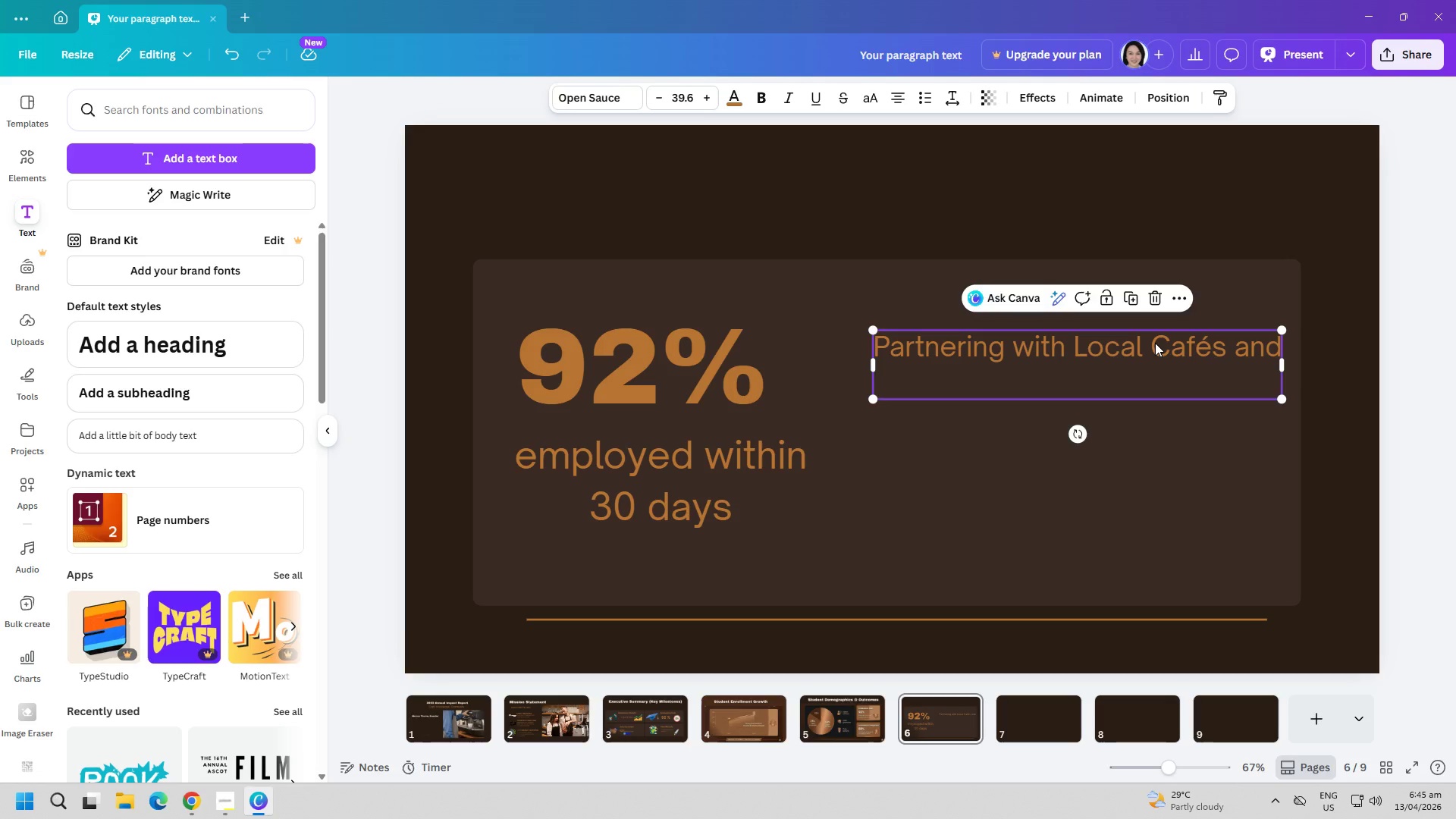 
double_click([1063, 351])
 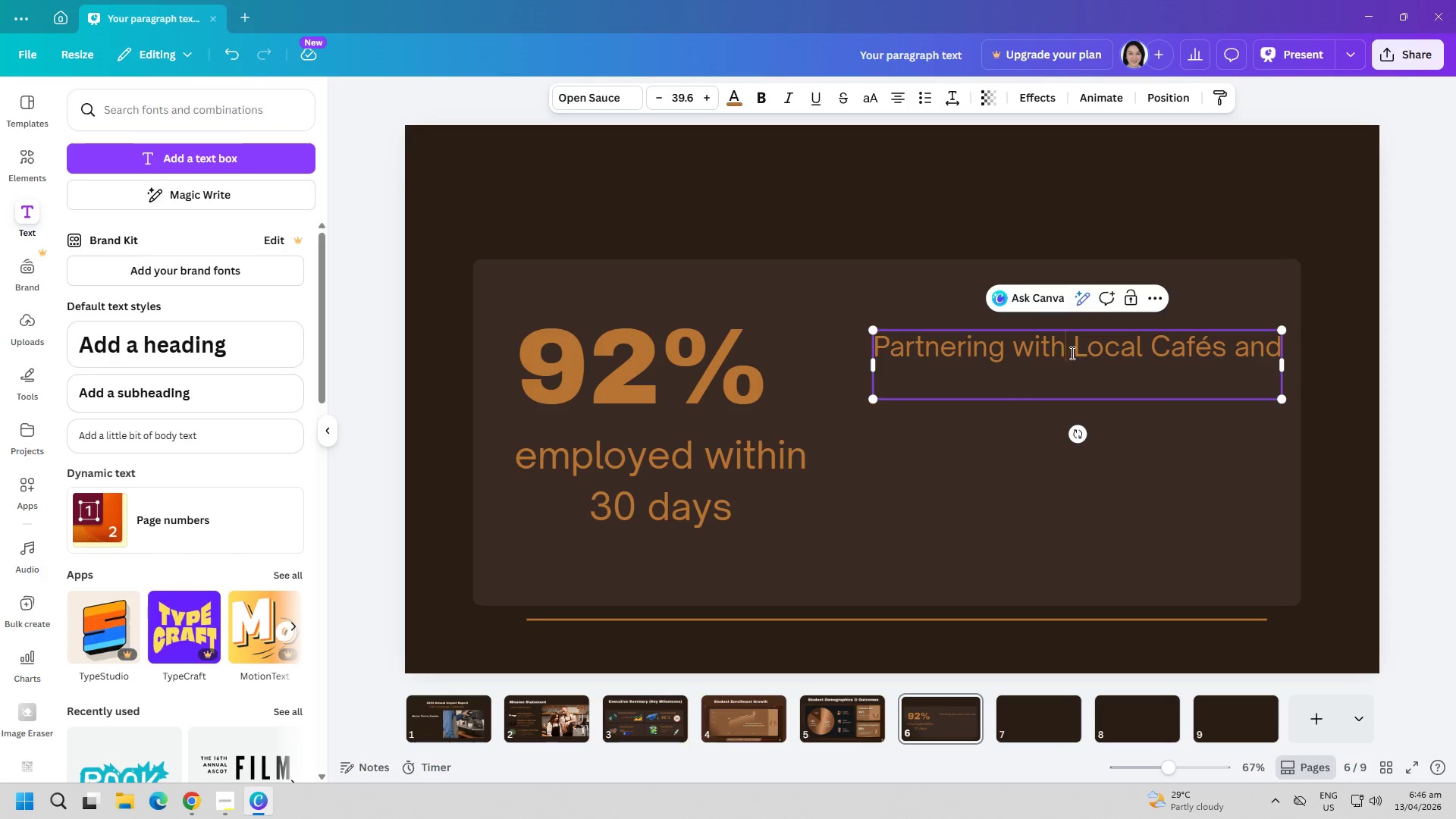 
triple_click([1073, 354])
 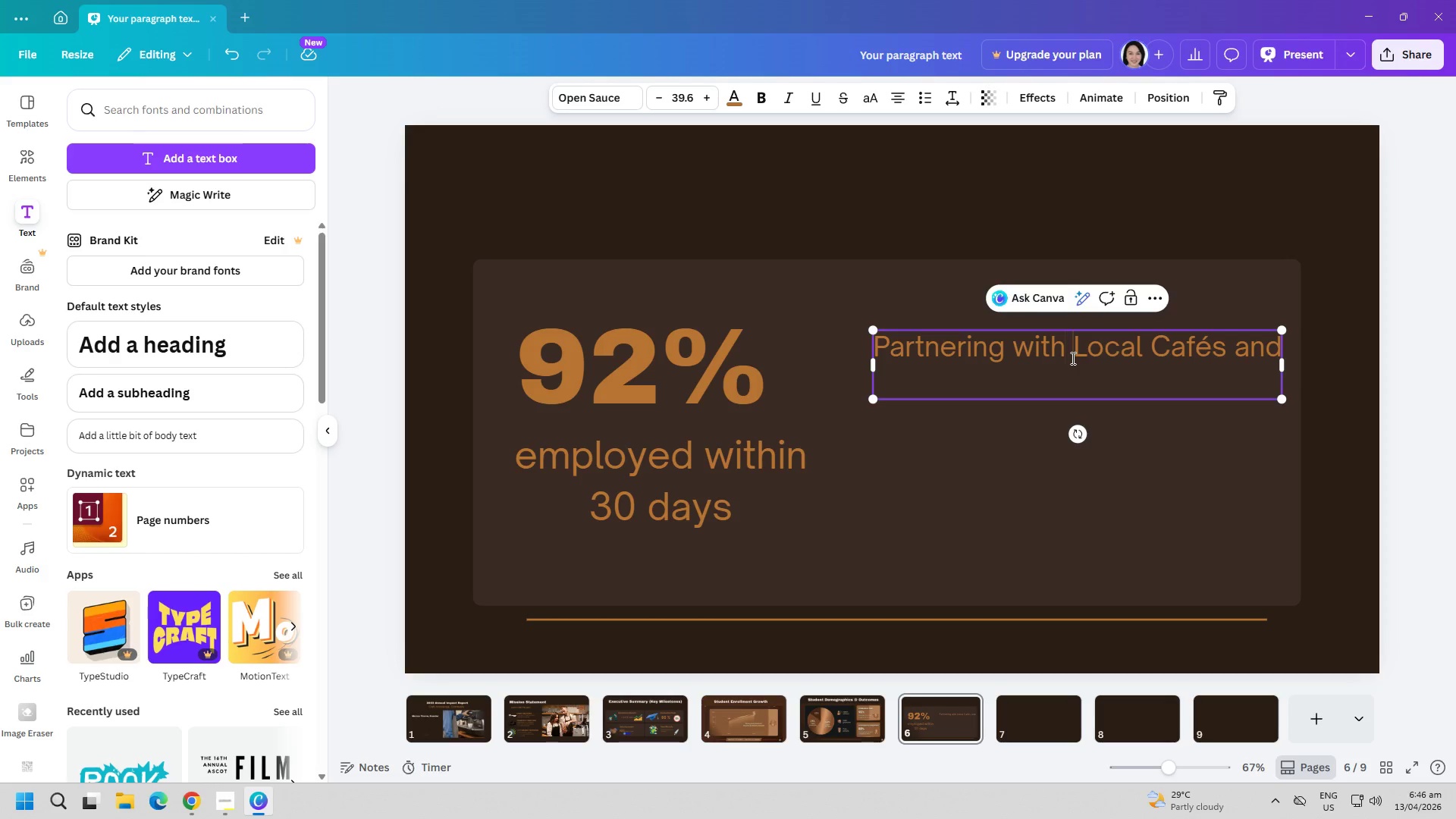 
key(Enter)
 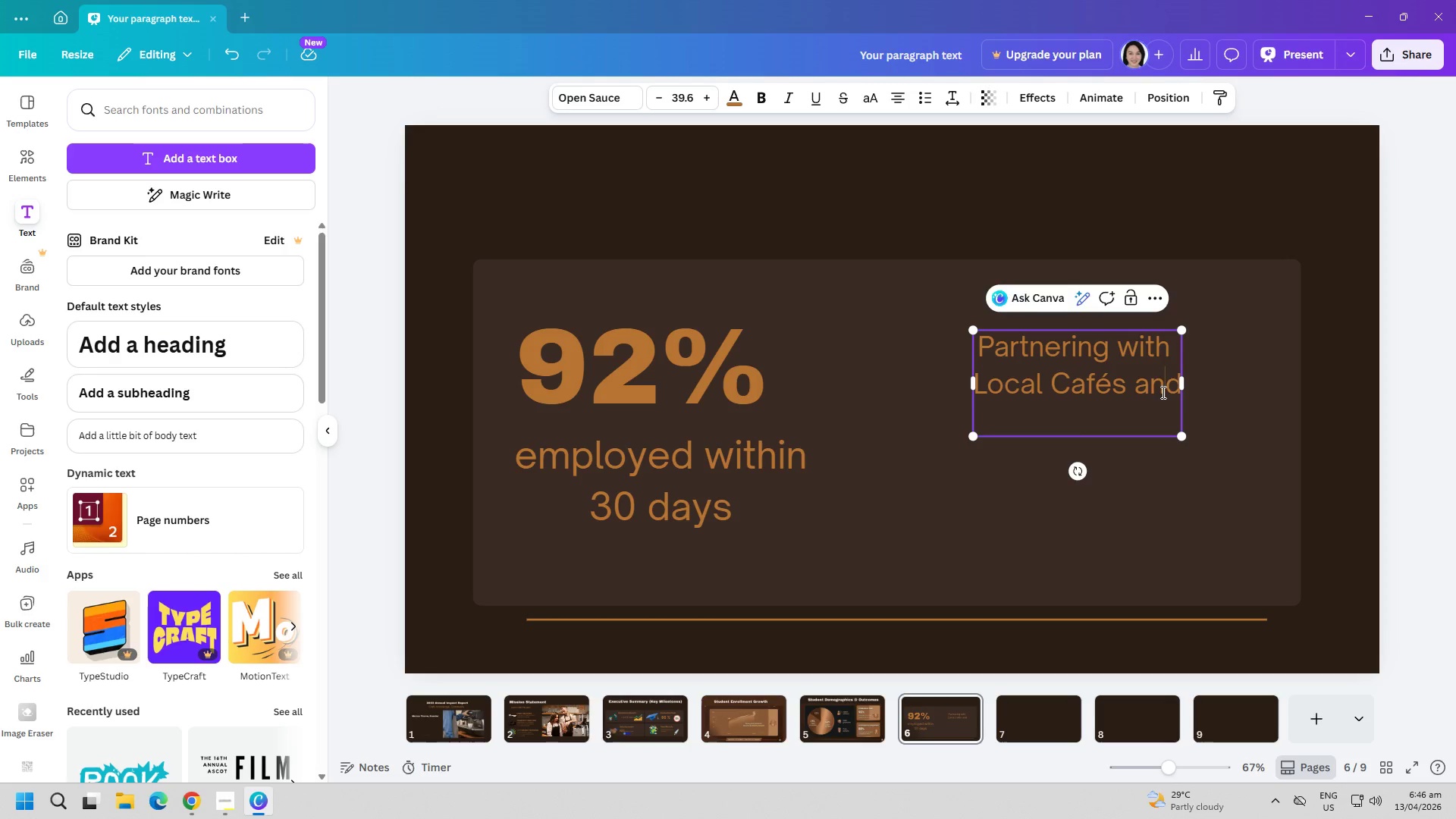 
double_click([1170, 392])
 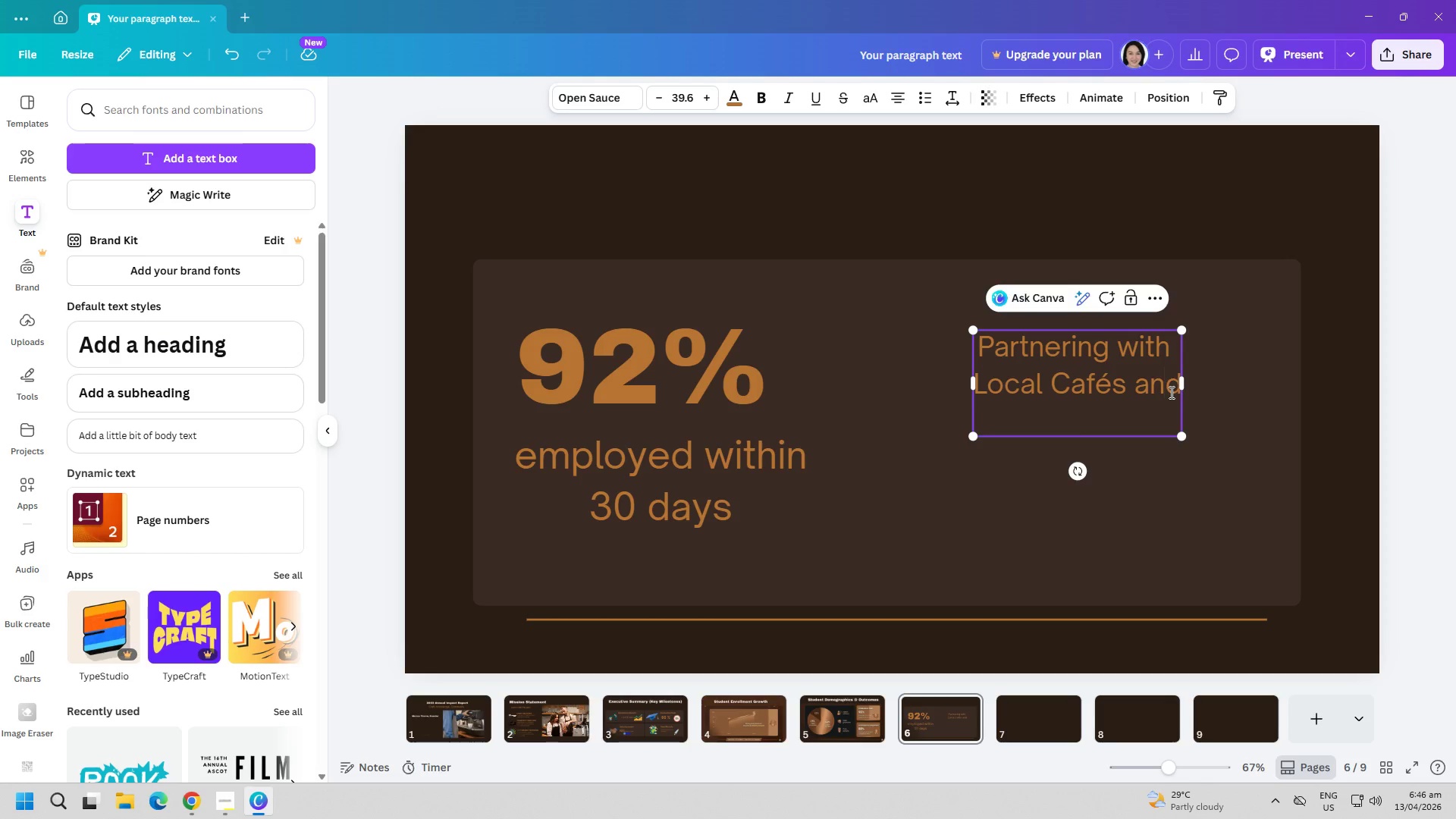 
key(ArrowRight)
 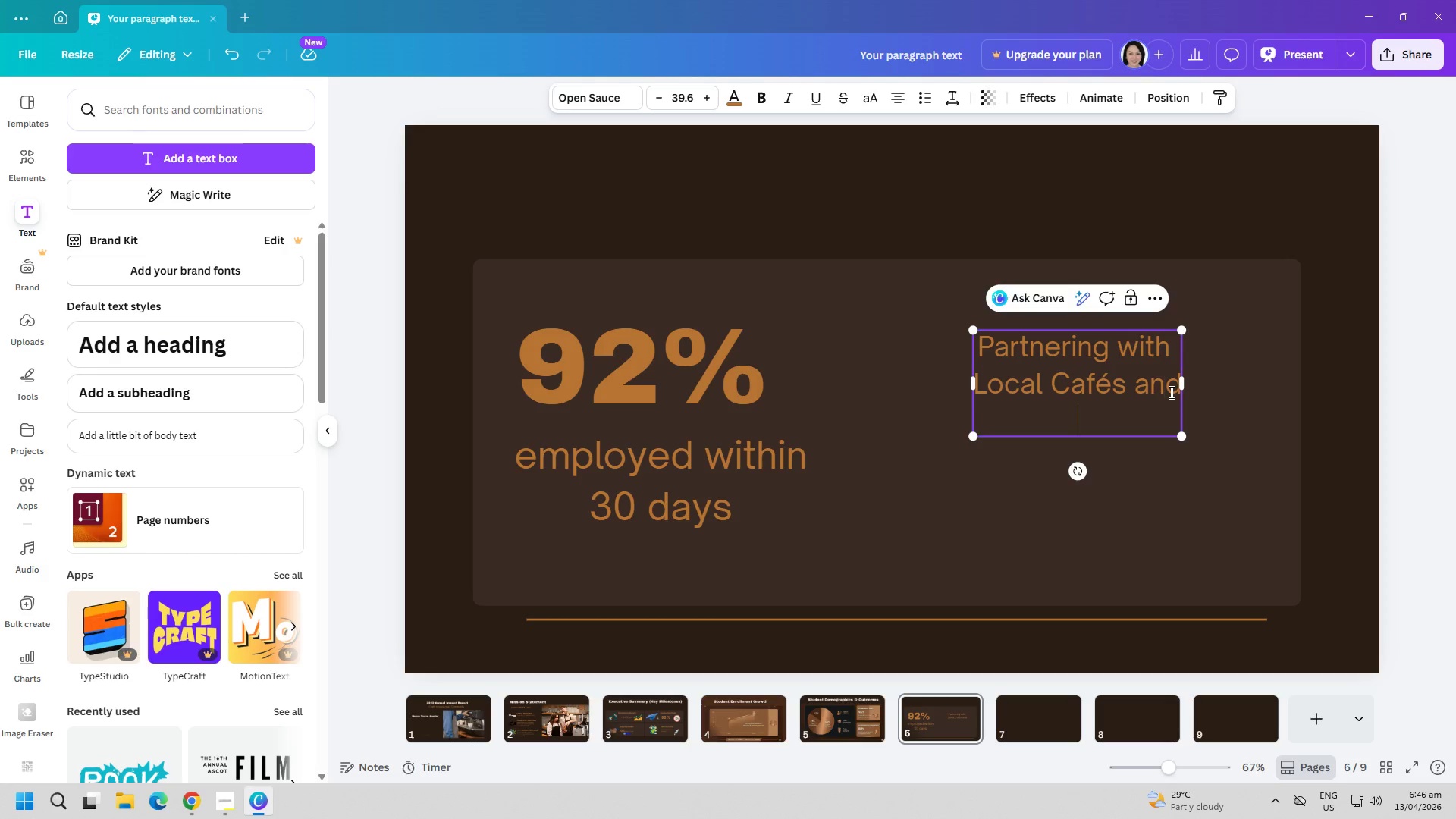 
key(ArrowRight)
 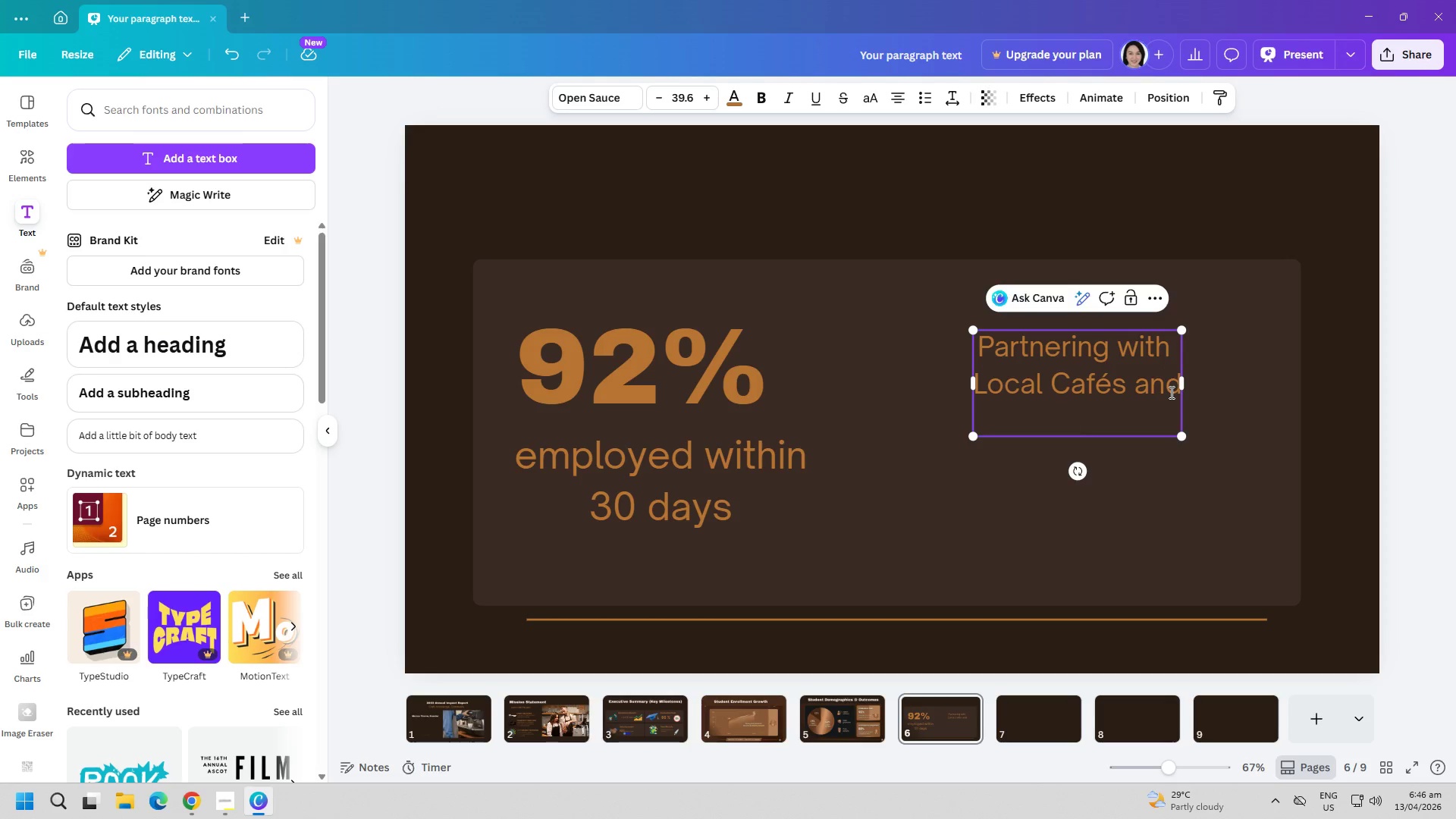 
key(ArrowUp)
 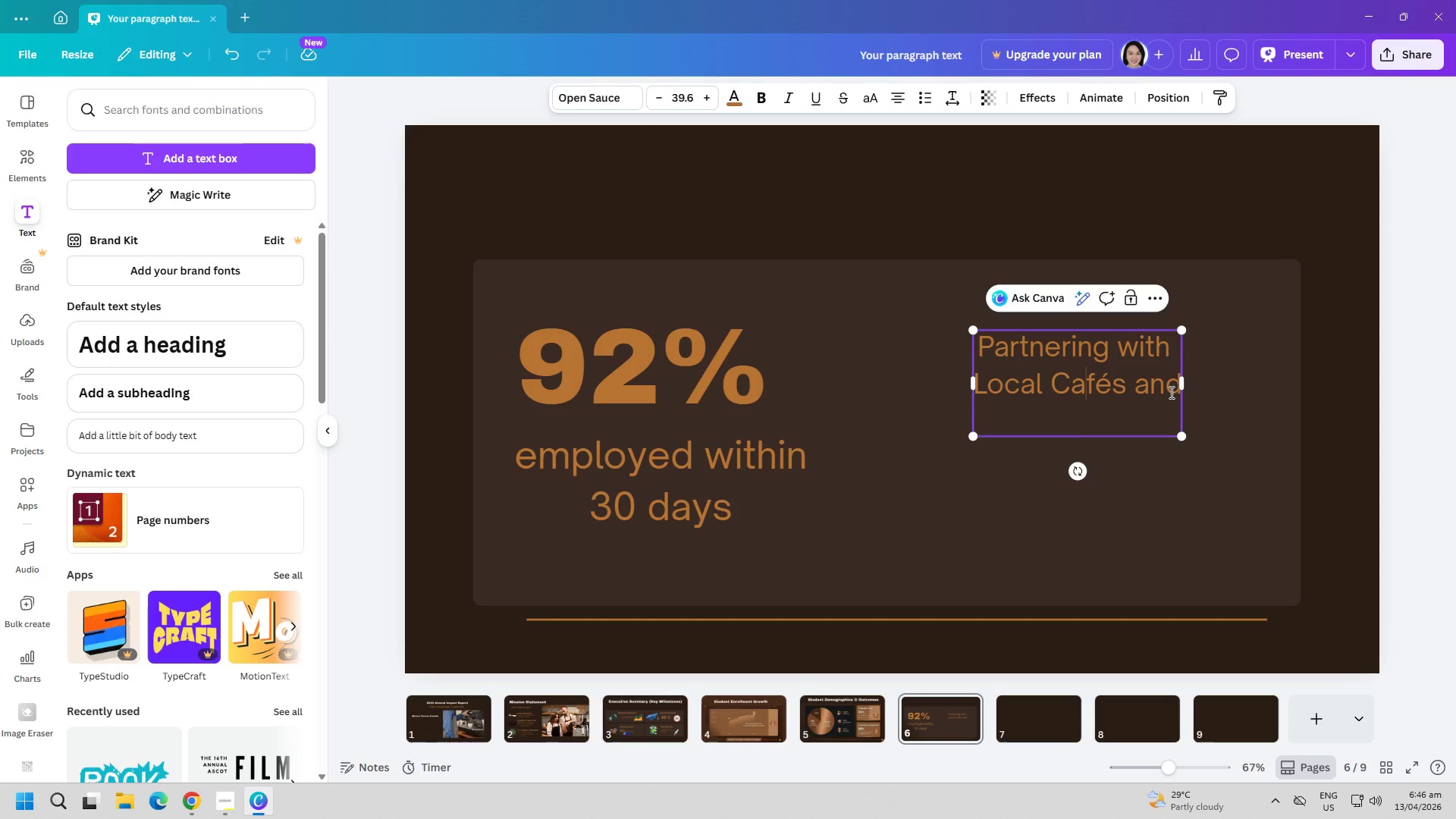 
key(ArrowRight)
 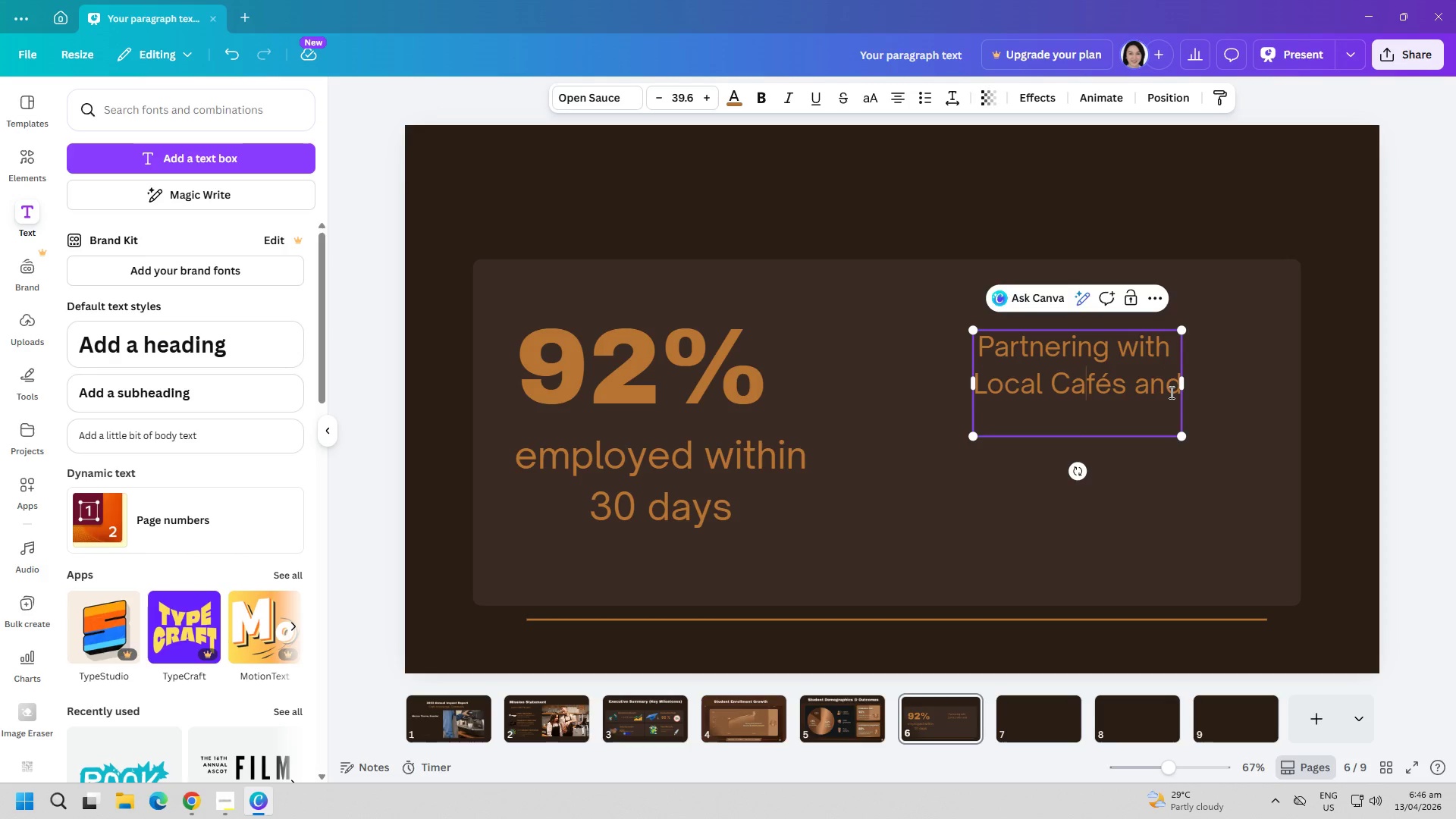 
key(ArrowRight)
 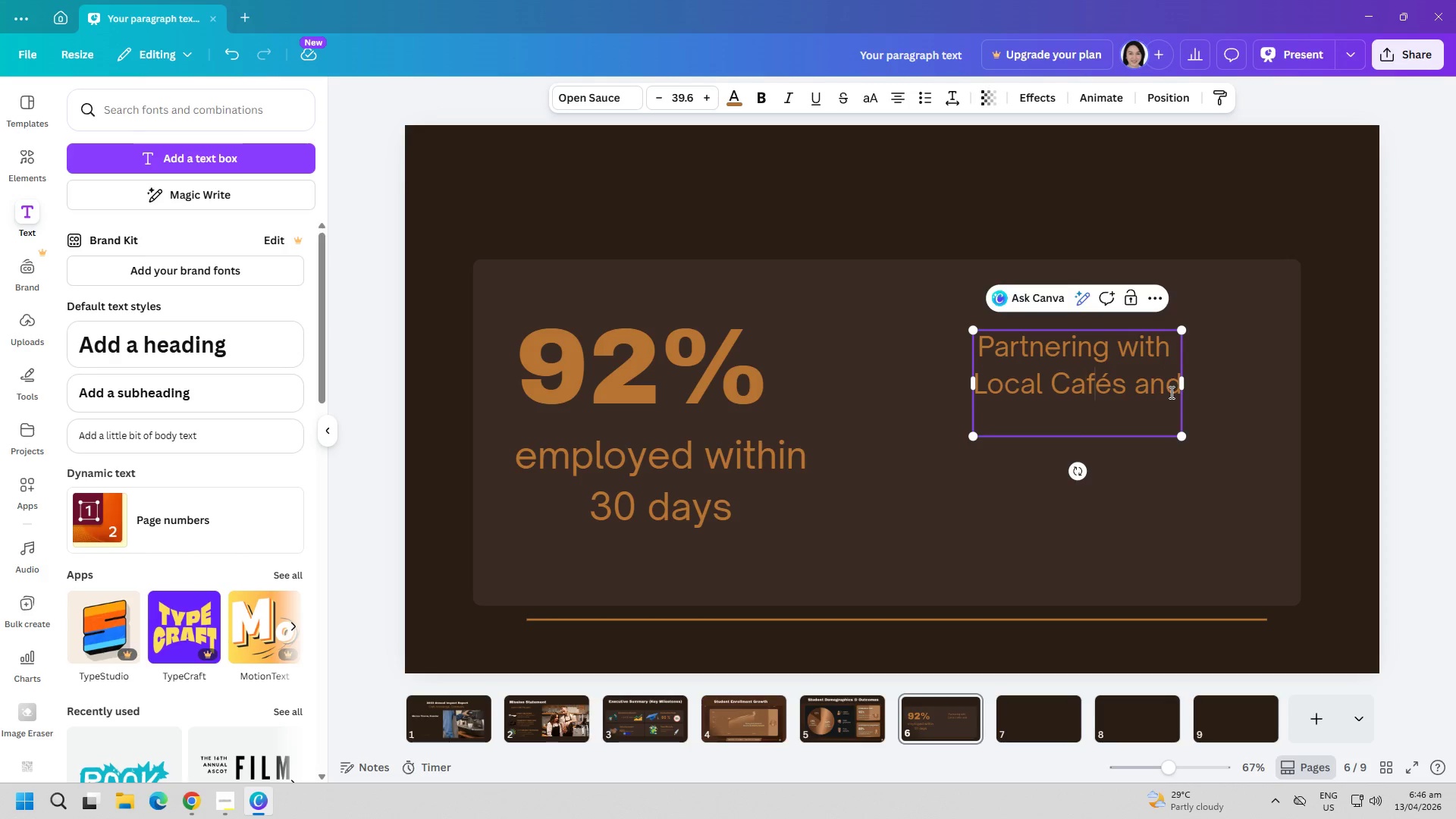 
key(ArrowRight)
 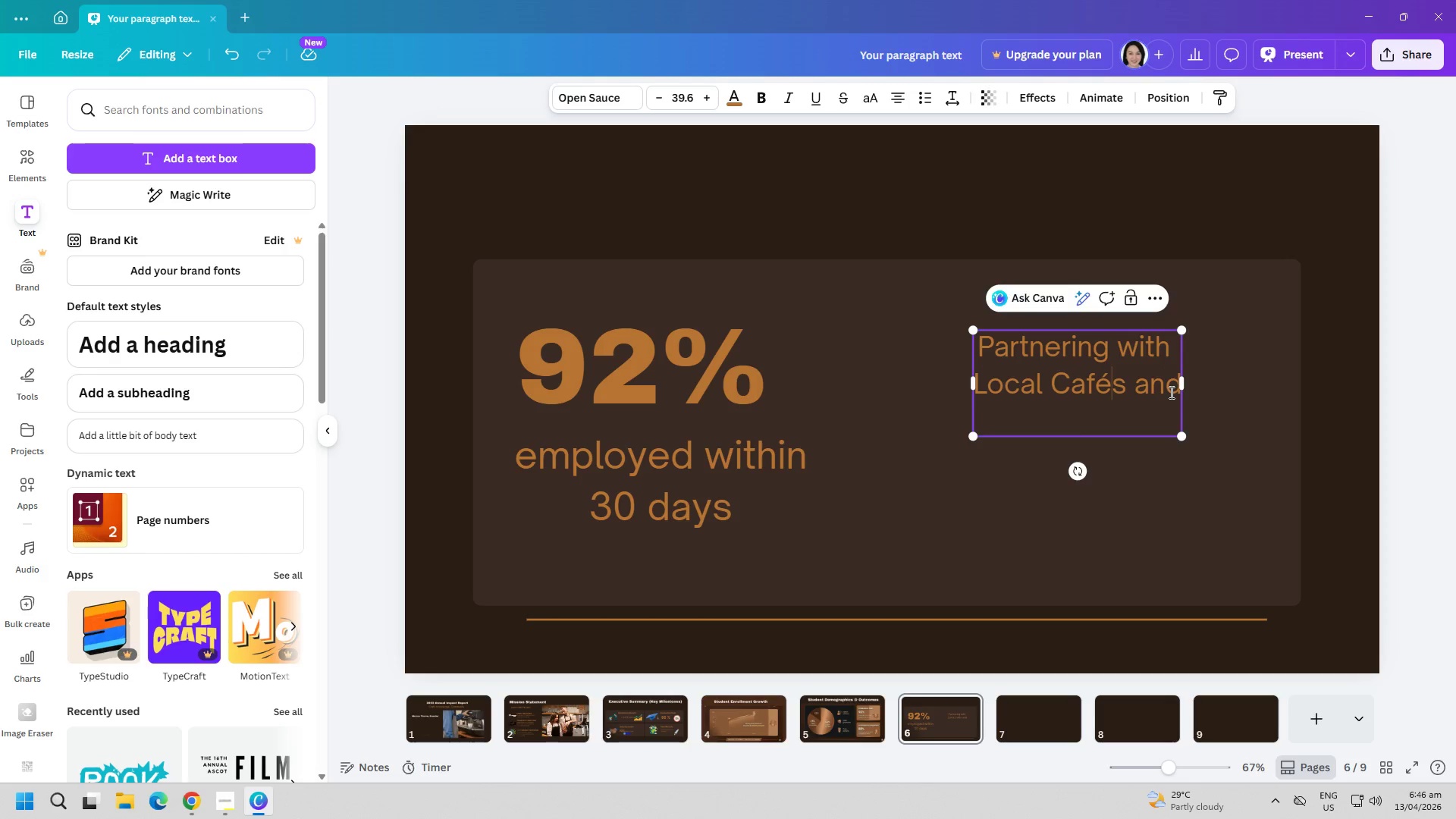 
key(ArrowRight)
 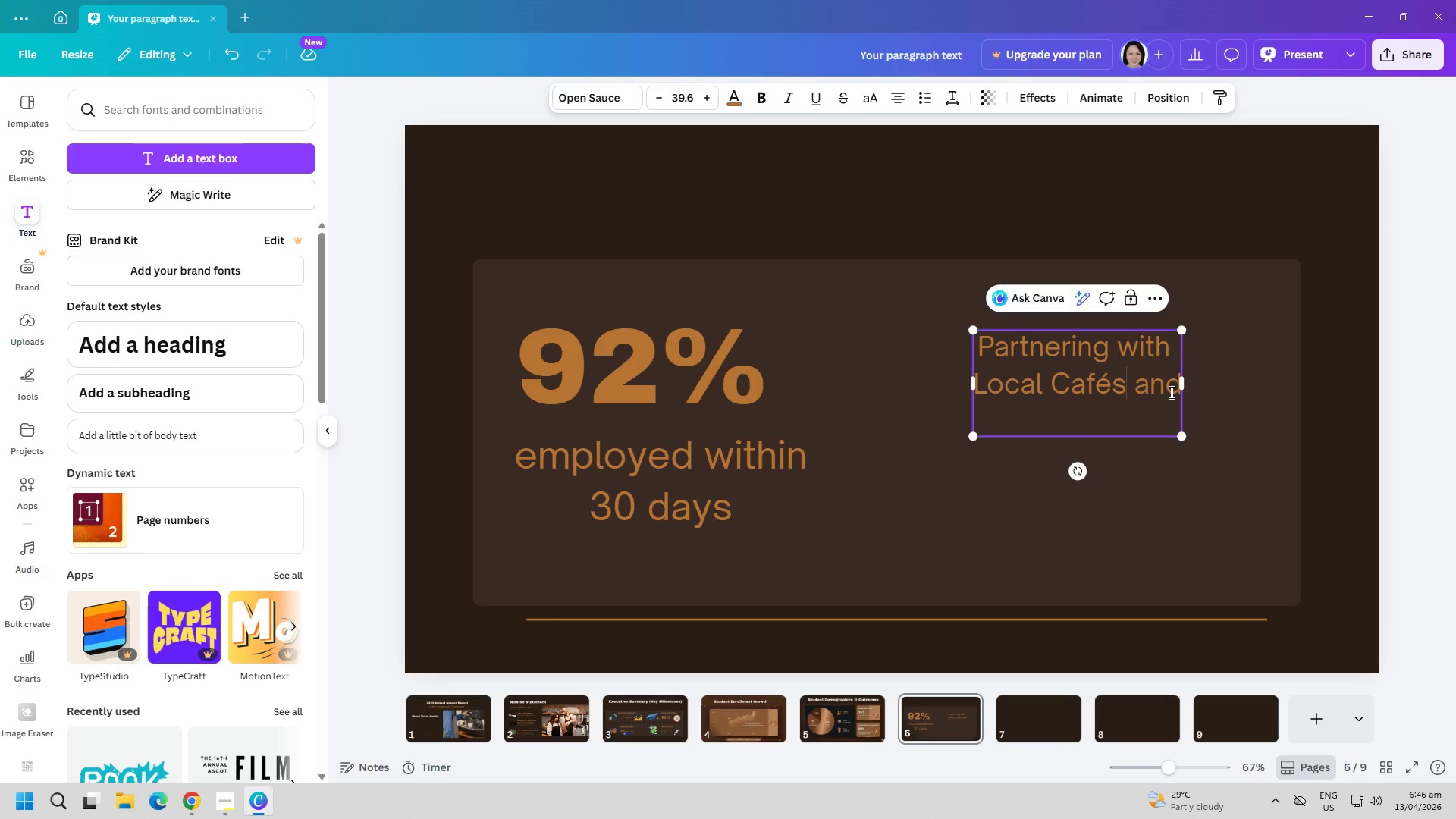 
key(ArrowRight)
 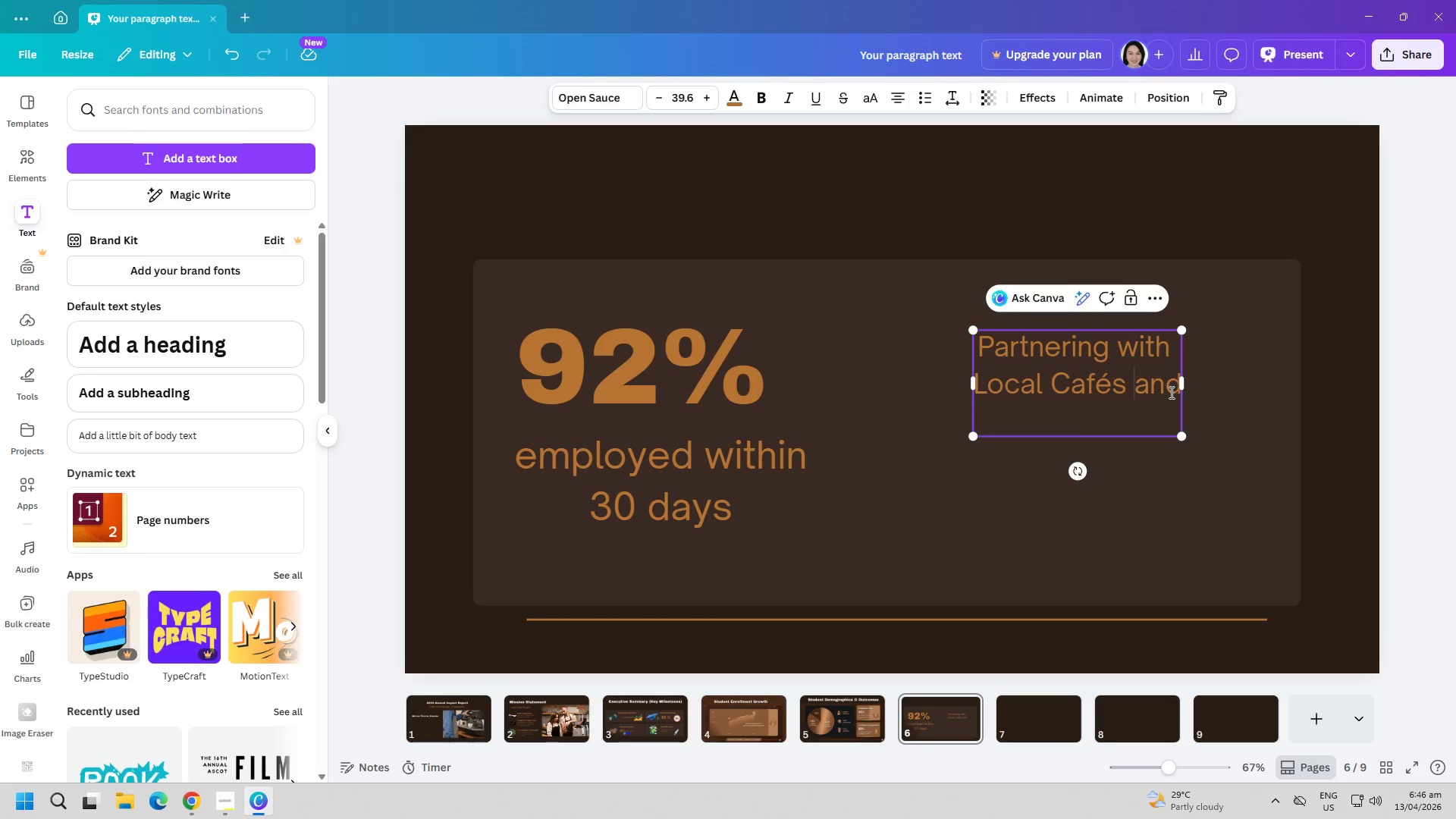 
key(ArrowRight)
 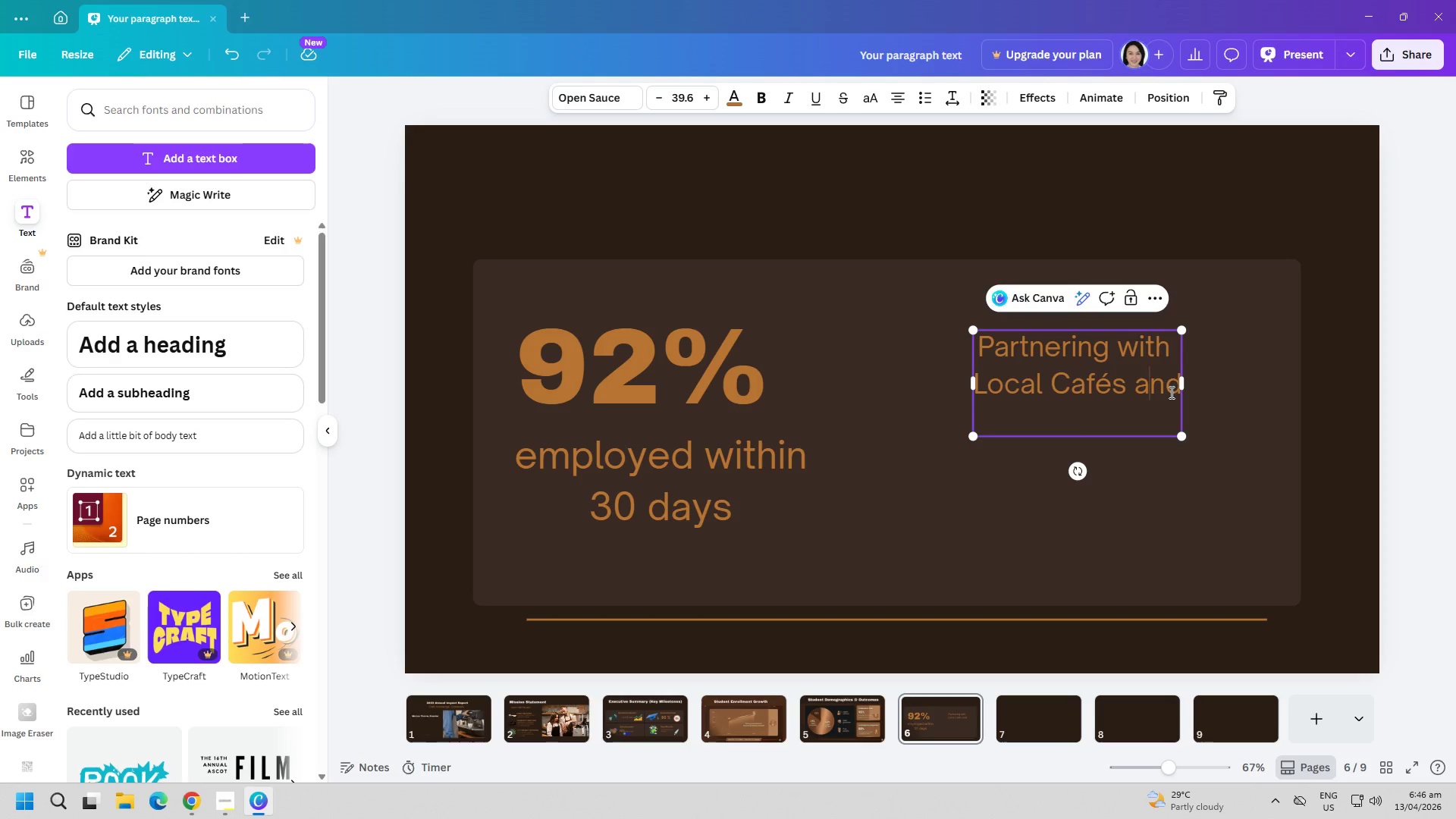 
key(ArrowRight)
 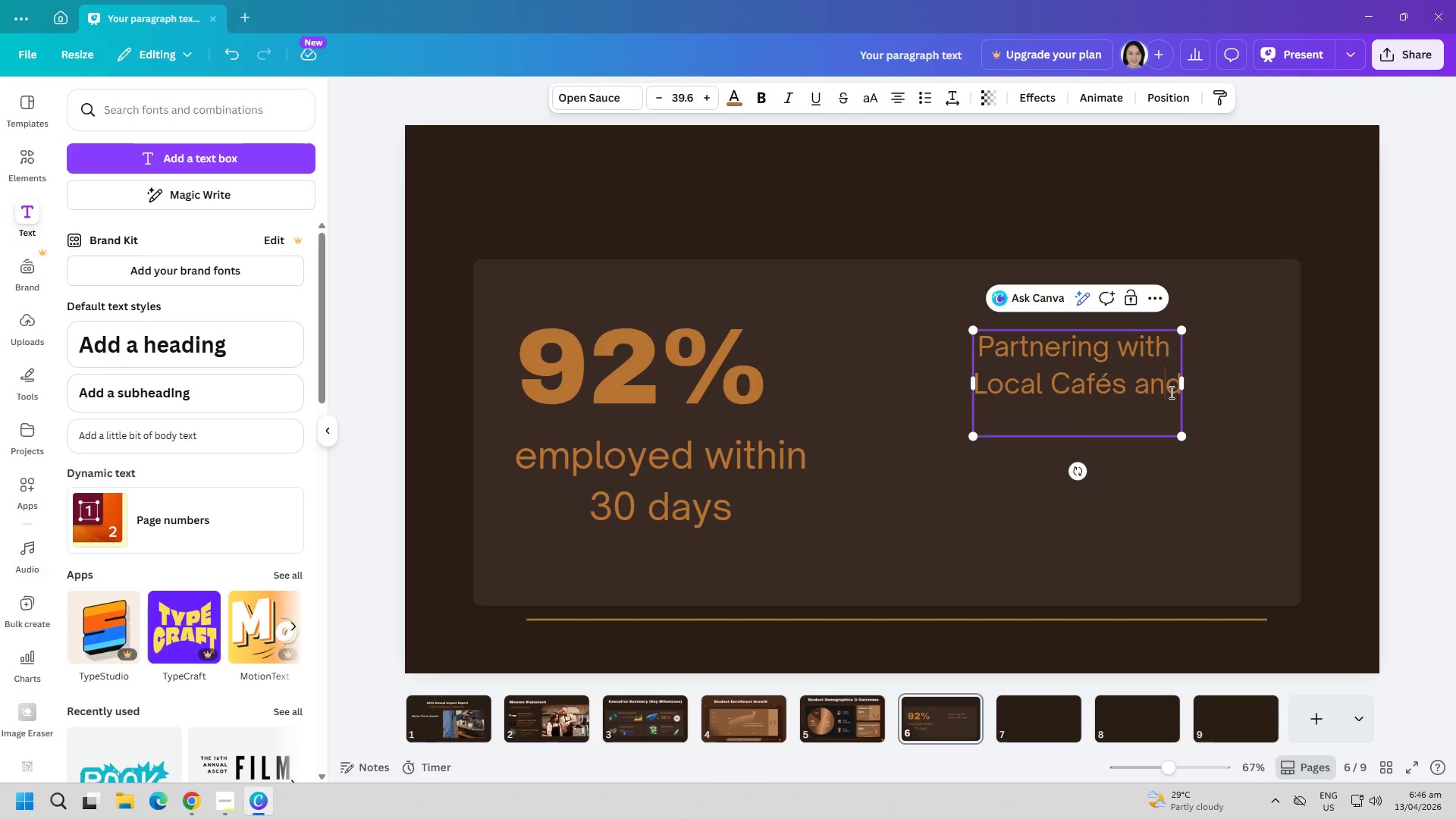 
key(ArrowRight)
 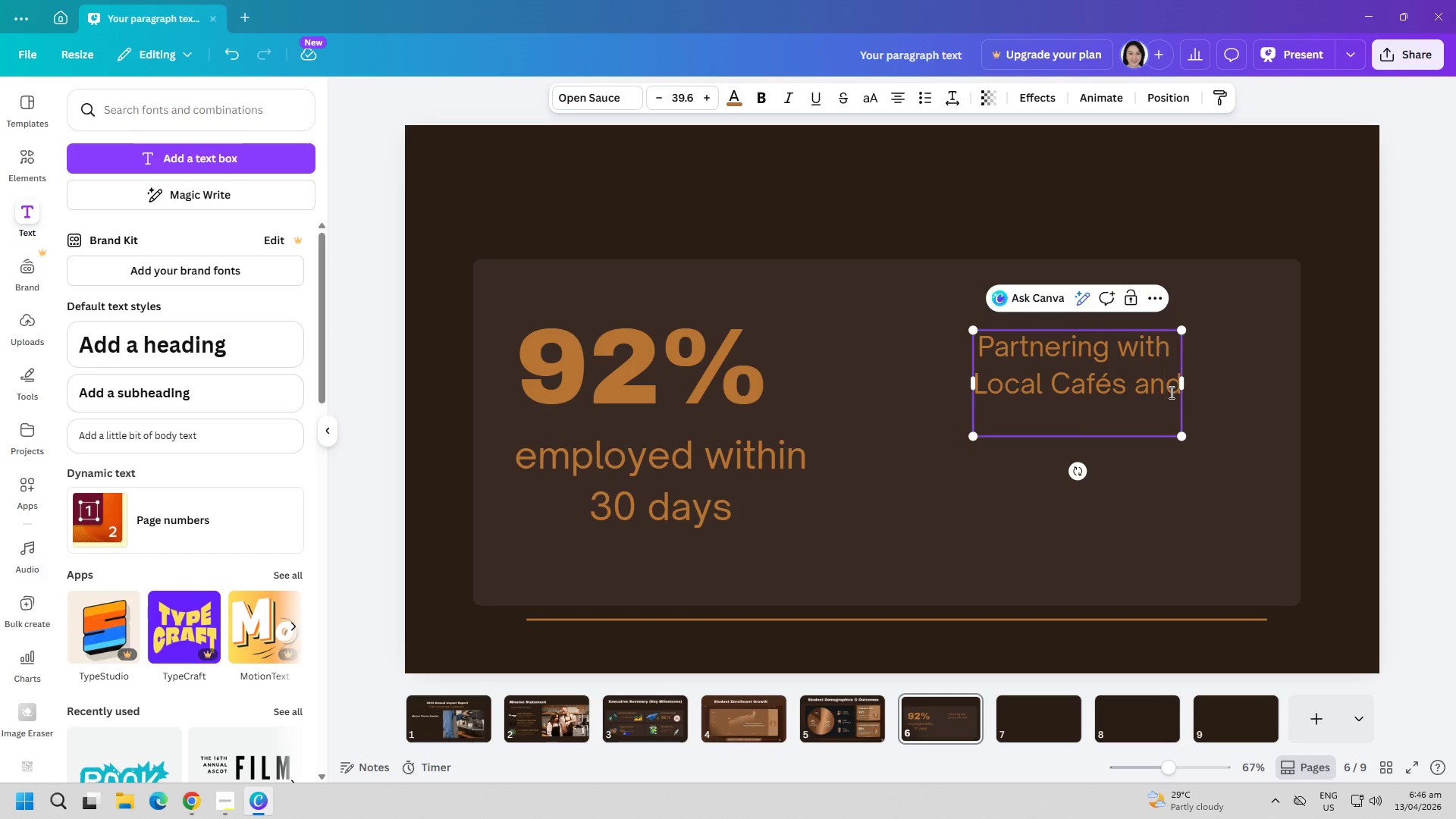 
key(Backspace)
 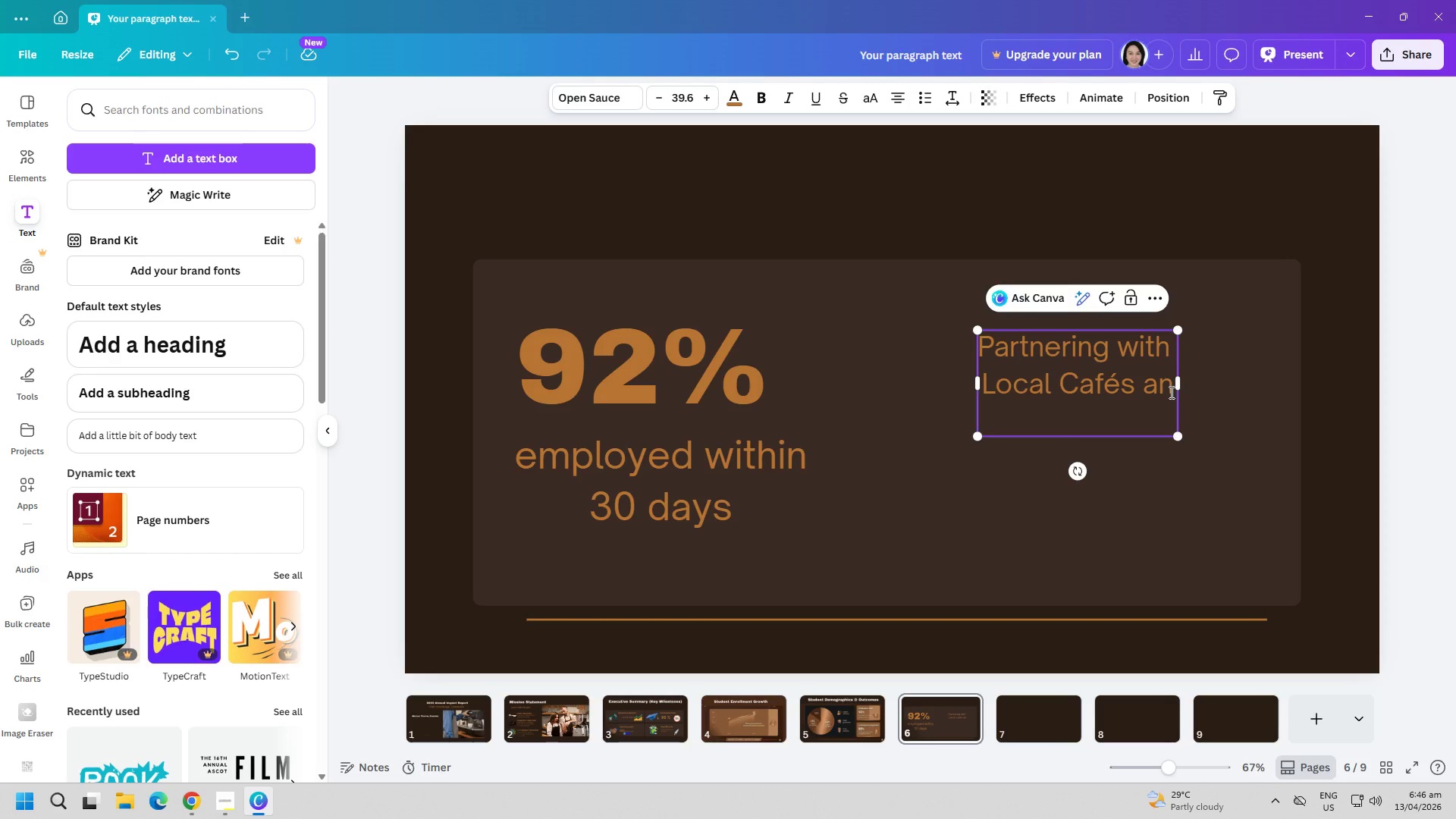 
key(Backspace)
 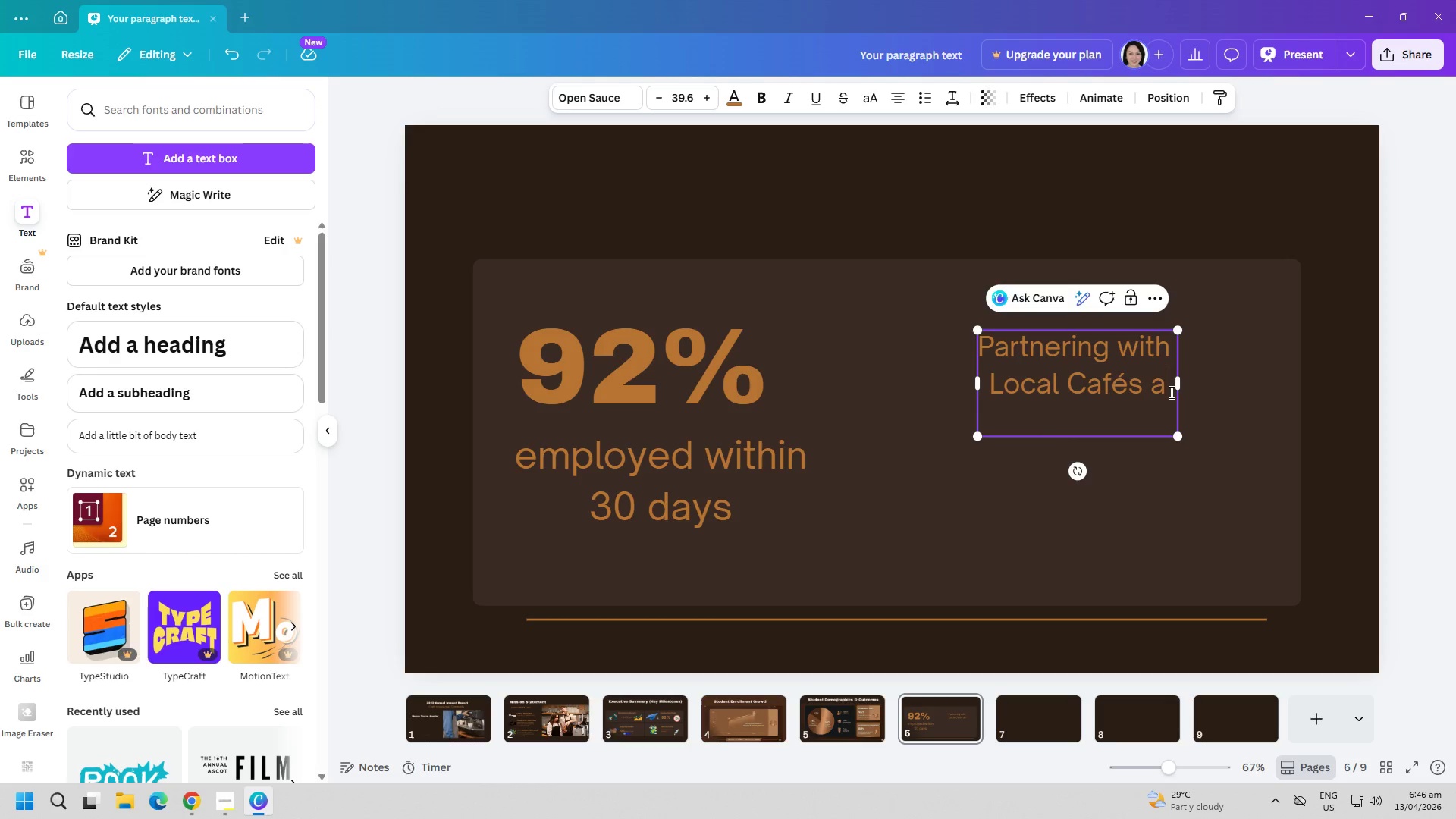 
key(Backspace)
 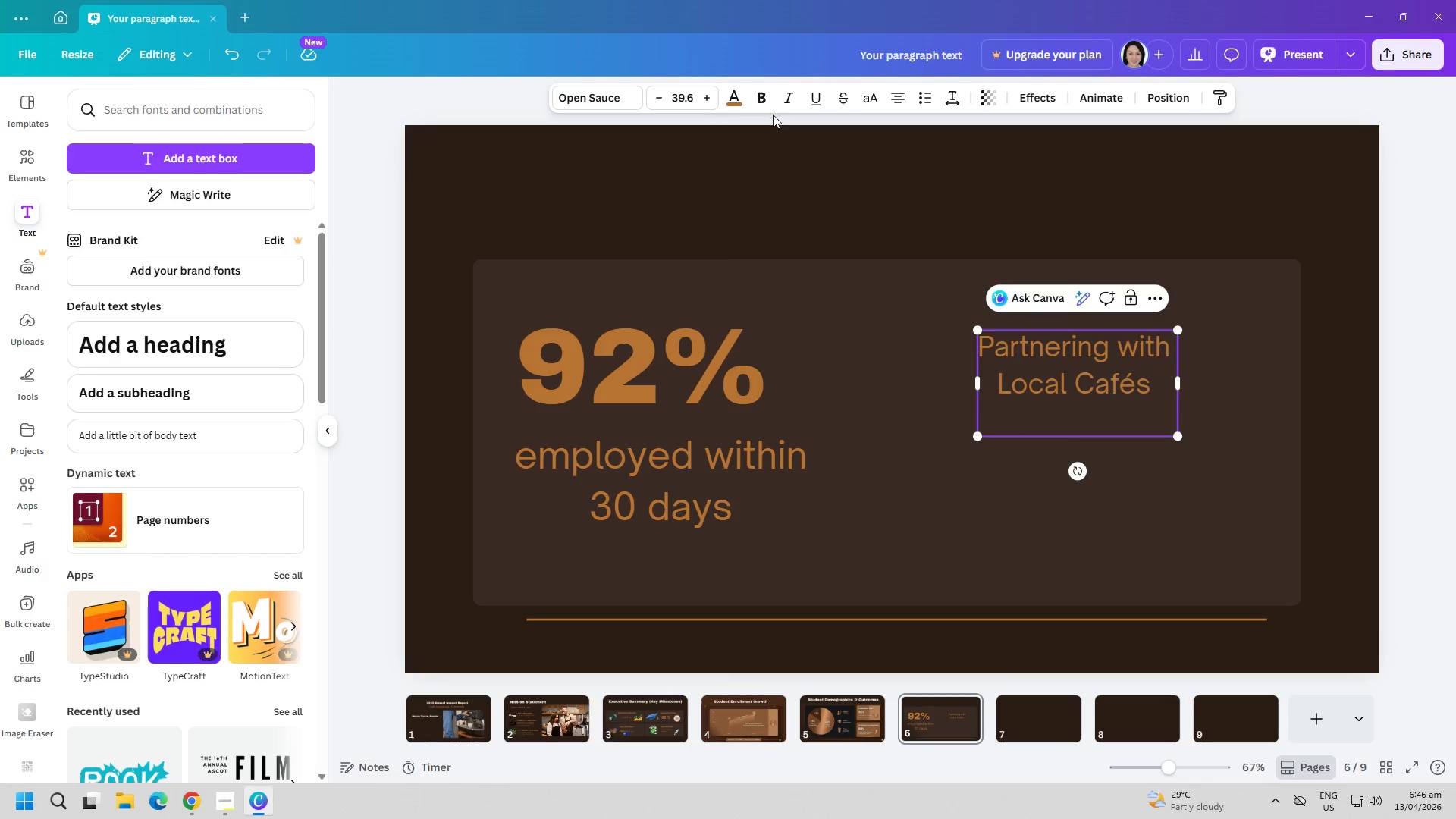 
left_click([691, 97])
 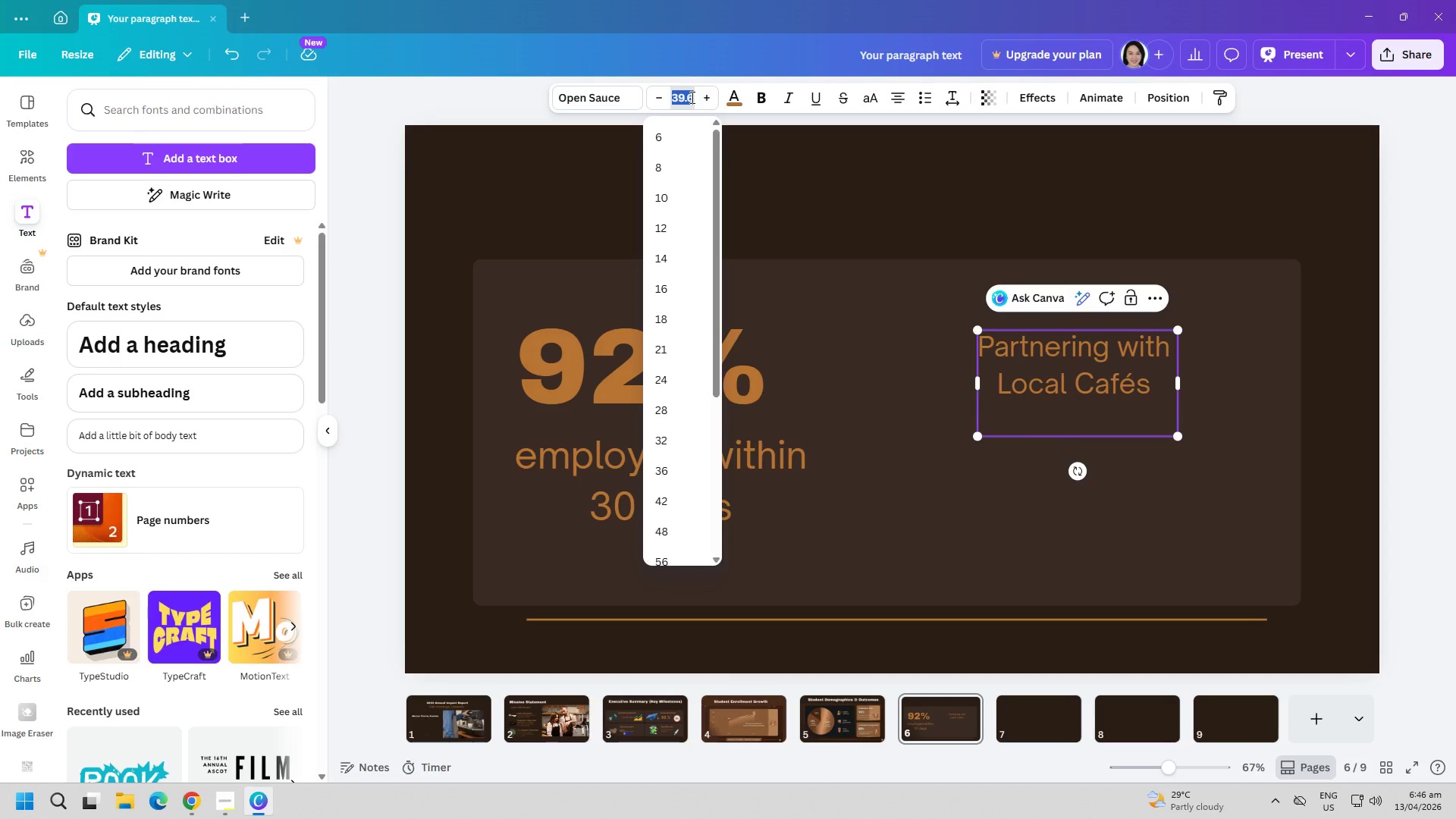 
type(2)
key(Backspace)
type(30)
 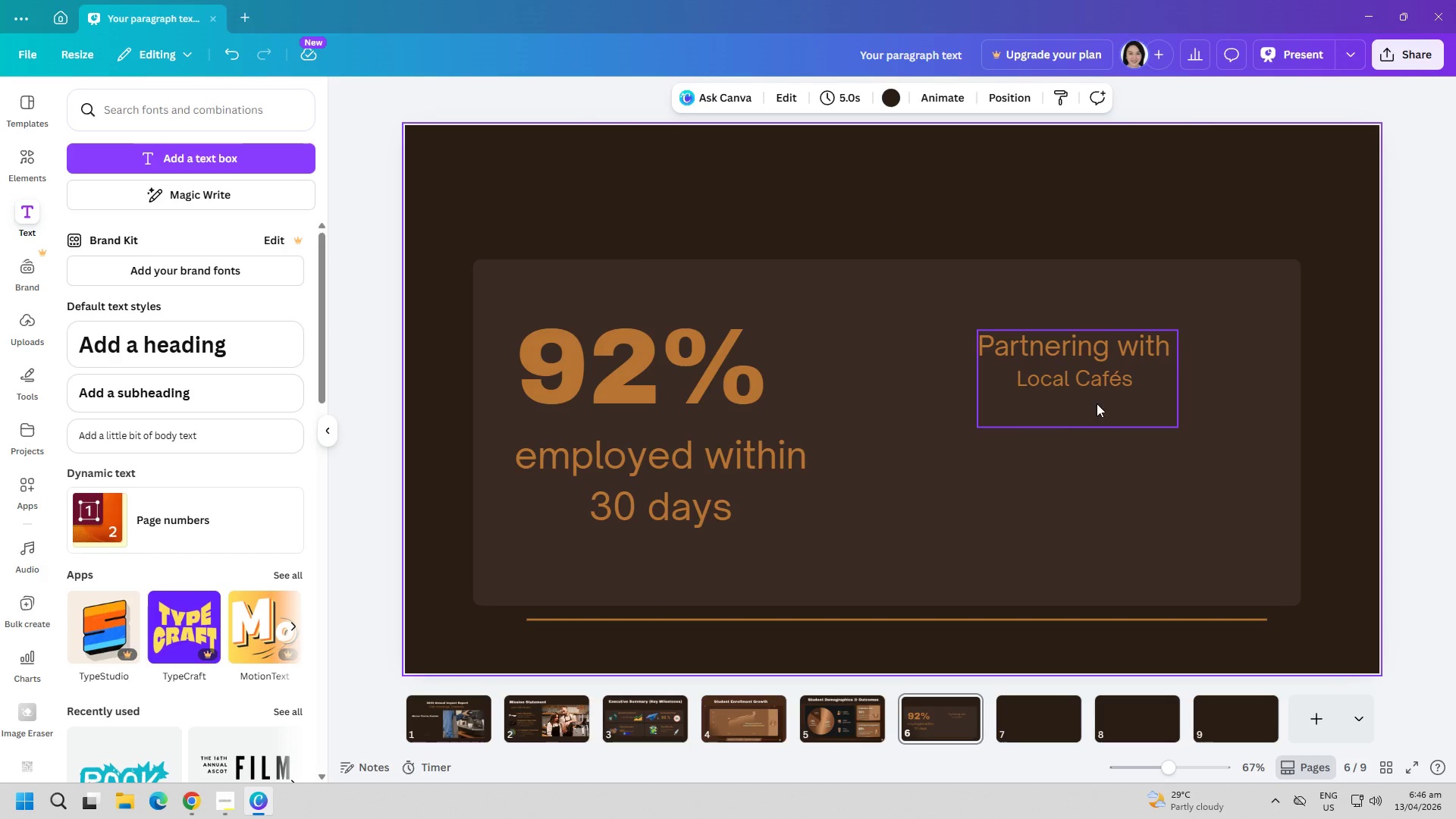 
left_click_drag(start_coordinate=[1087, 382], to_coordinate=[1117, 358])
 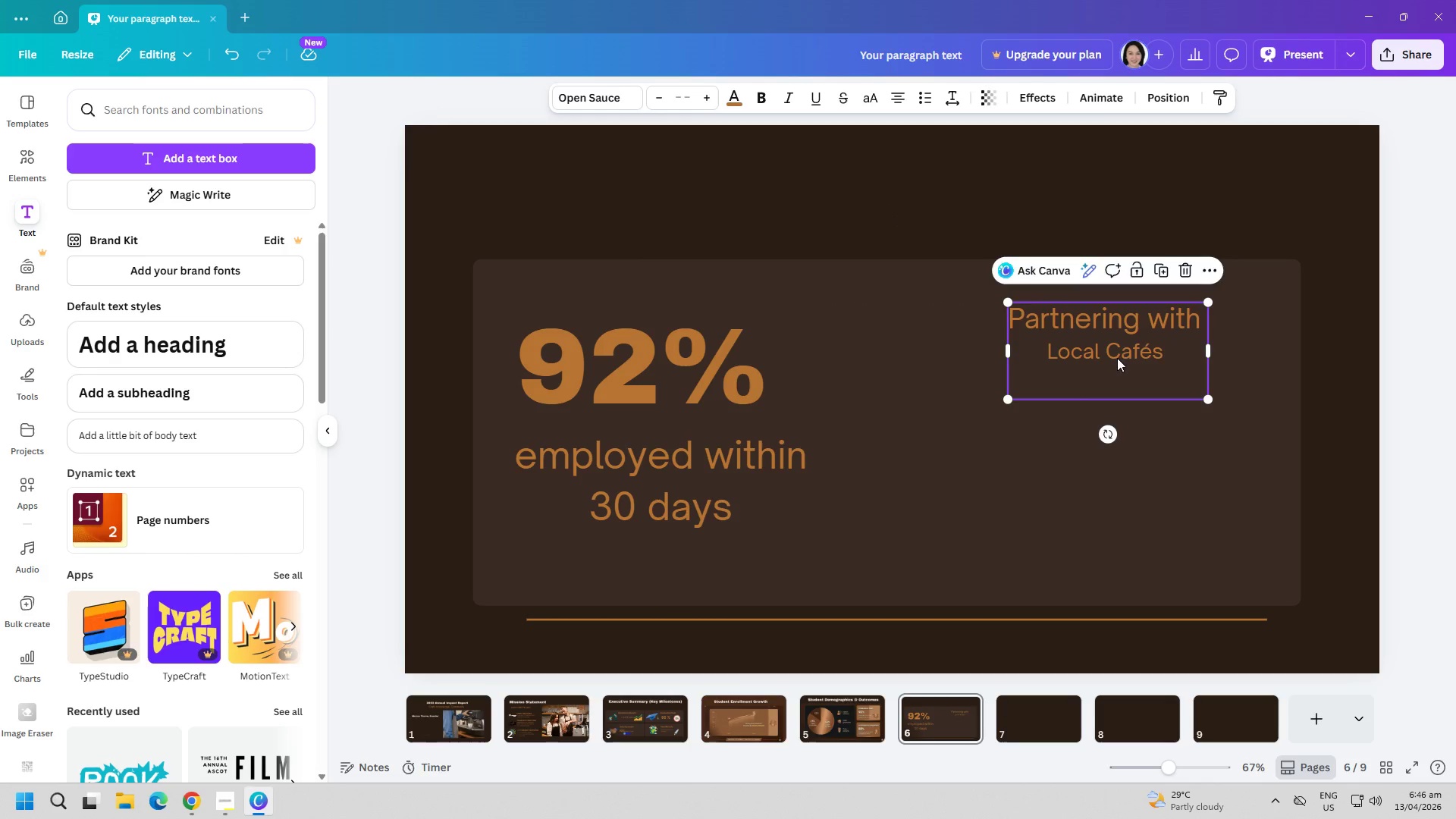 
double_click([1117, 358])
 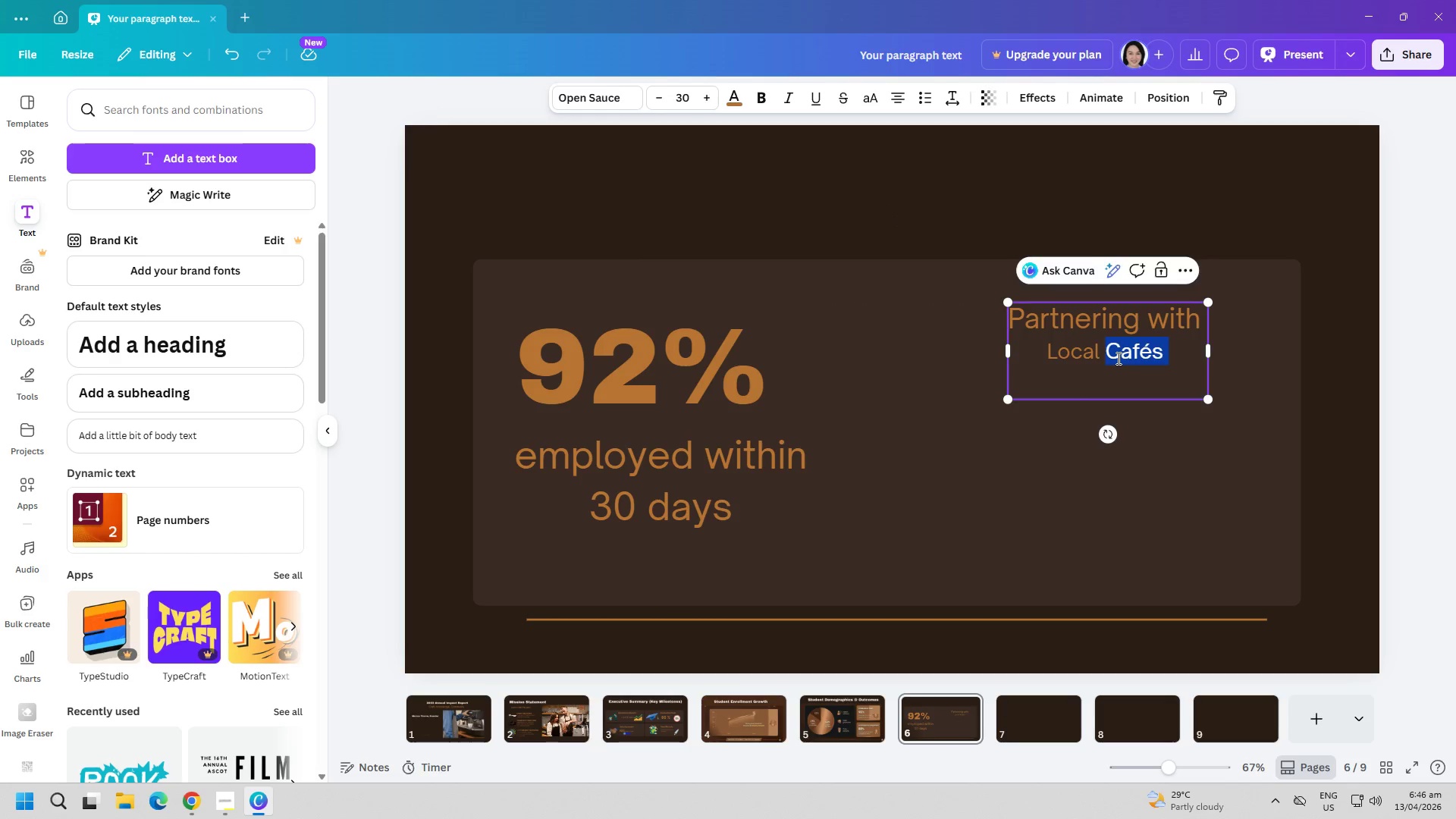 
triple_click([1117, 358])
 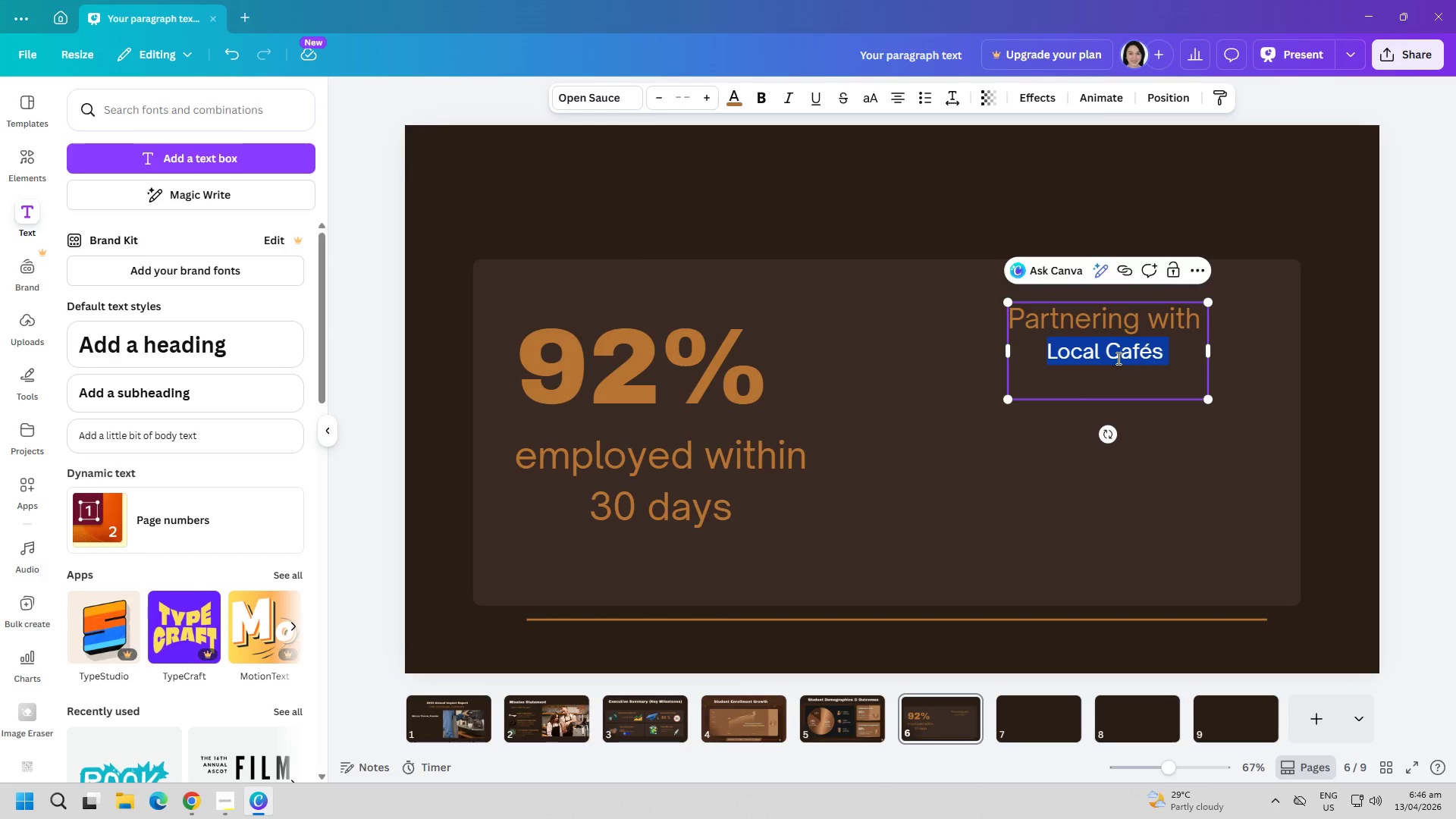 
key(Control+ControlLeft)
 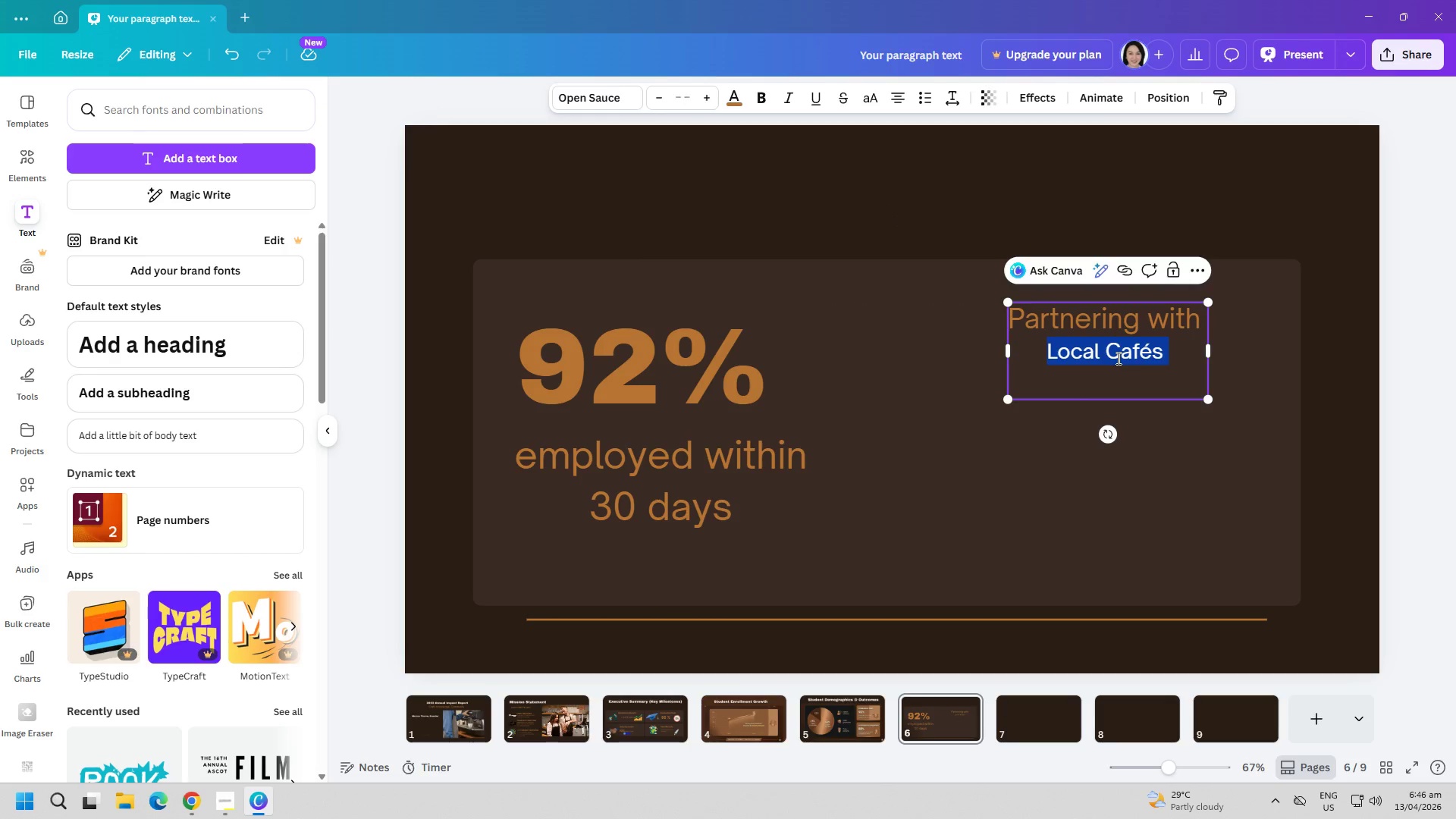 
key(Control+A)
 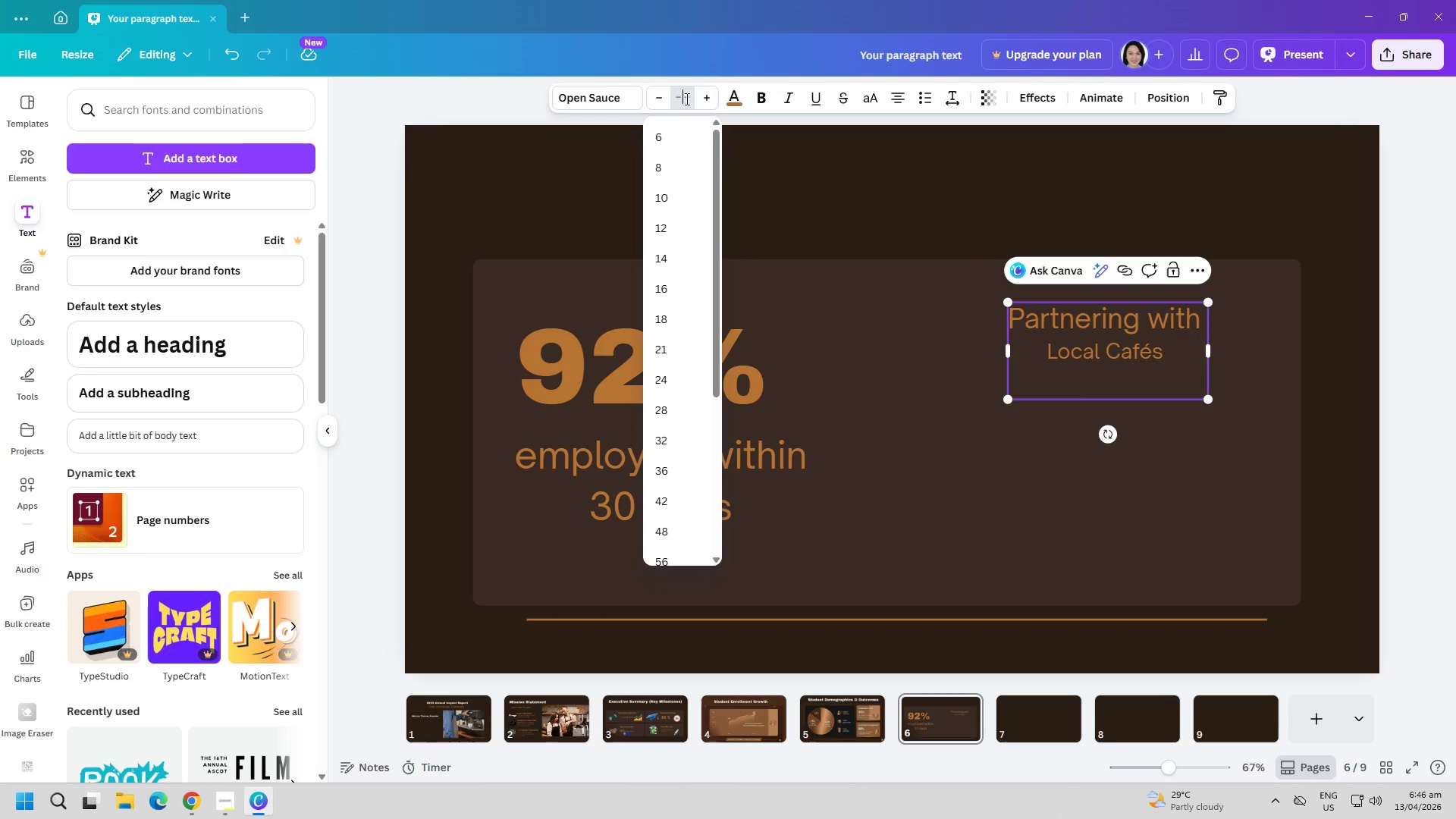 
type(30)
 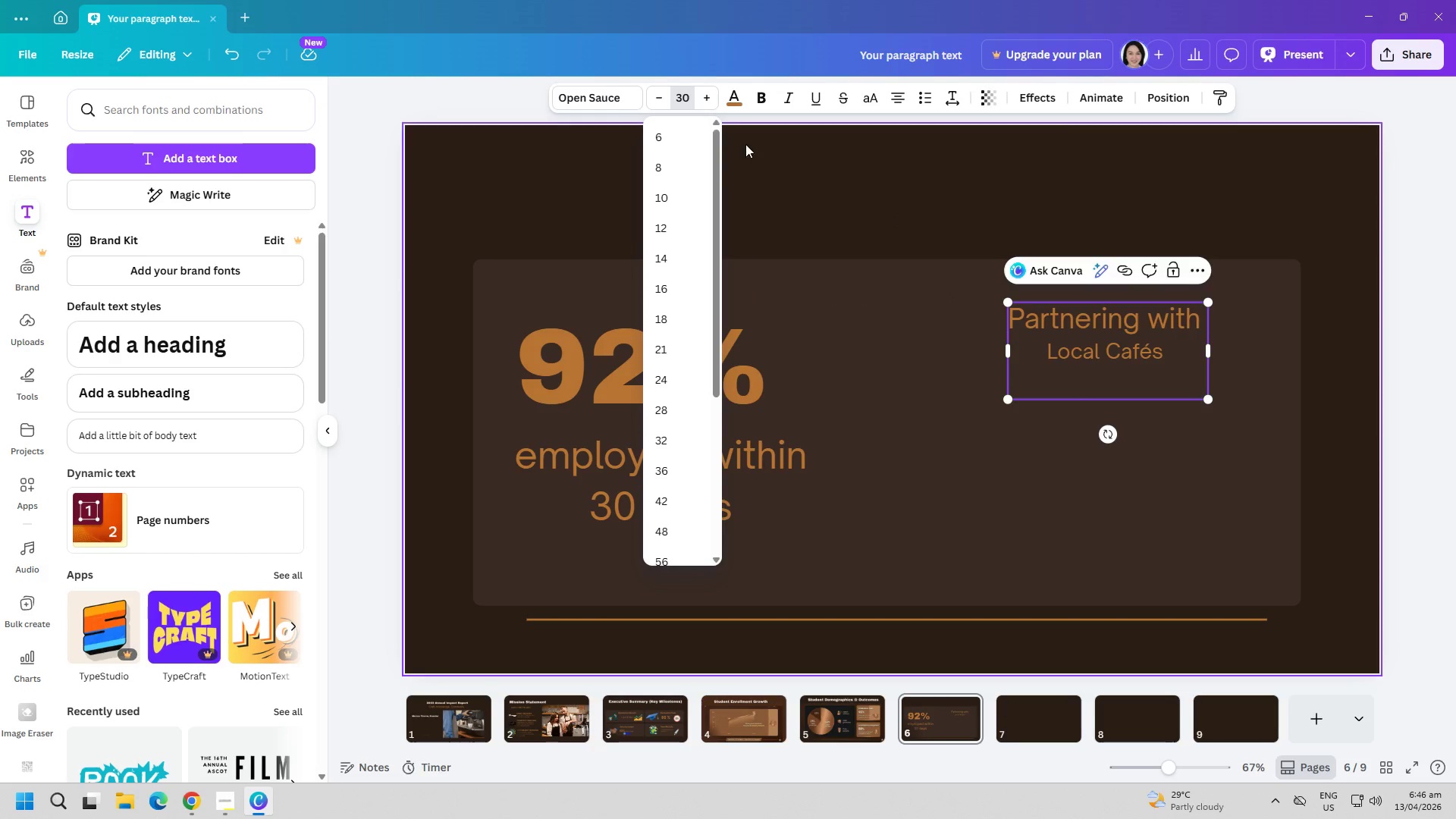 
left_click([814, 180])
 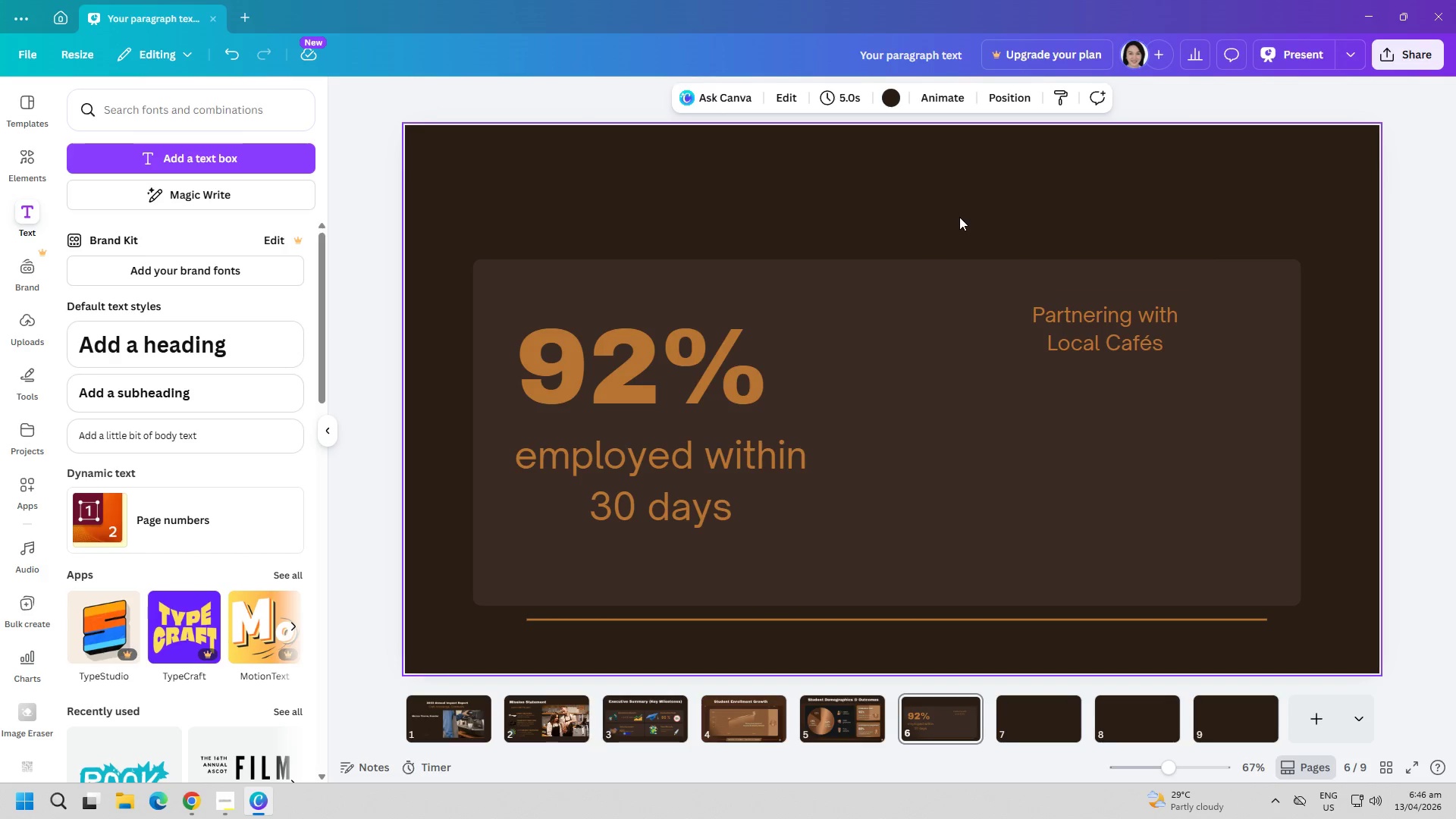 
left_click([1080, 322])
 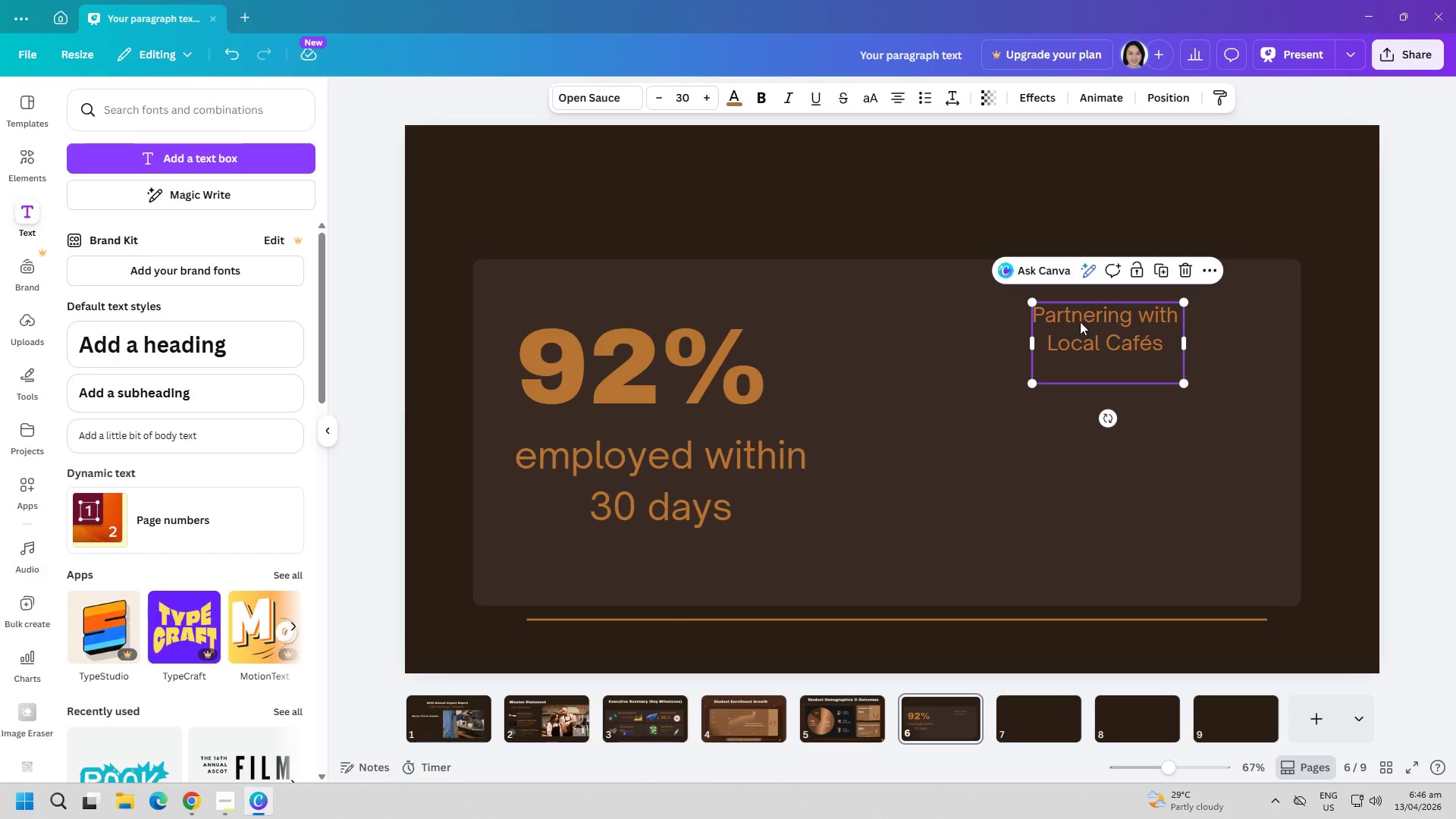 
left_click([886, 215])
 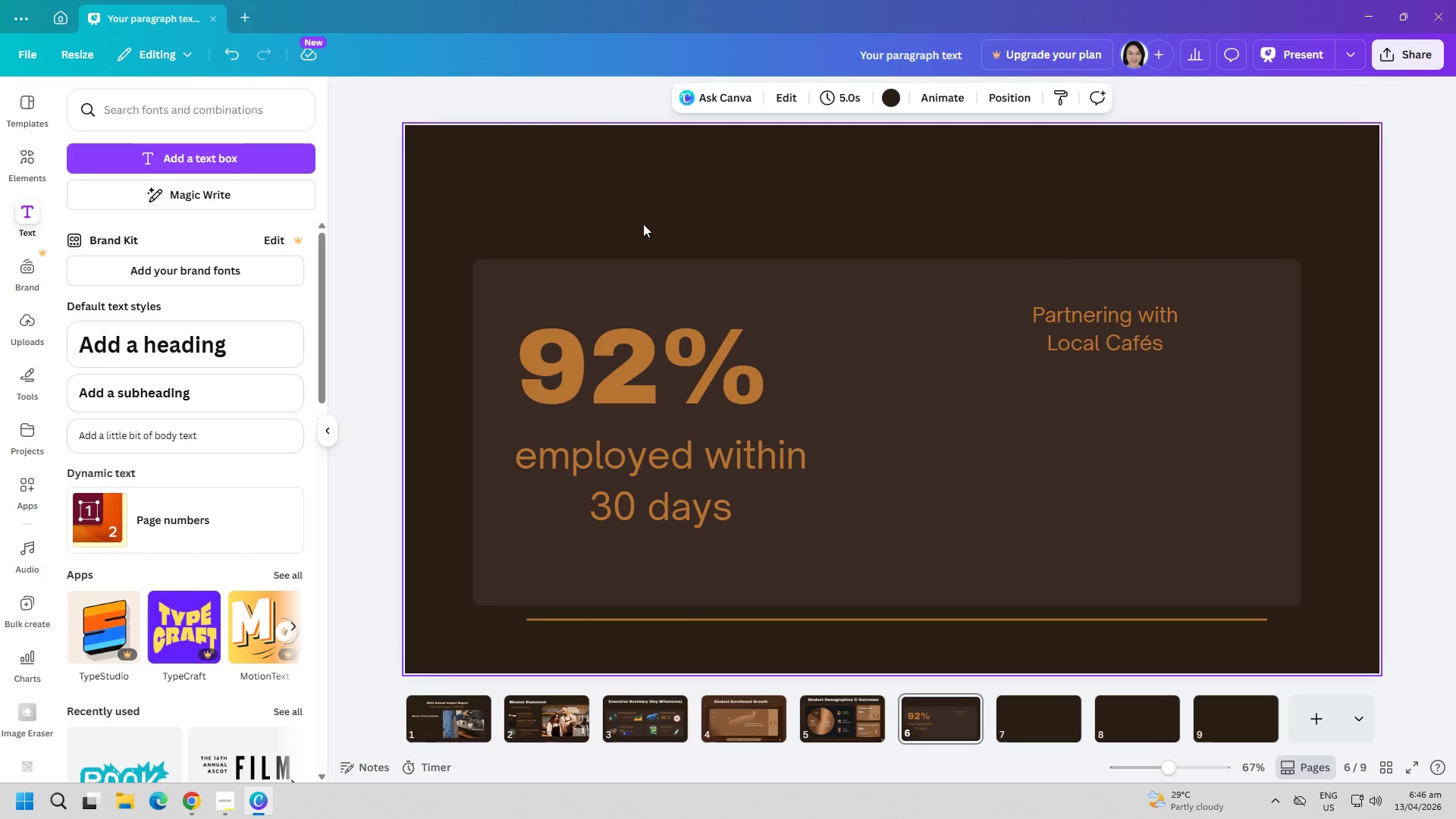 
left_click([280, 160])
 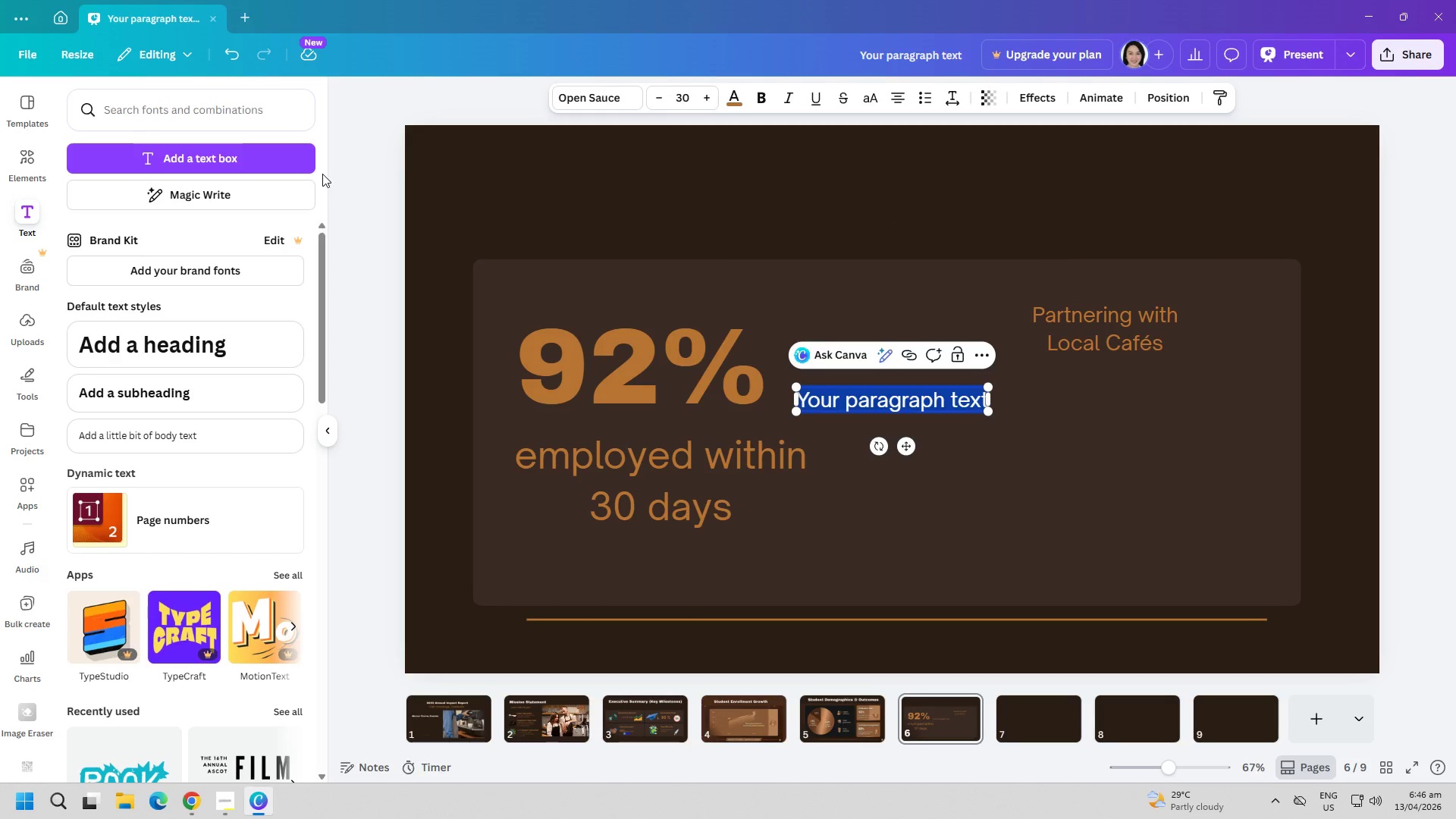 
type(Internshio)
key(Backspace)
type(p=)
key(Backspace)
type(-to-hire pipeline)
 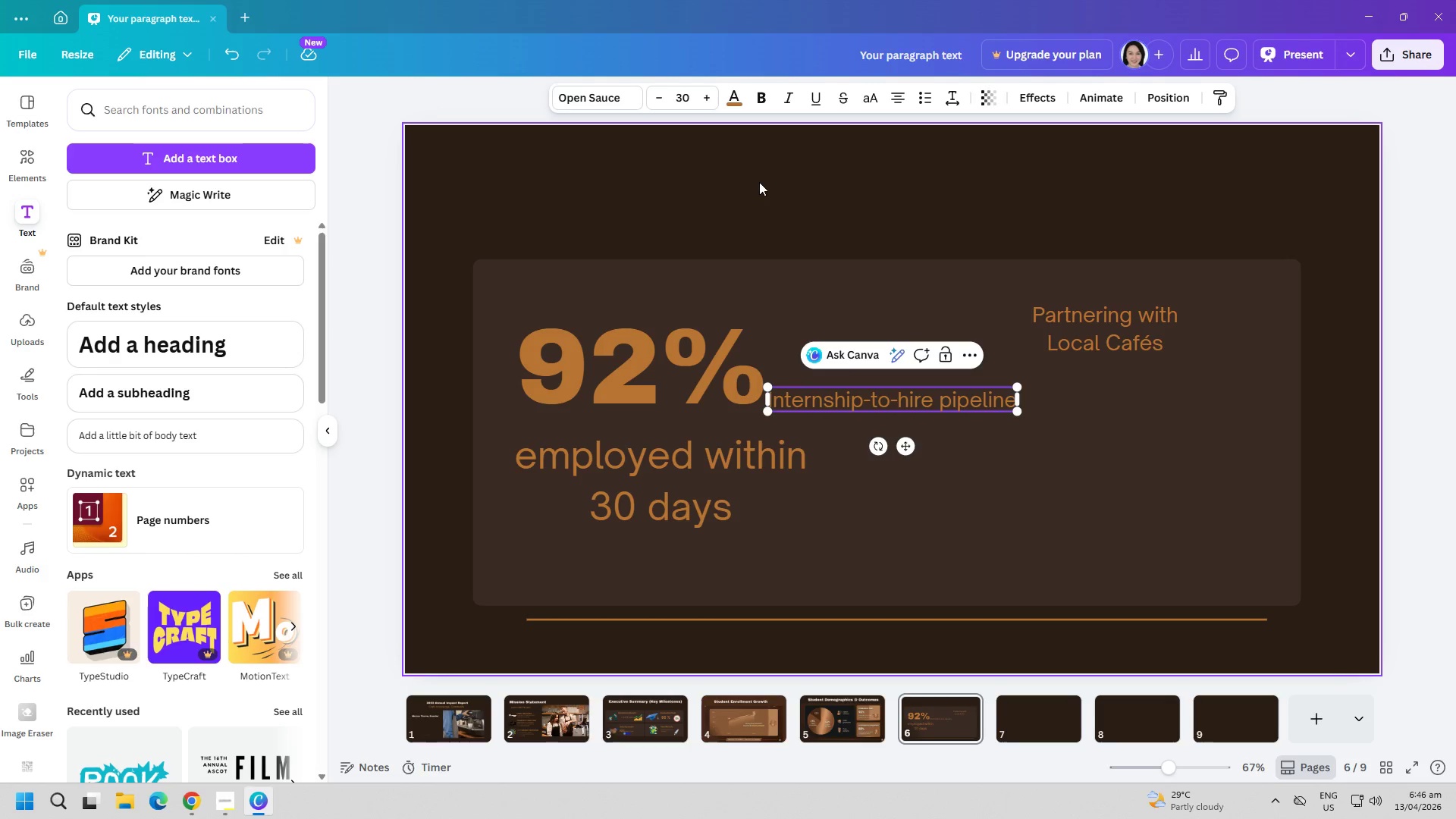 
left_click([796, 149])
 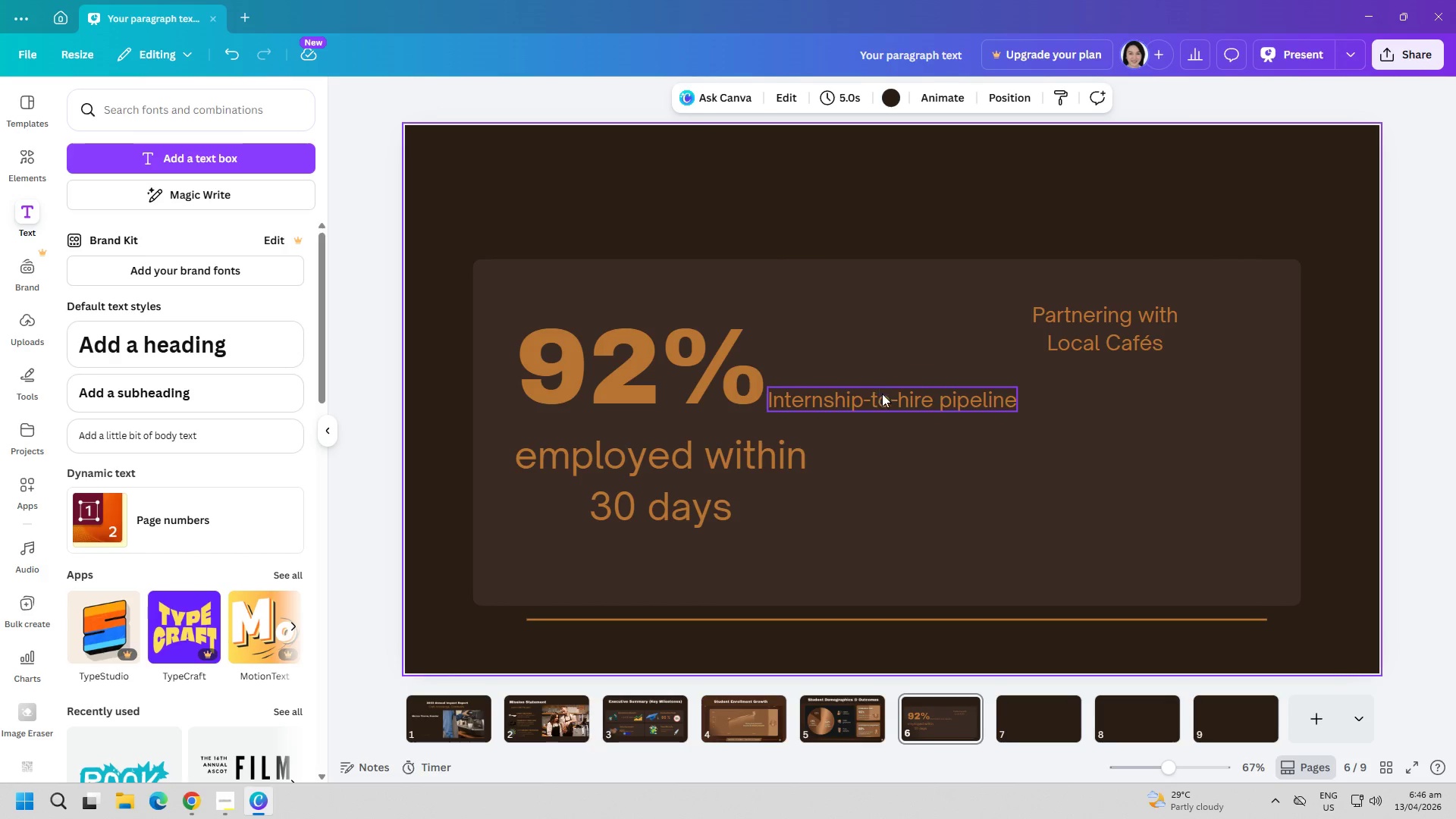 
left_click_drag(start_coordinate=[886, 402], to_coordinate=[1116, 422])
 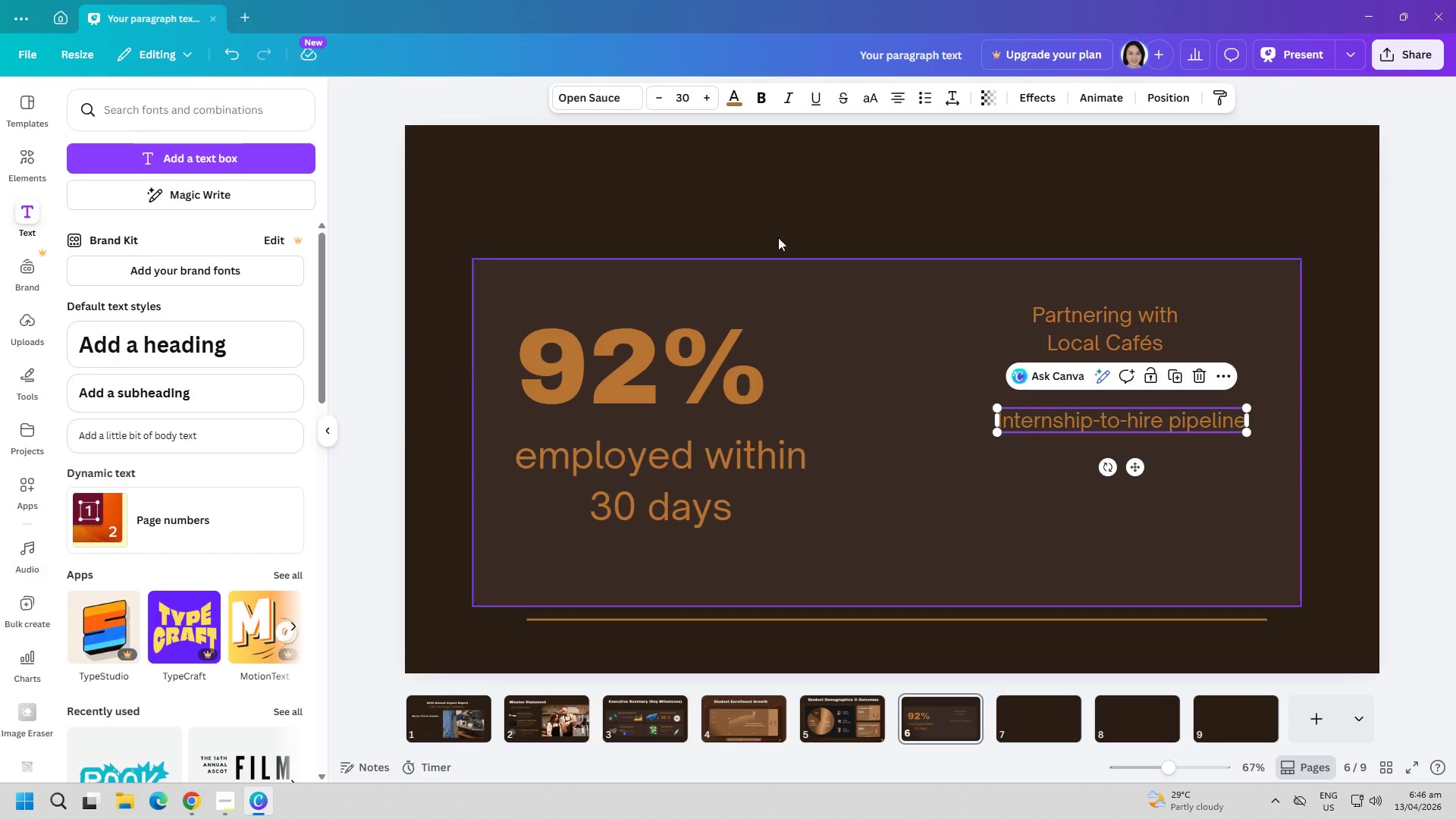 
left_click([730, 162])
 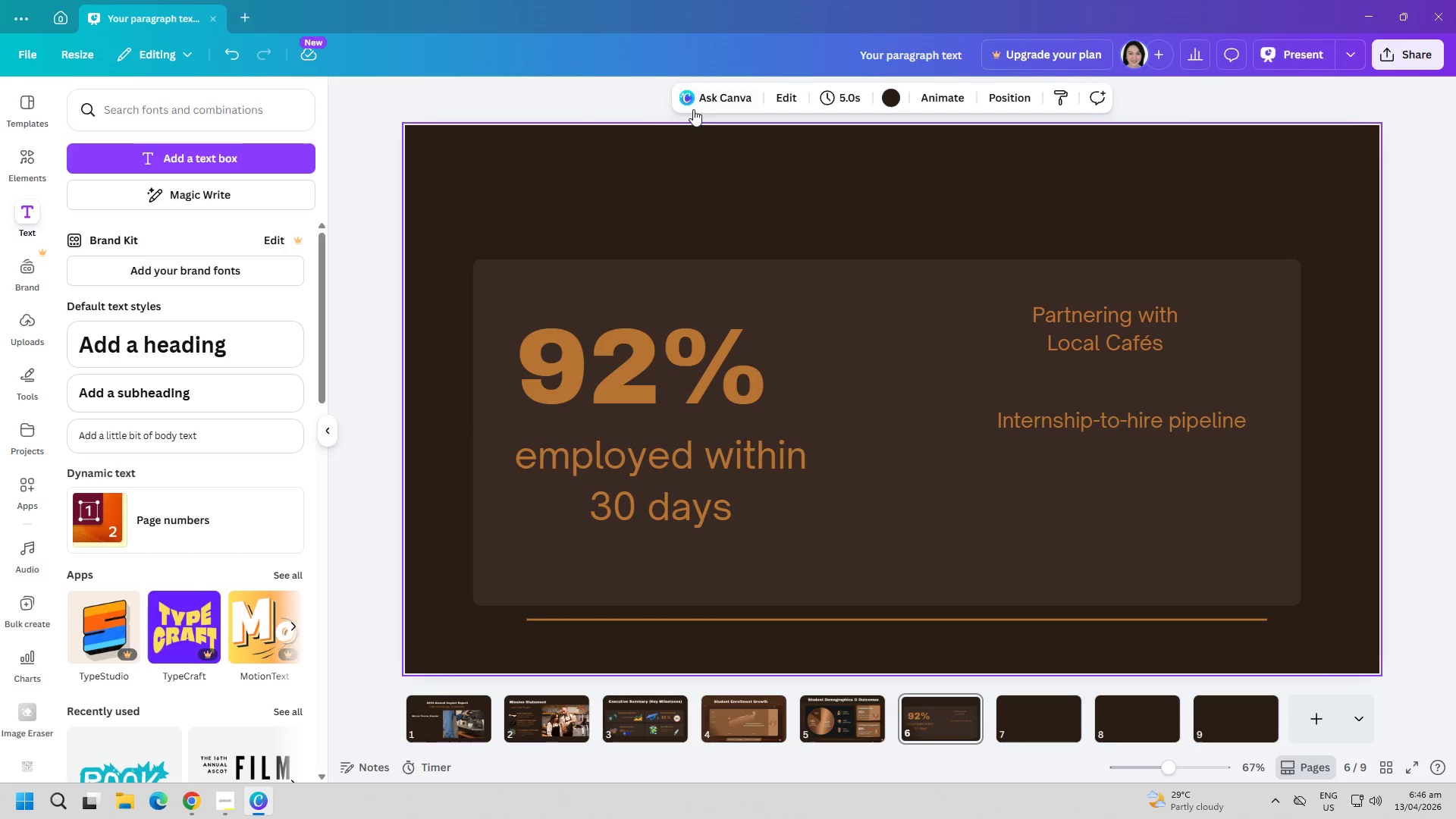 
left_click([239, 171])
 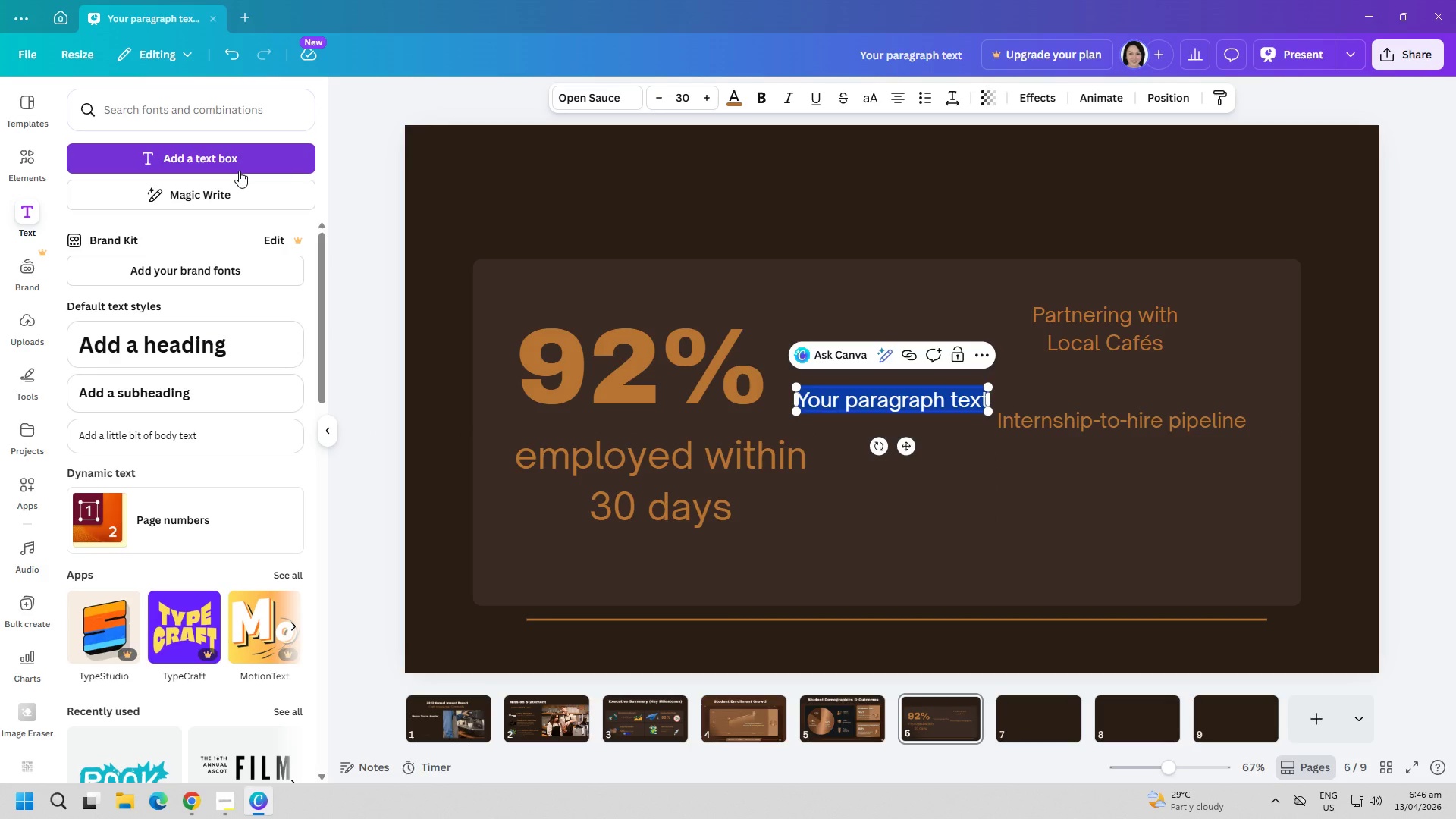 
type(Career coaching sessions)
 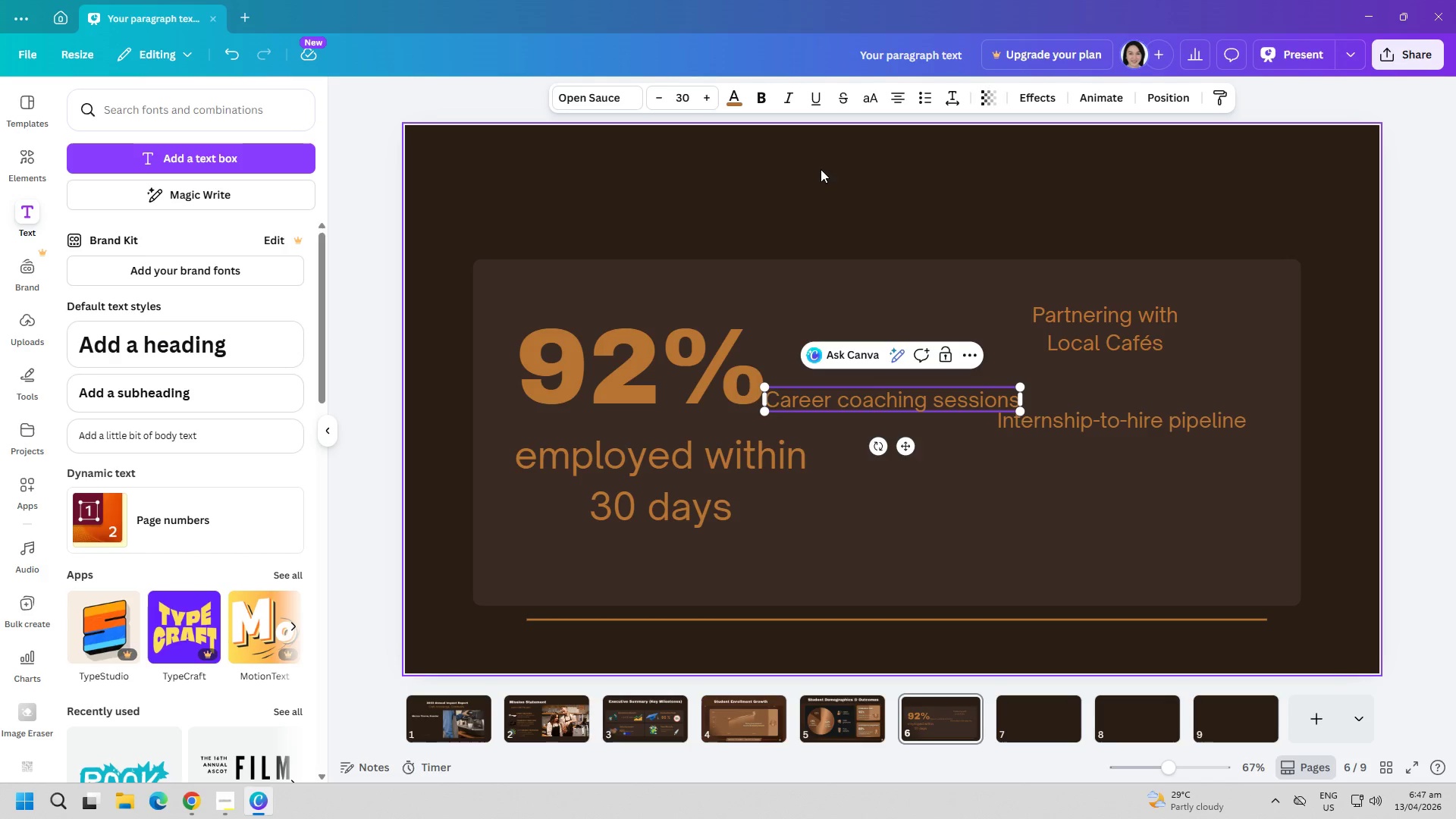 
left_click([804, 174])
 